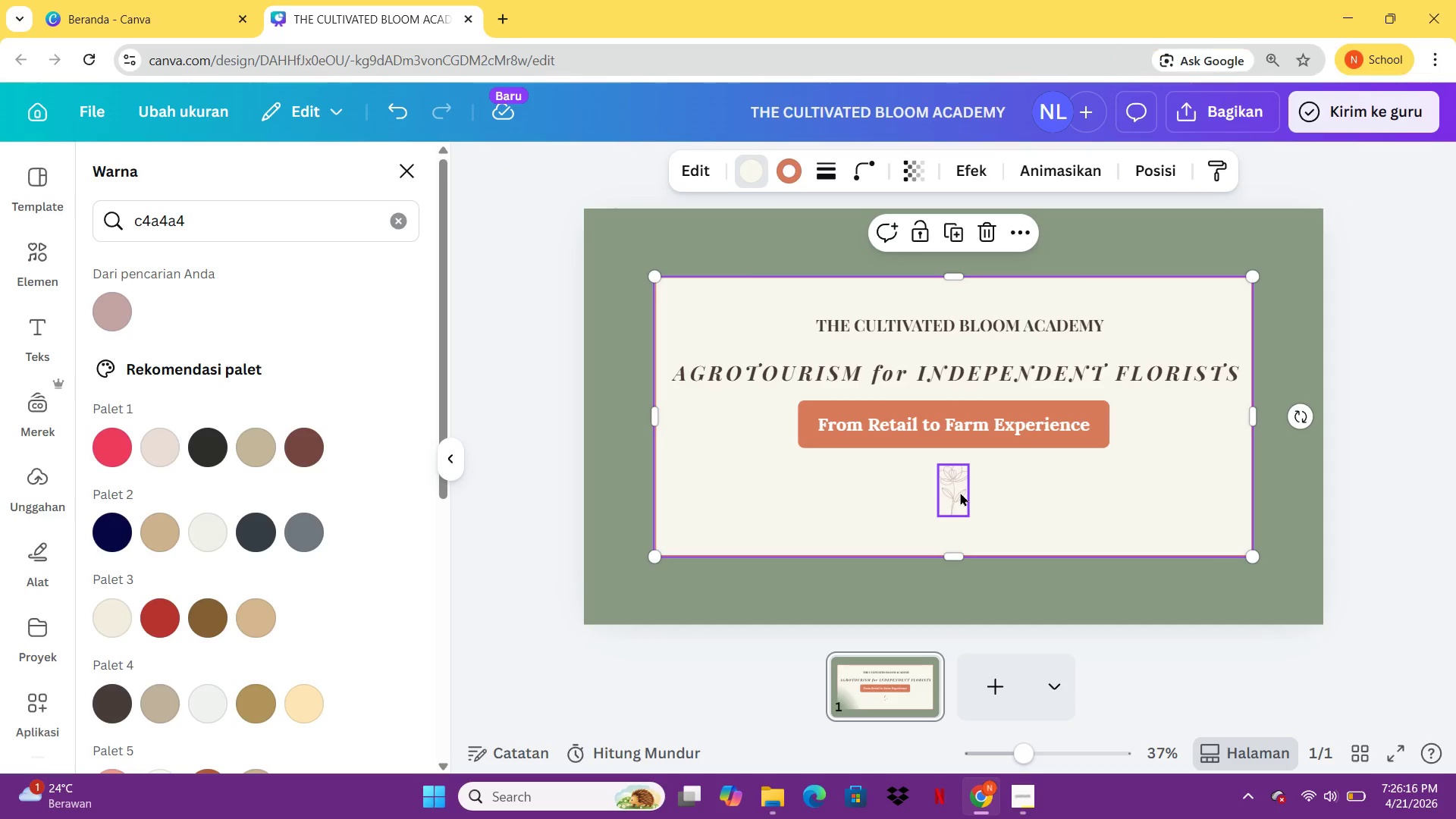 
left_click_drag(start_coordinate=[954, 499], to_coordinate=[793, 333])
 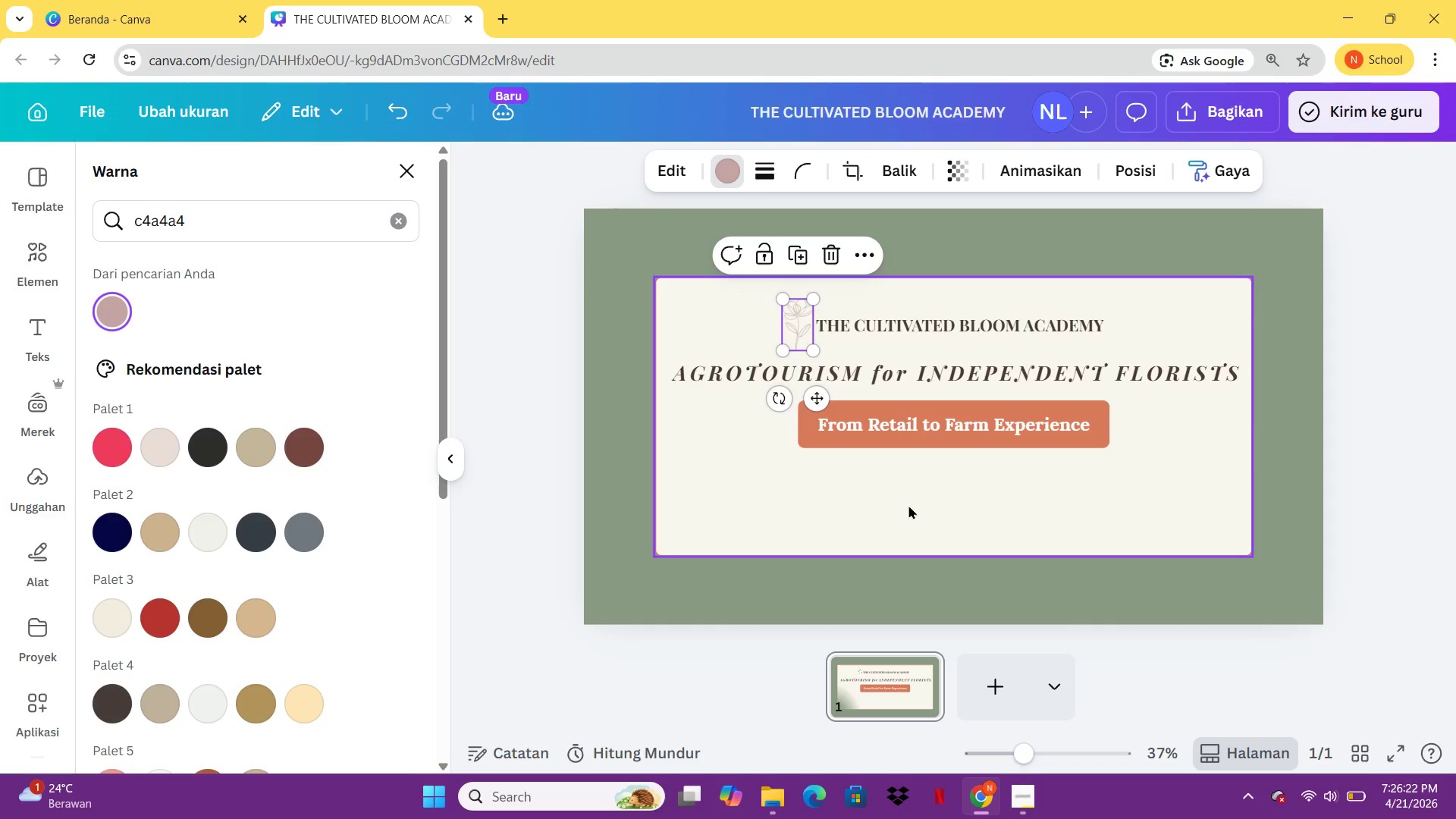 
left_click([910, 511])
 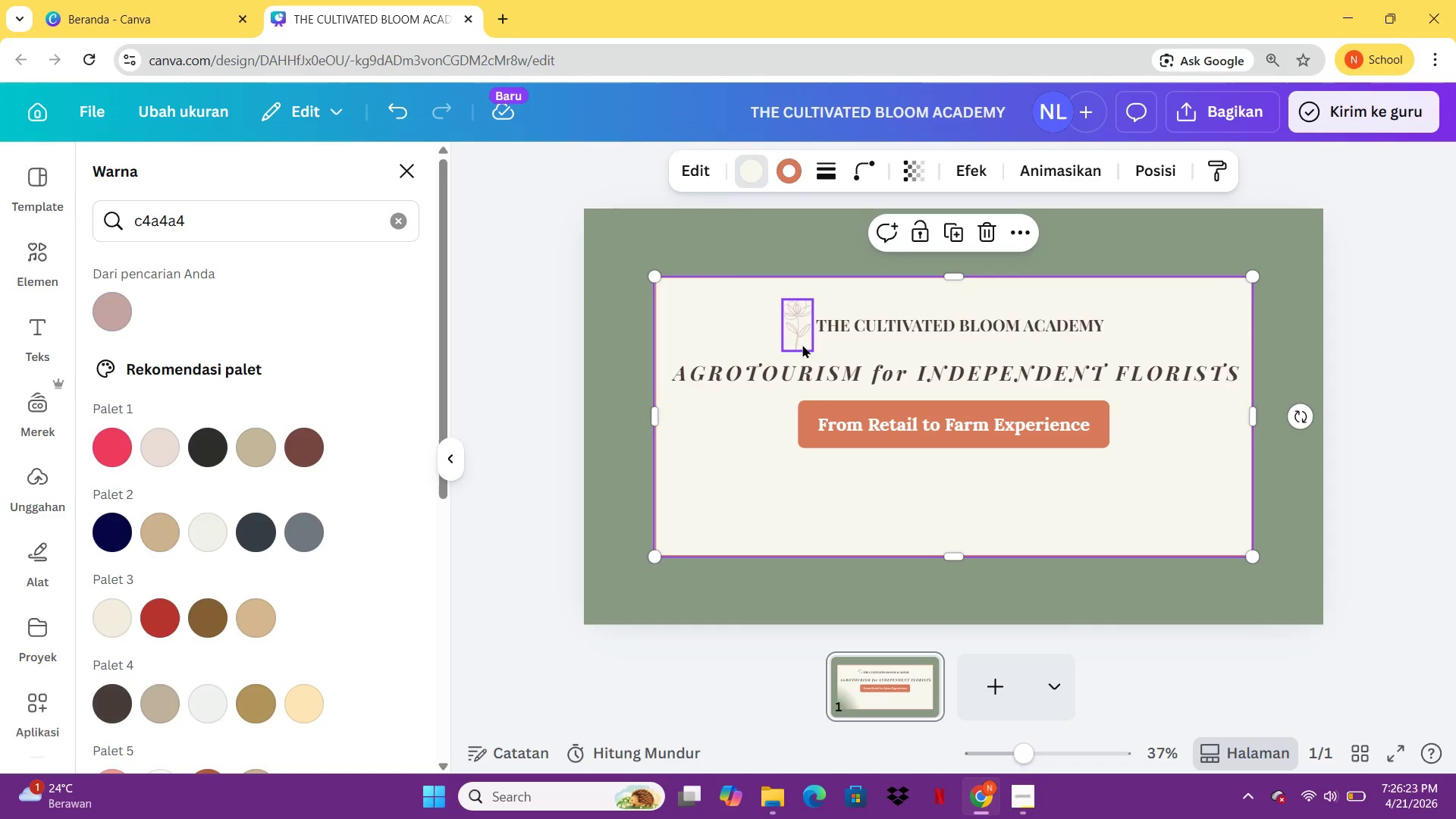 
left_click([799, 339])
 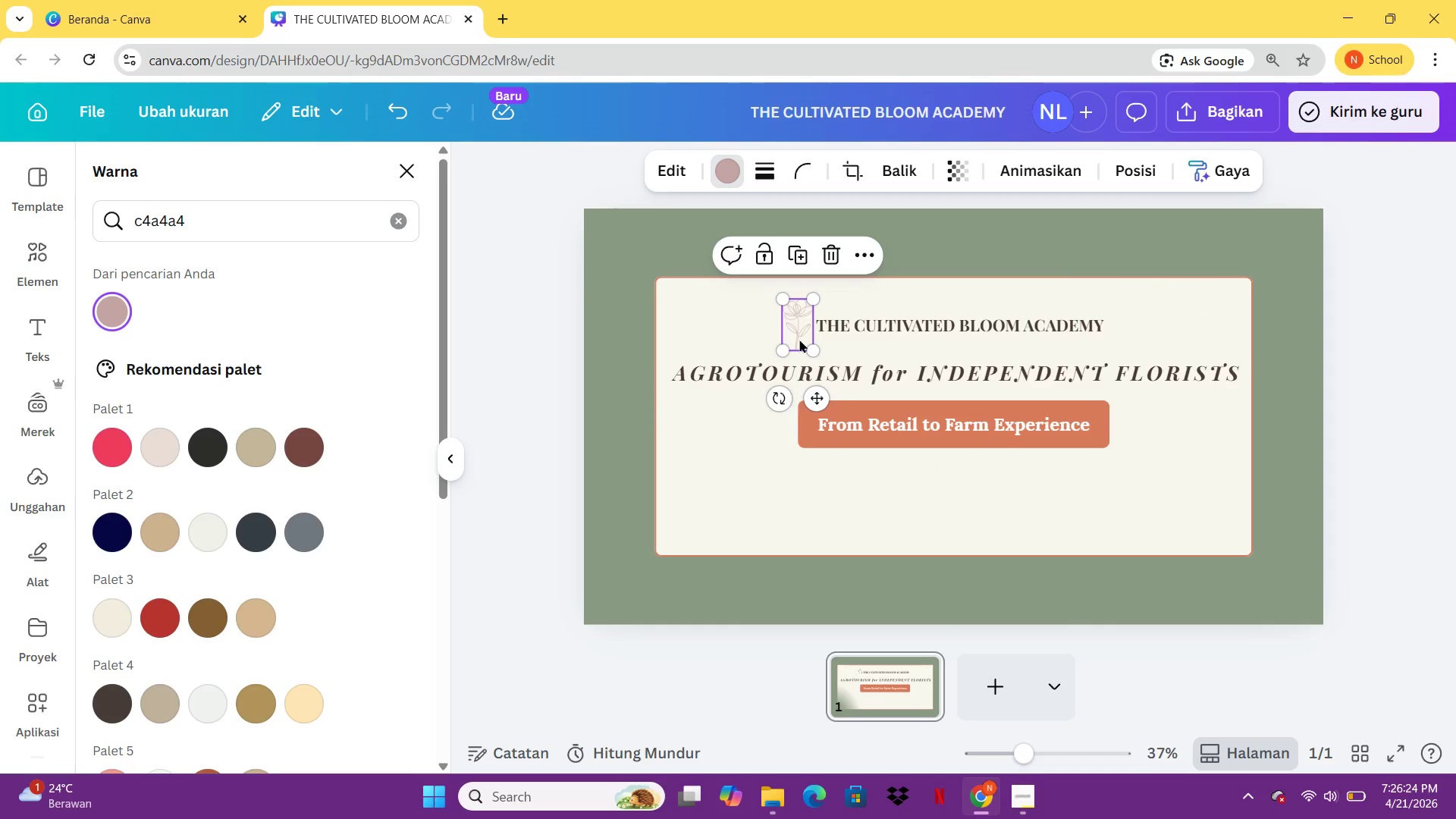 
key(Control+C)
 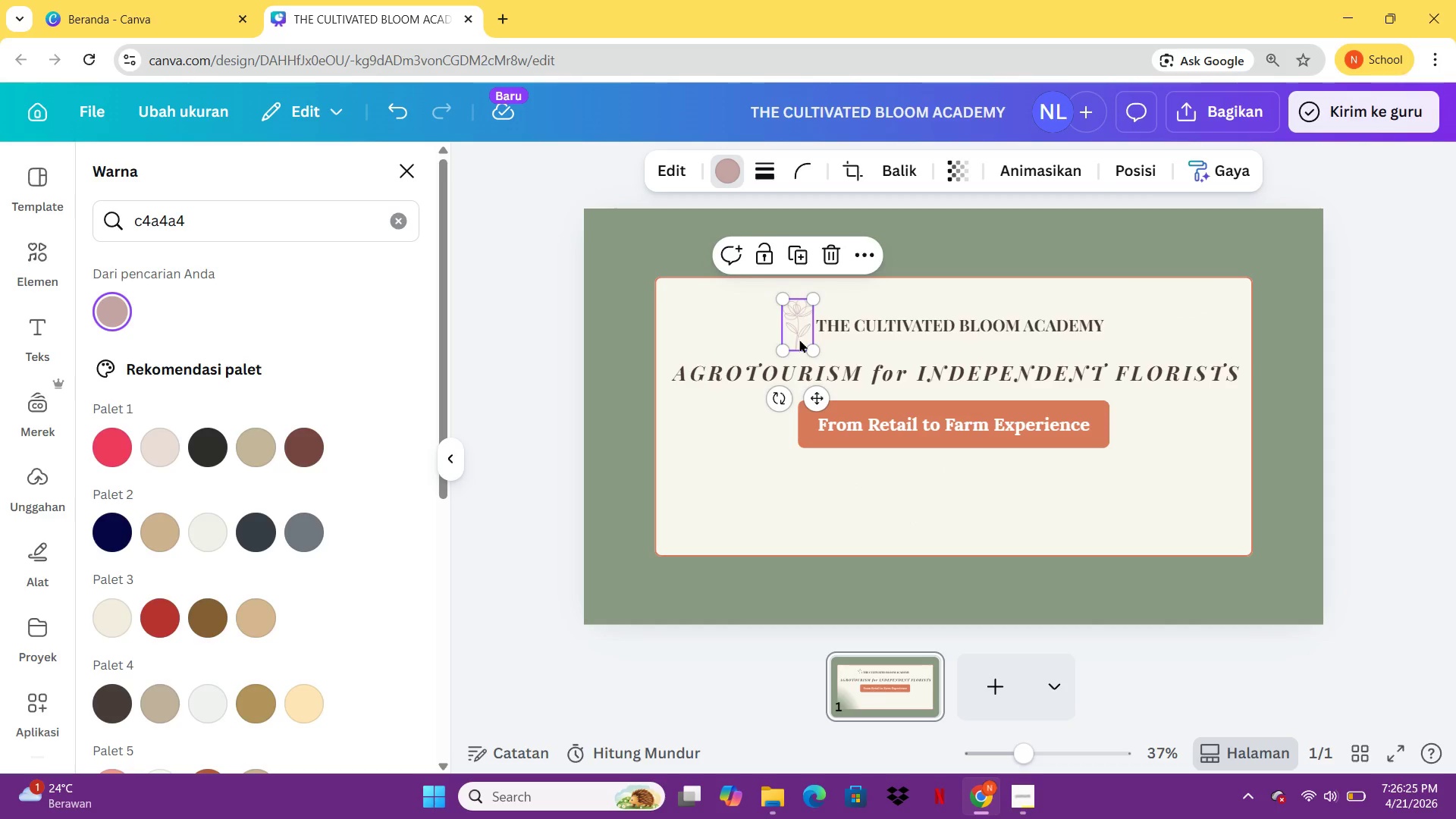 
key(Control+V)
 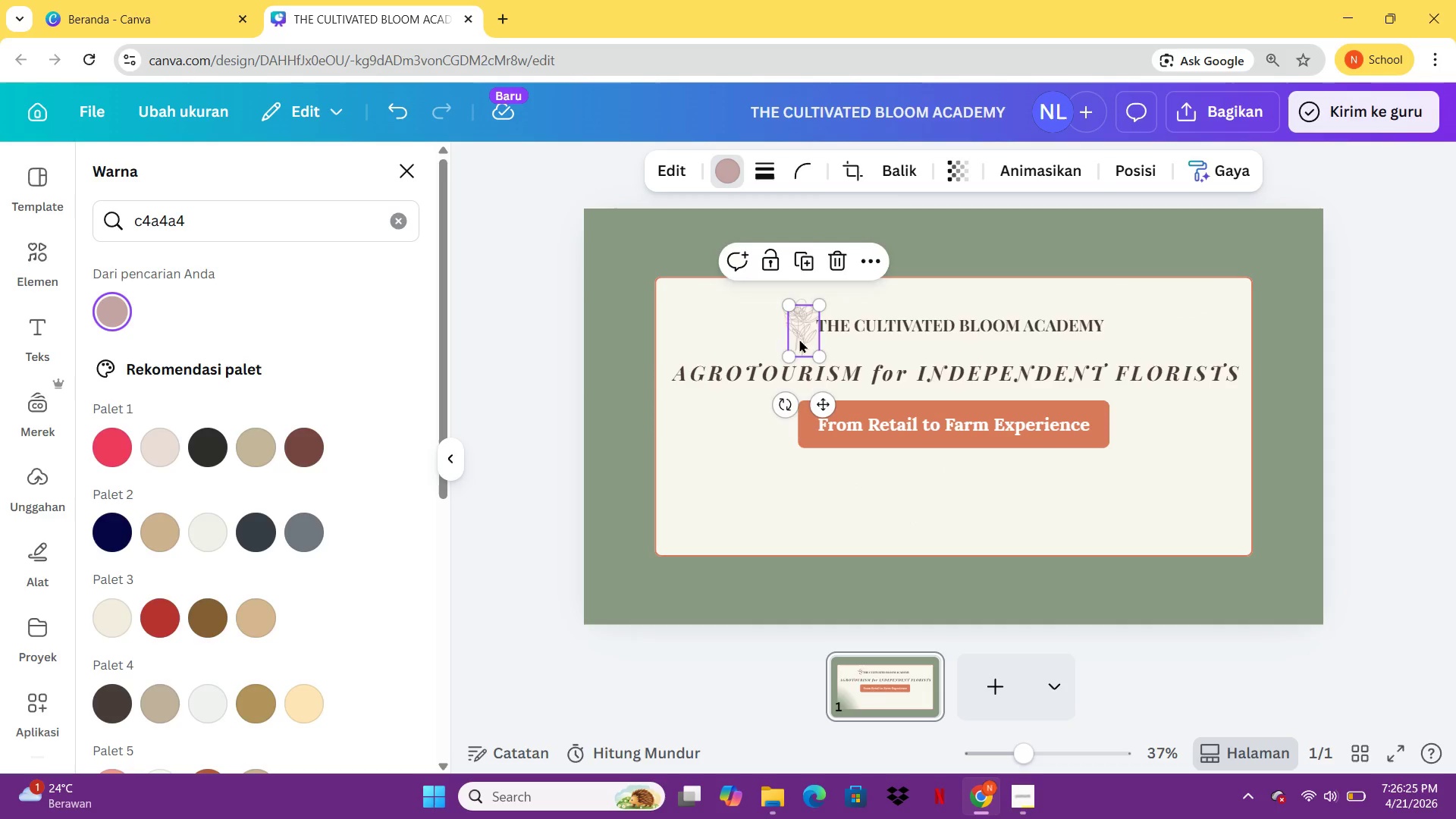 
left_click_drag(start_coordinate=[799, 339], to_coordinate=[1117, 336])
 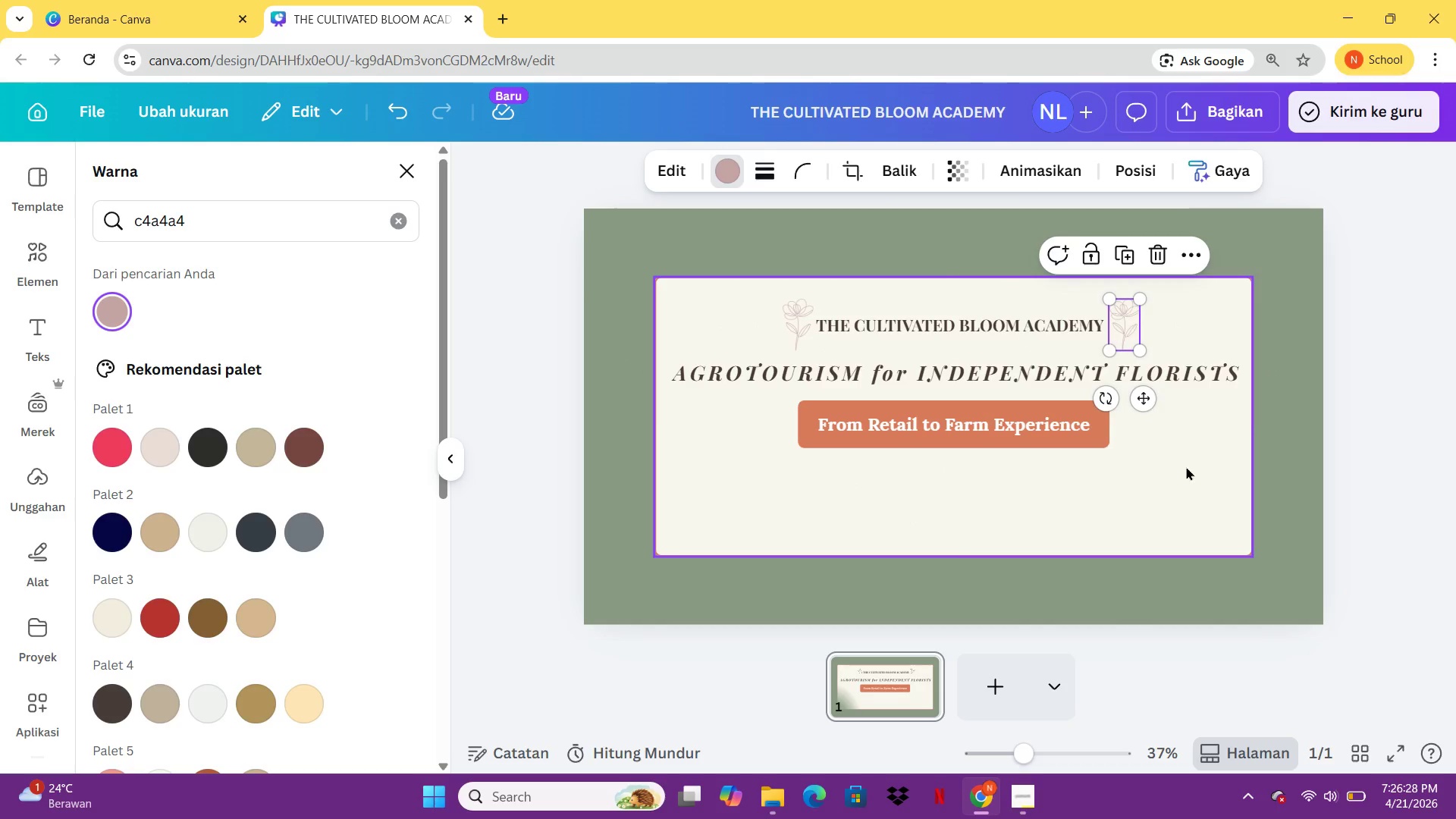 
left_click([1187, 468])
 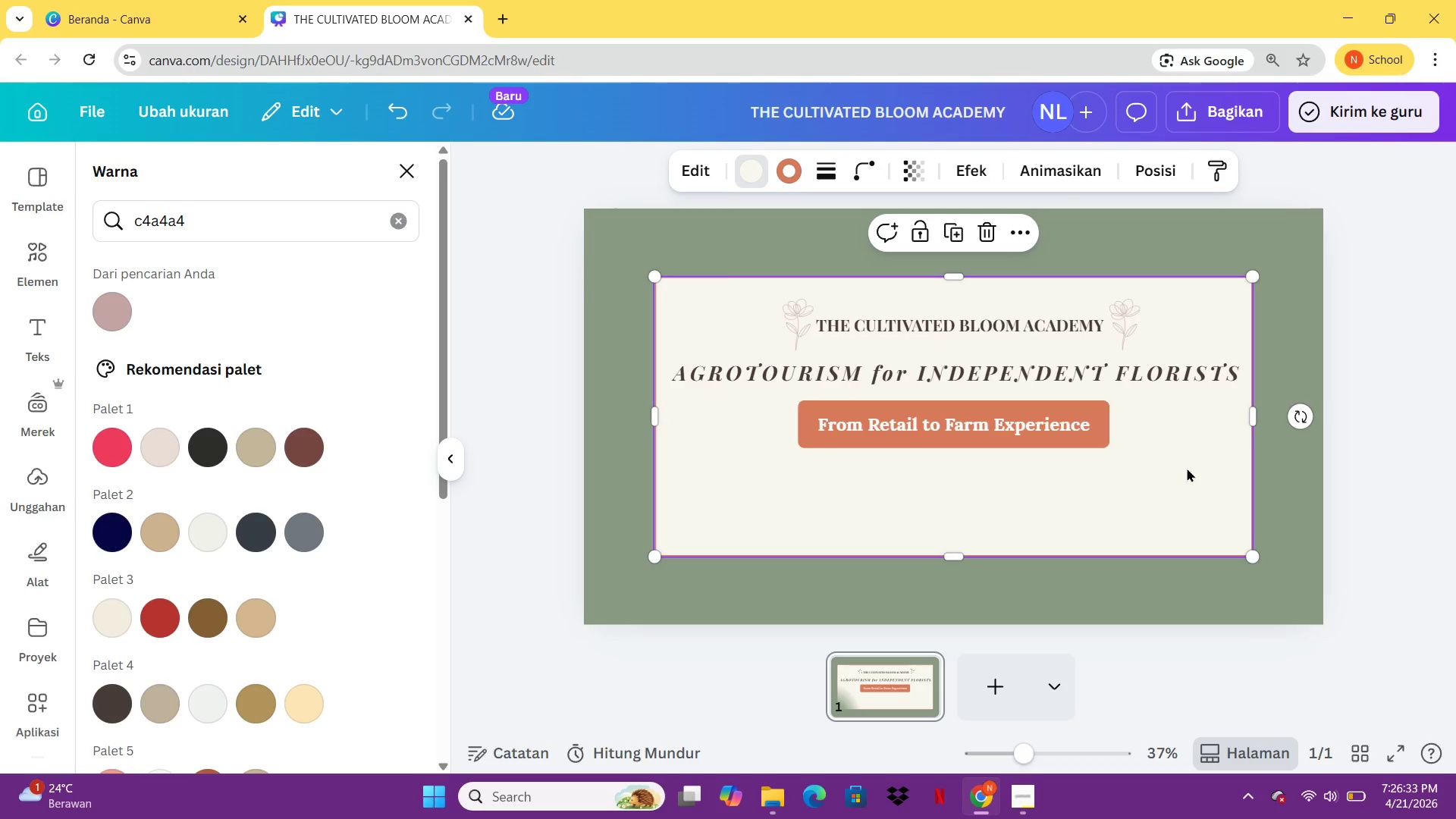 
wait(9.94)
 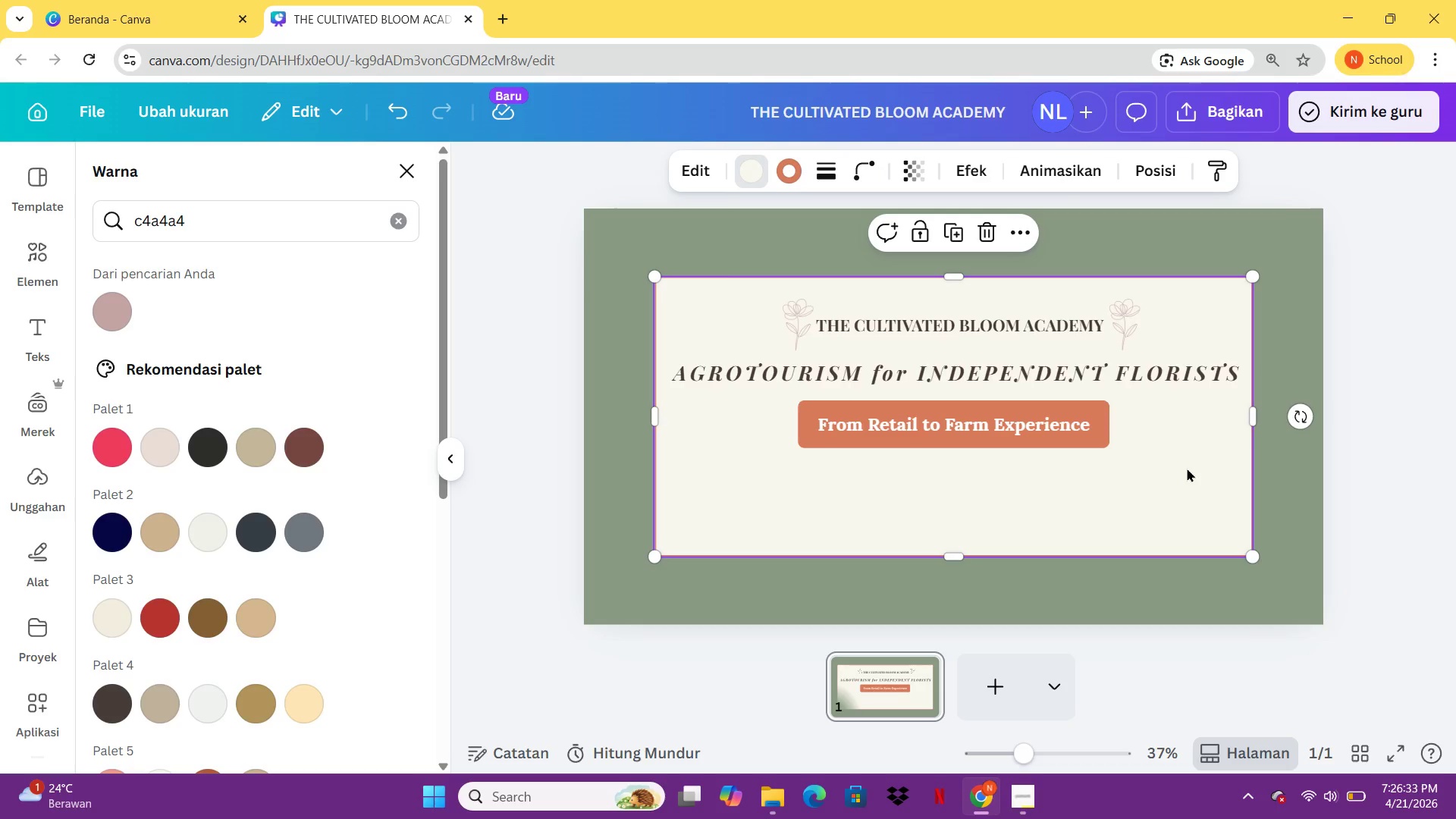 
left_click([924, 324])
 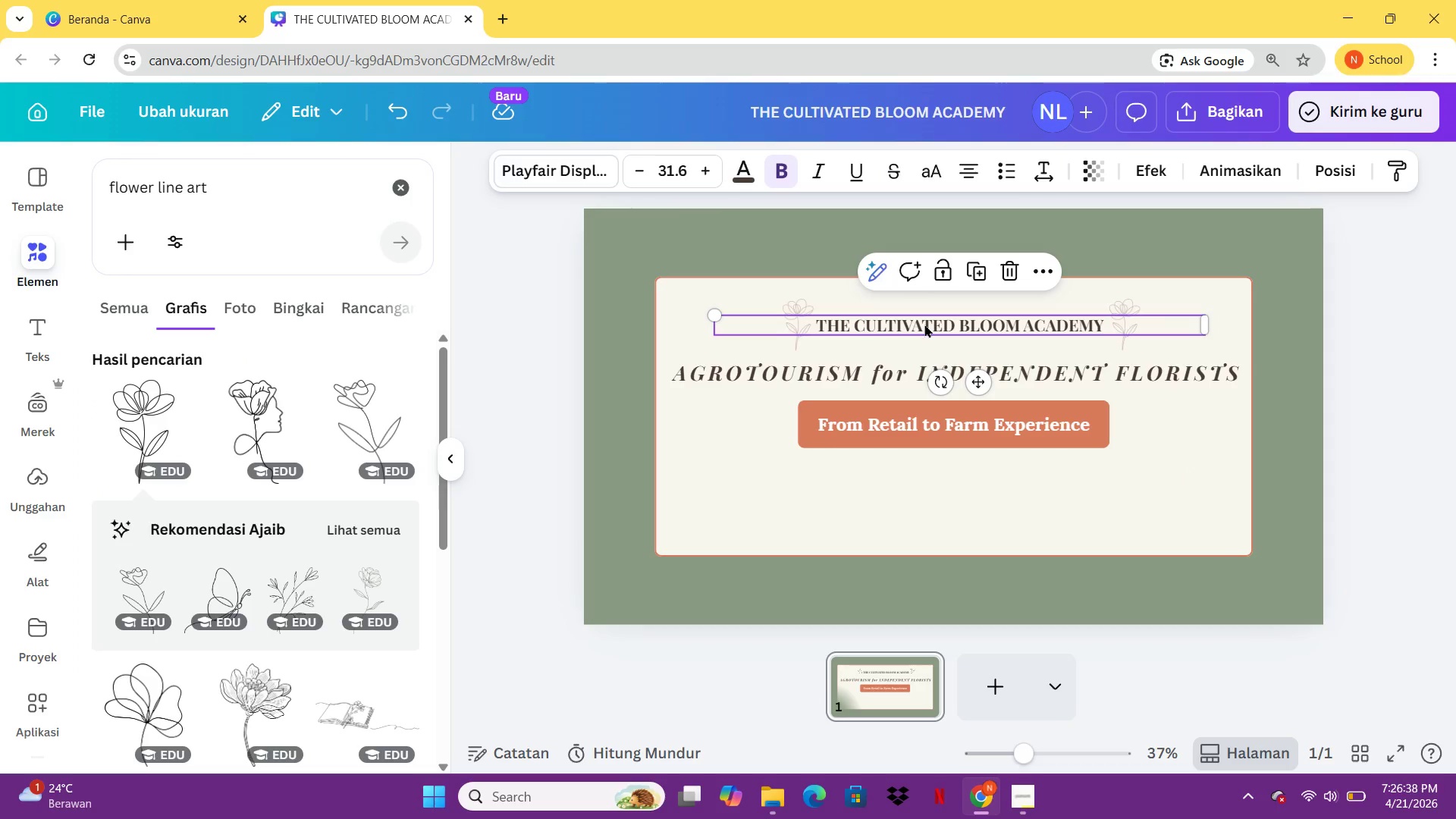 
key(Control+C)
 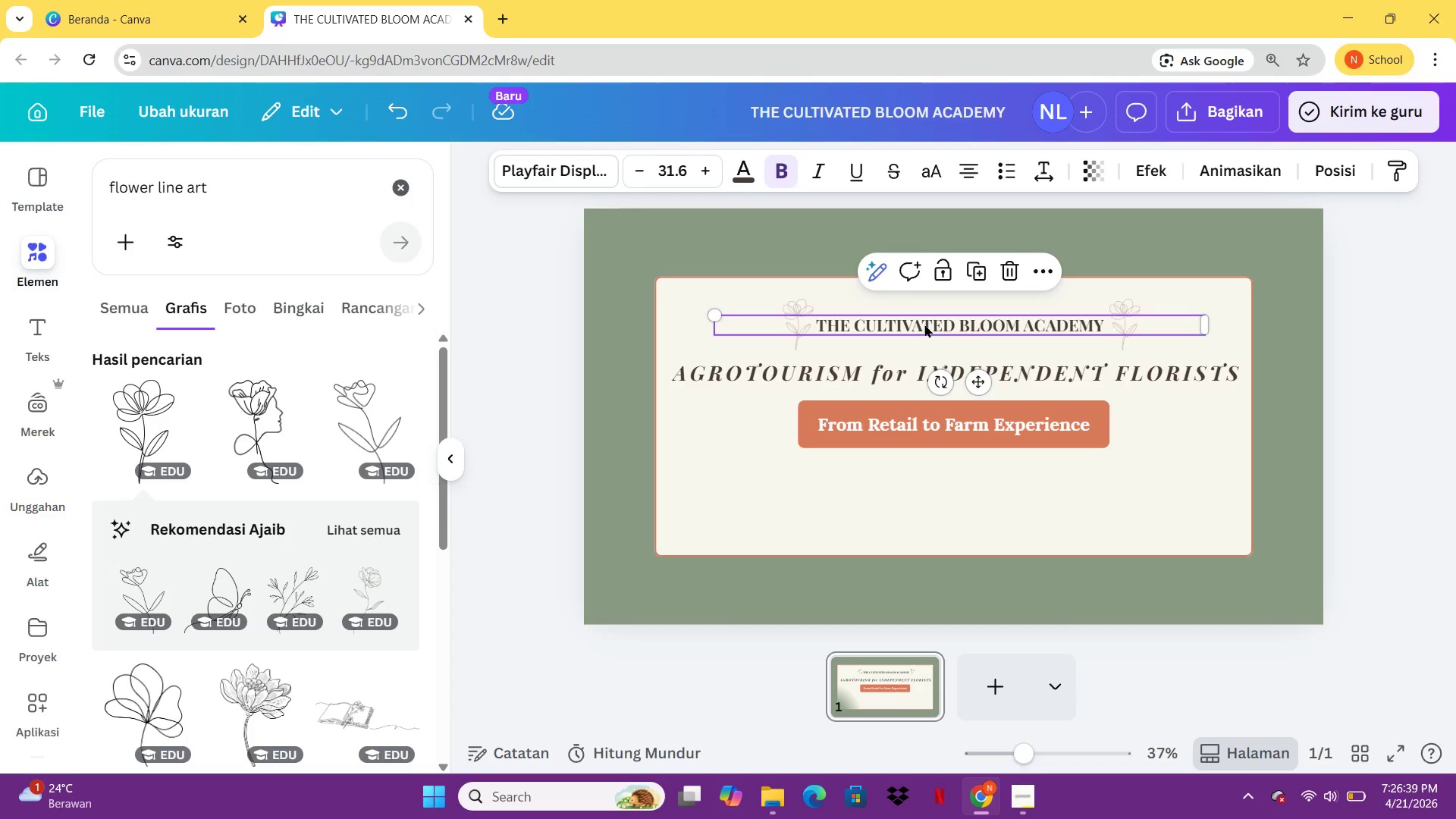 
key(Control+V)
 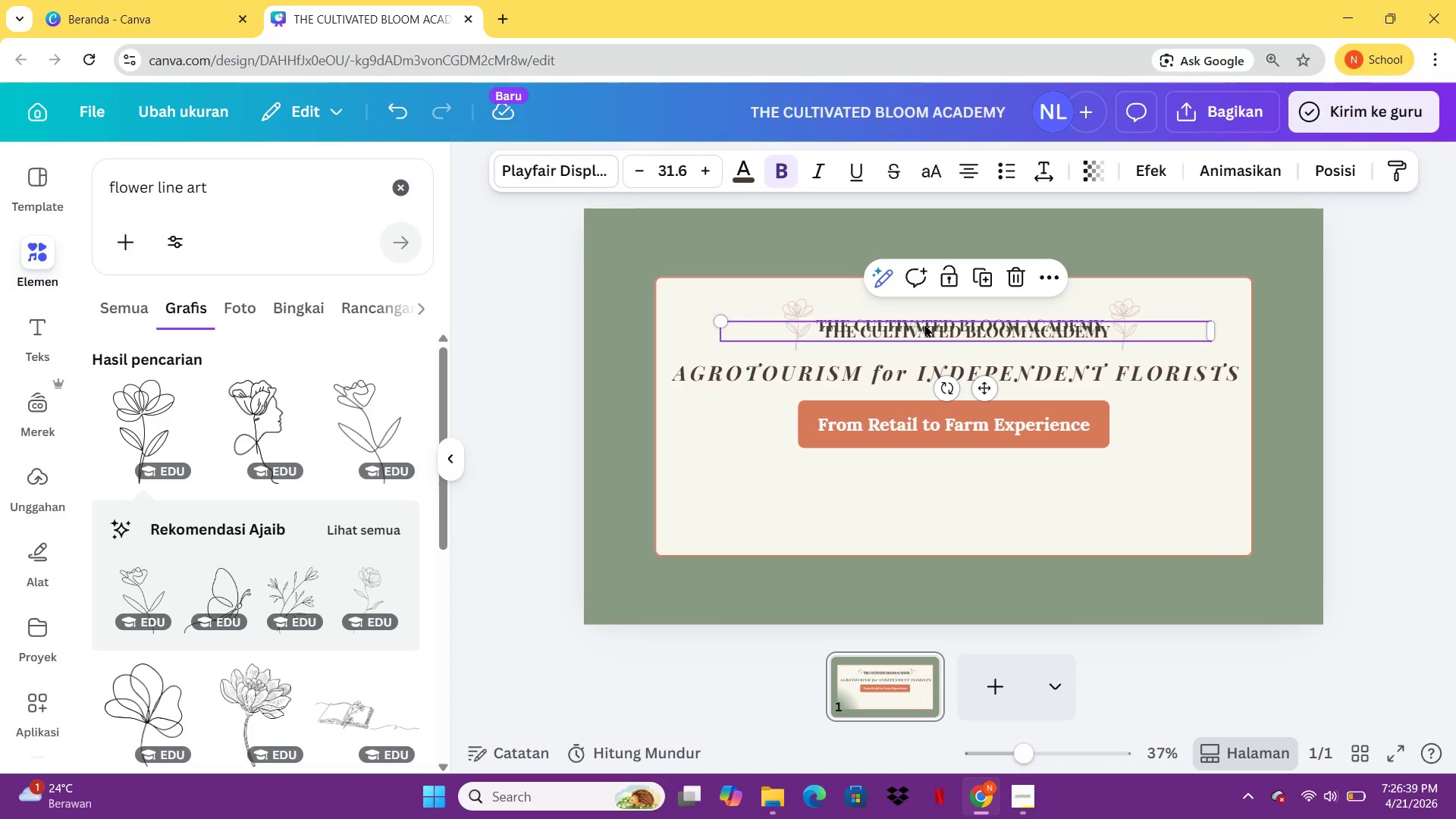 
left_click_drag(start_coordinate=[924, 324], to_coordinate=[916, 484])
 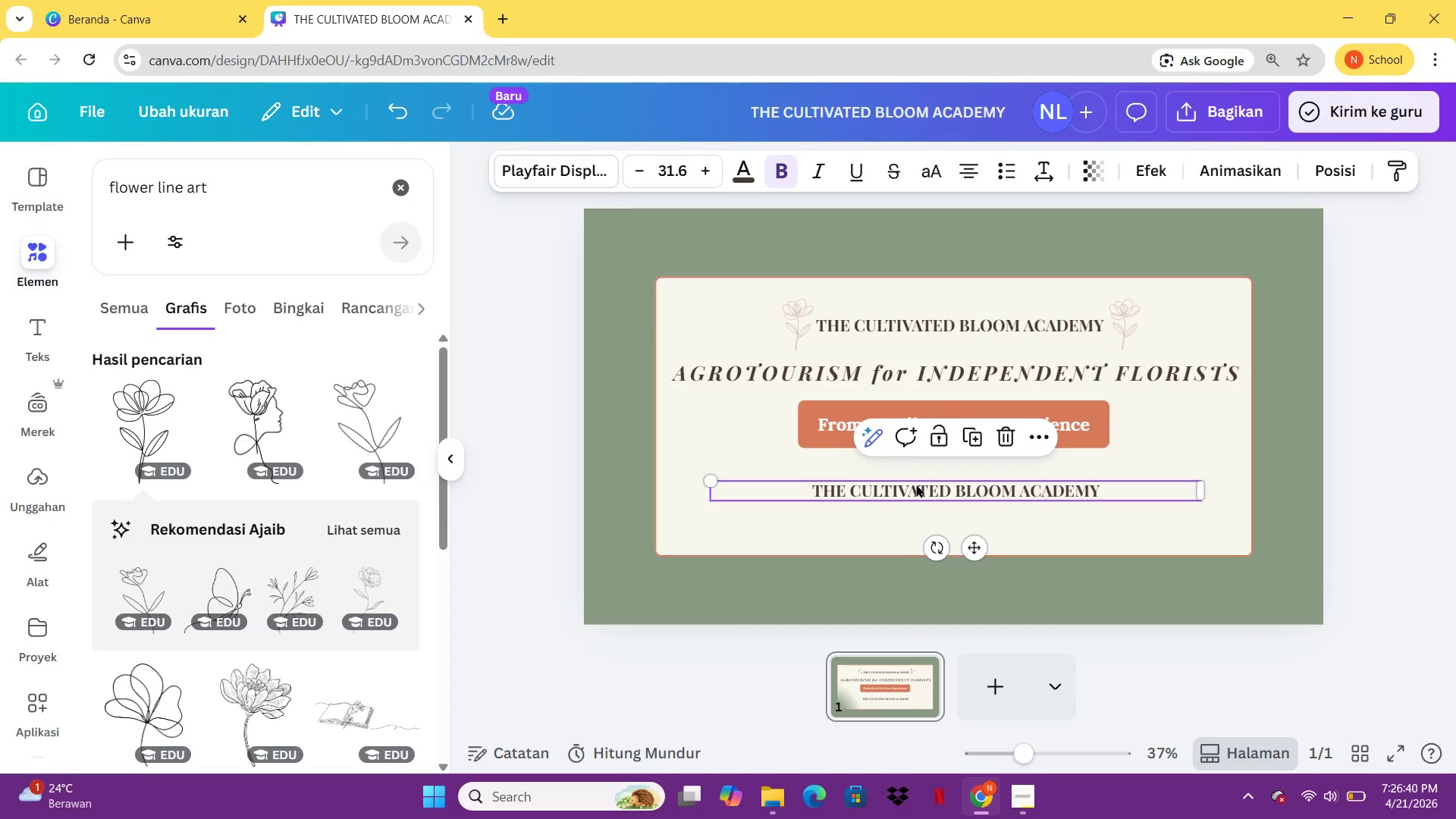 
double_click([916, 484])
 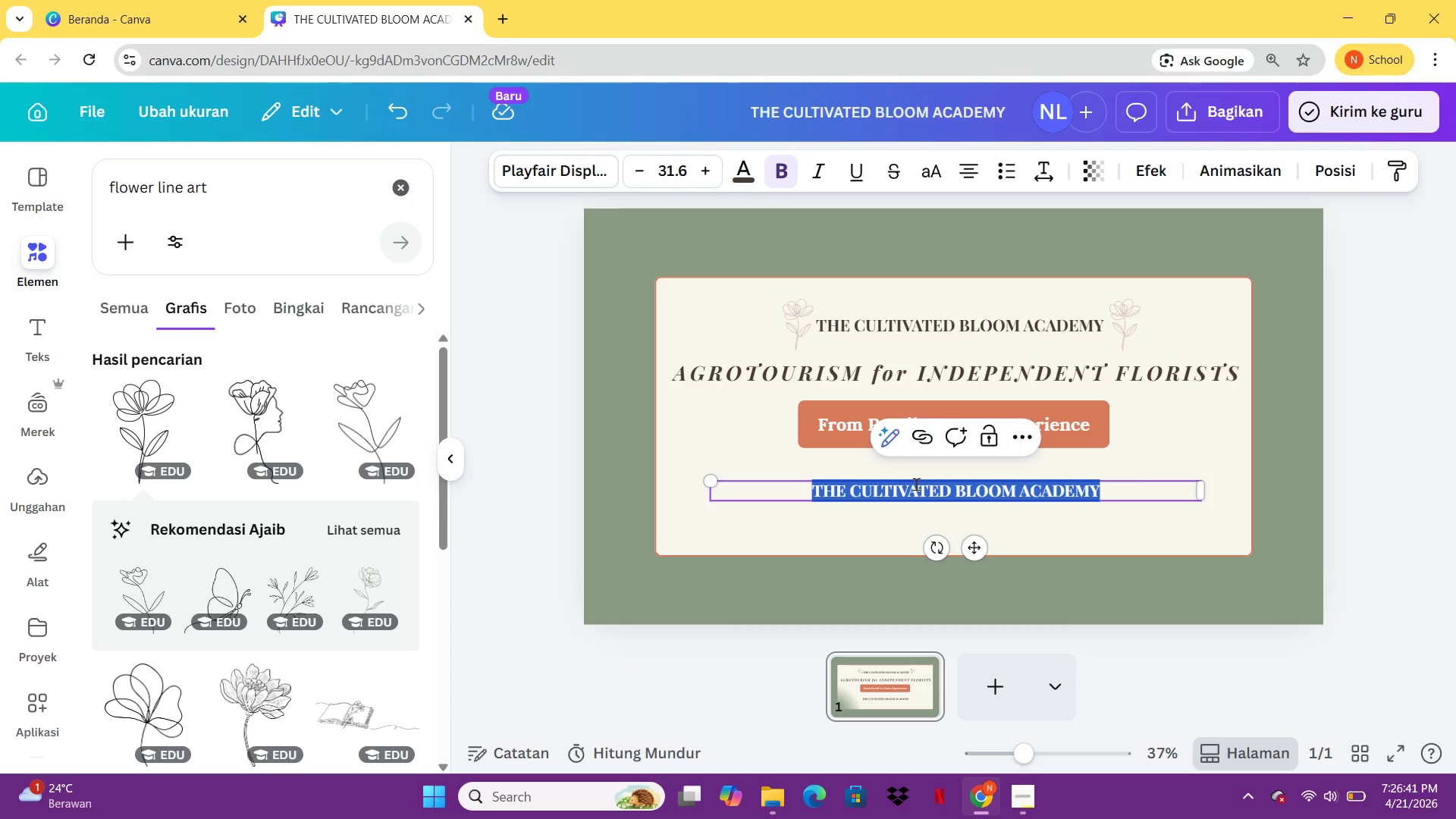 
type(Regional Symposium 2026)
 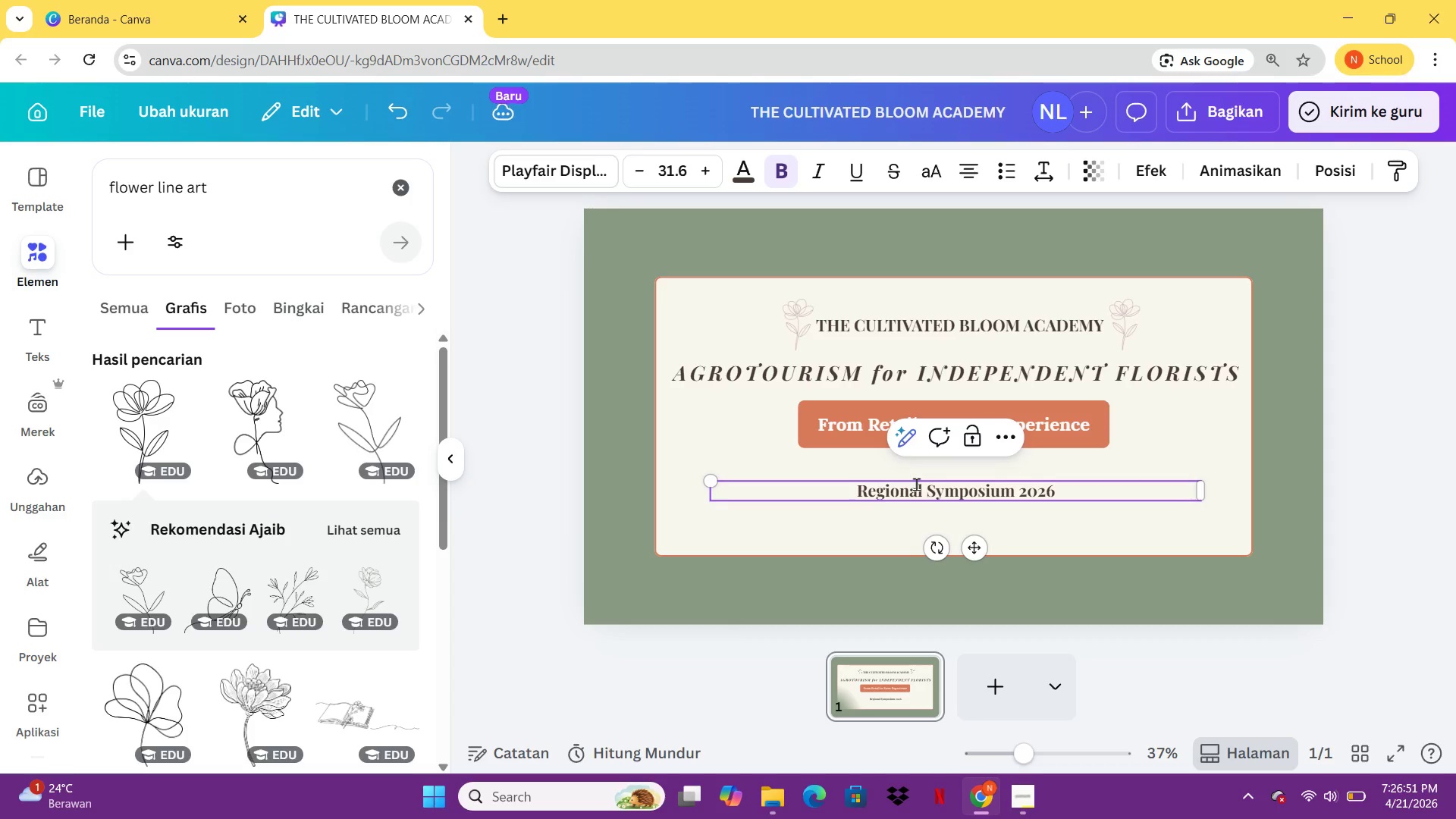 
key(Control+A)
 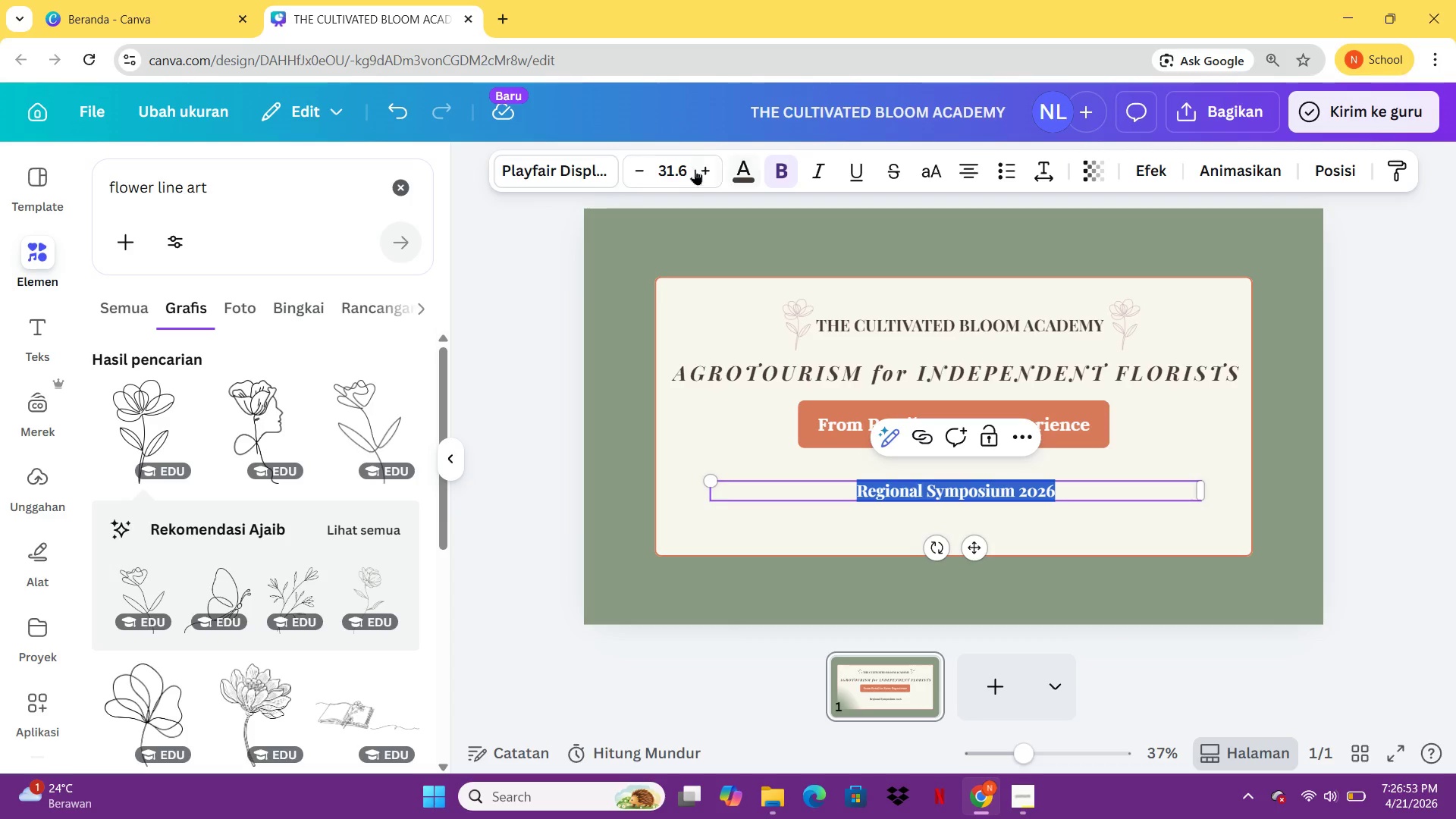 
left_click([686, 168])
 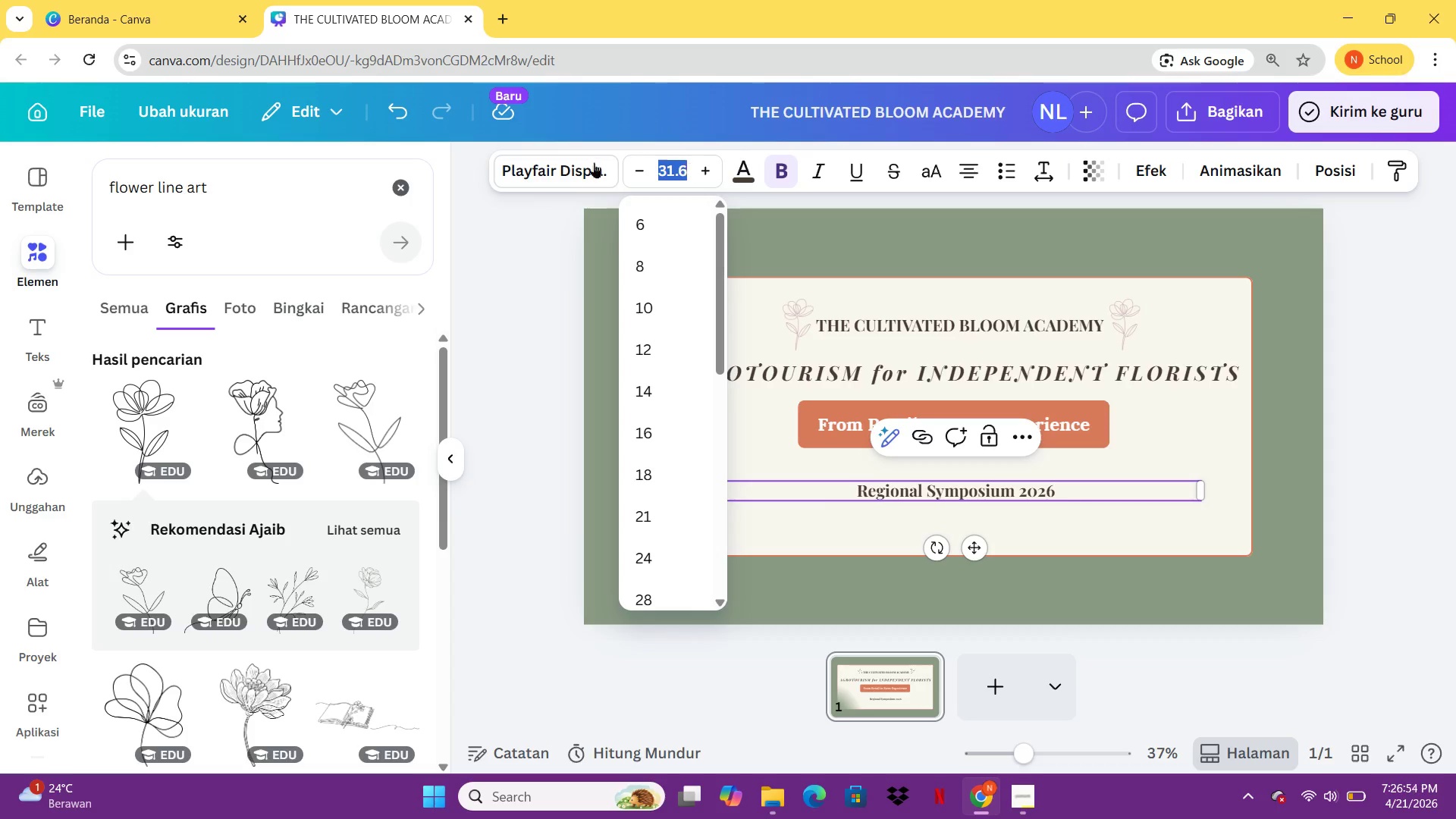 
left_click([566, 161])
 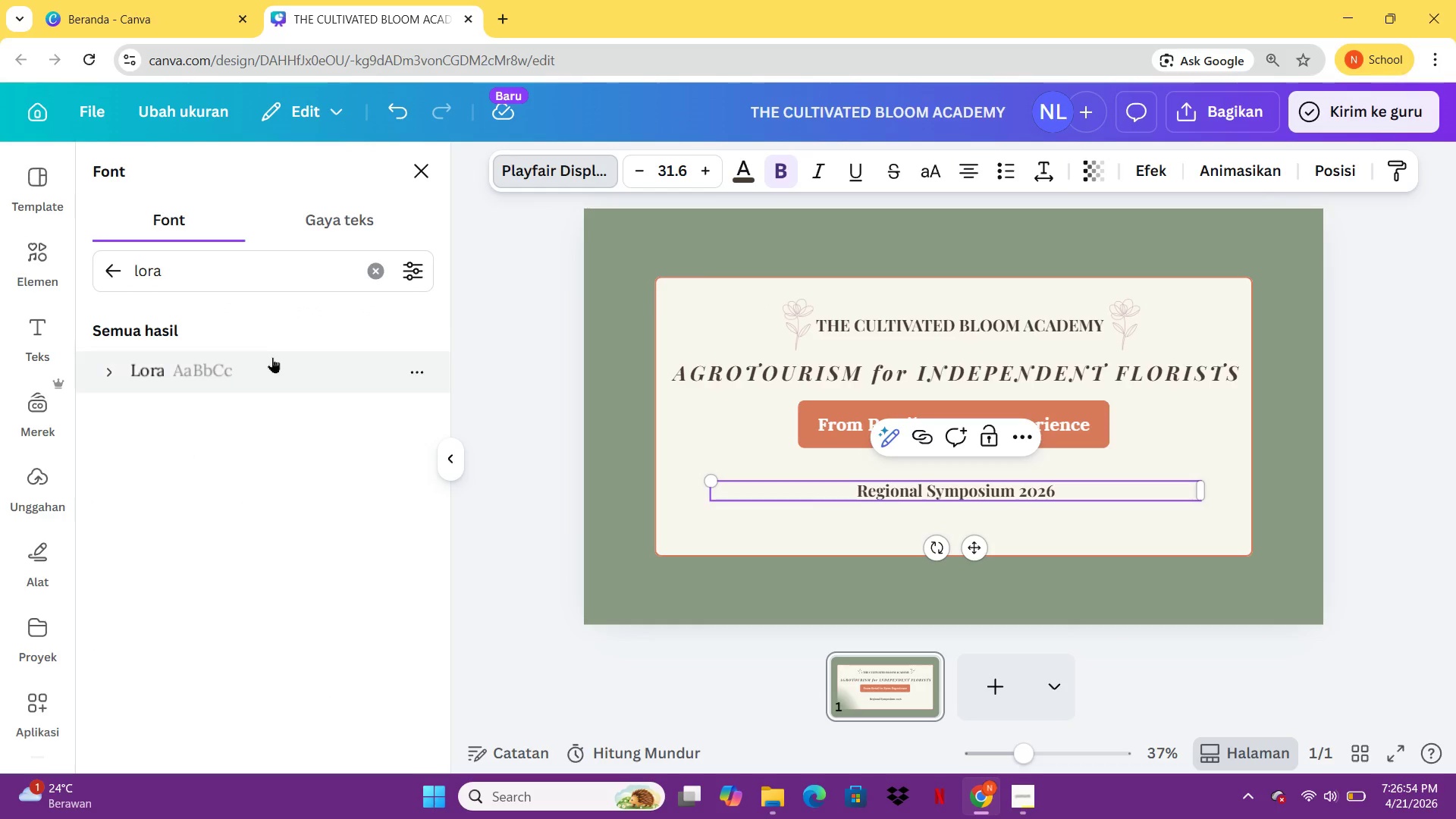 
left_click([266, 361])
 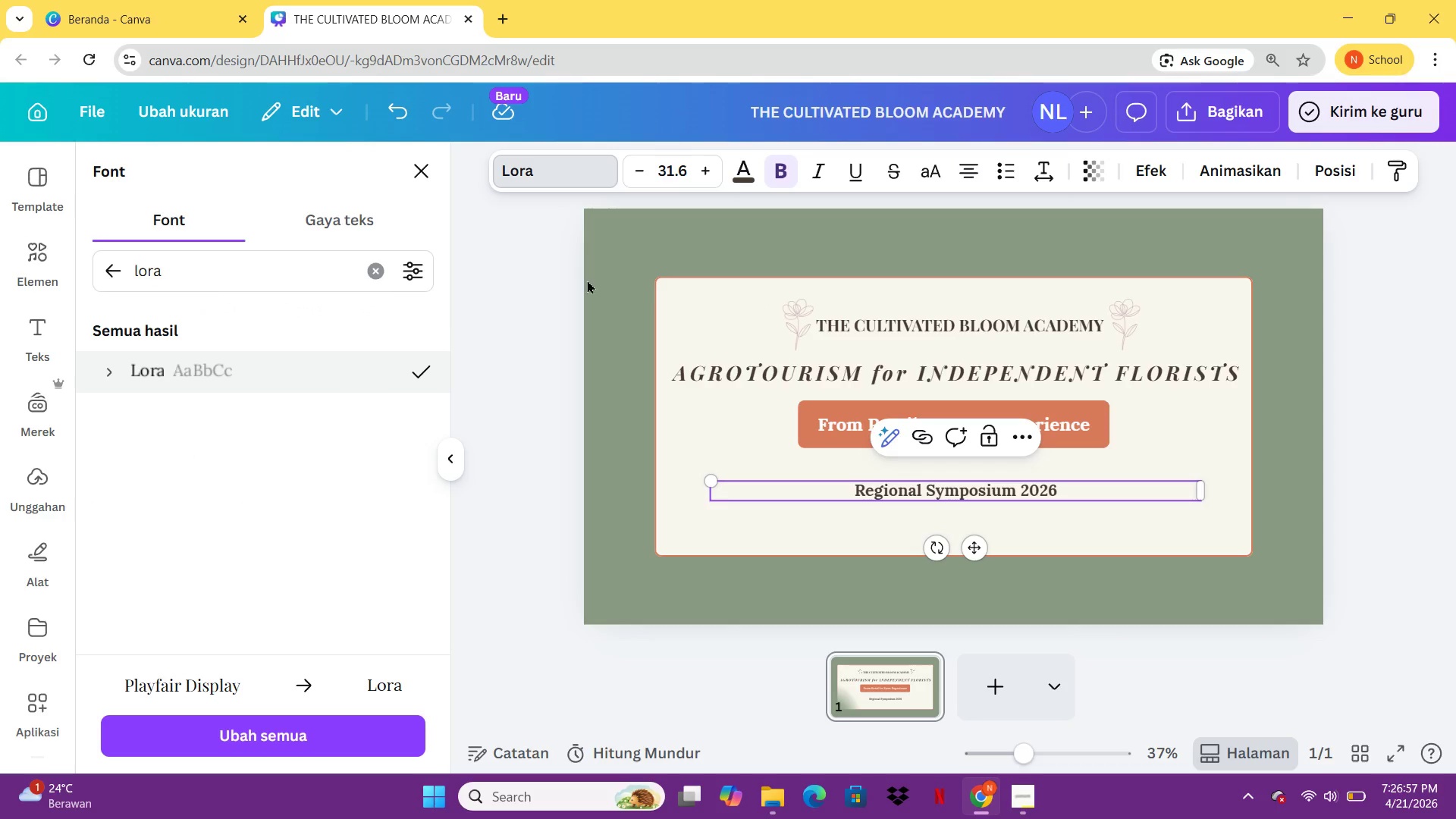 
left_click([750, 180])
 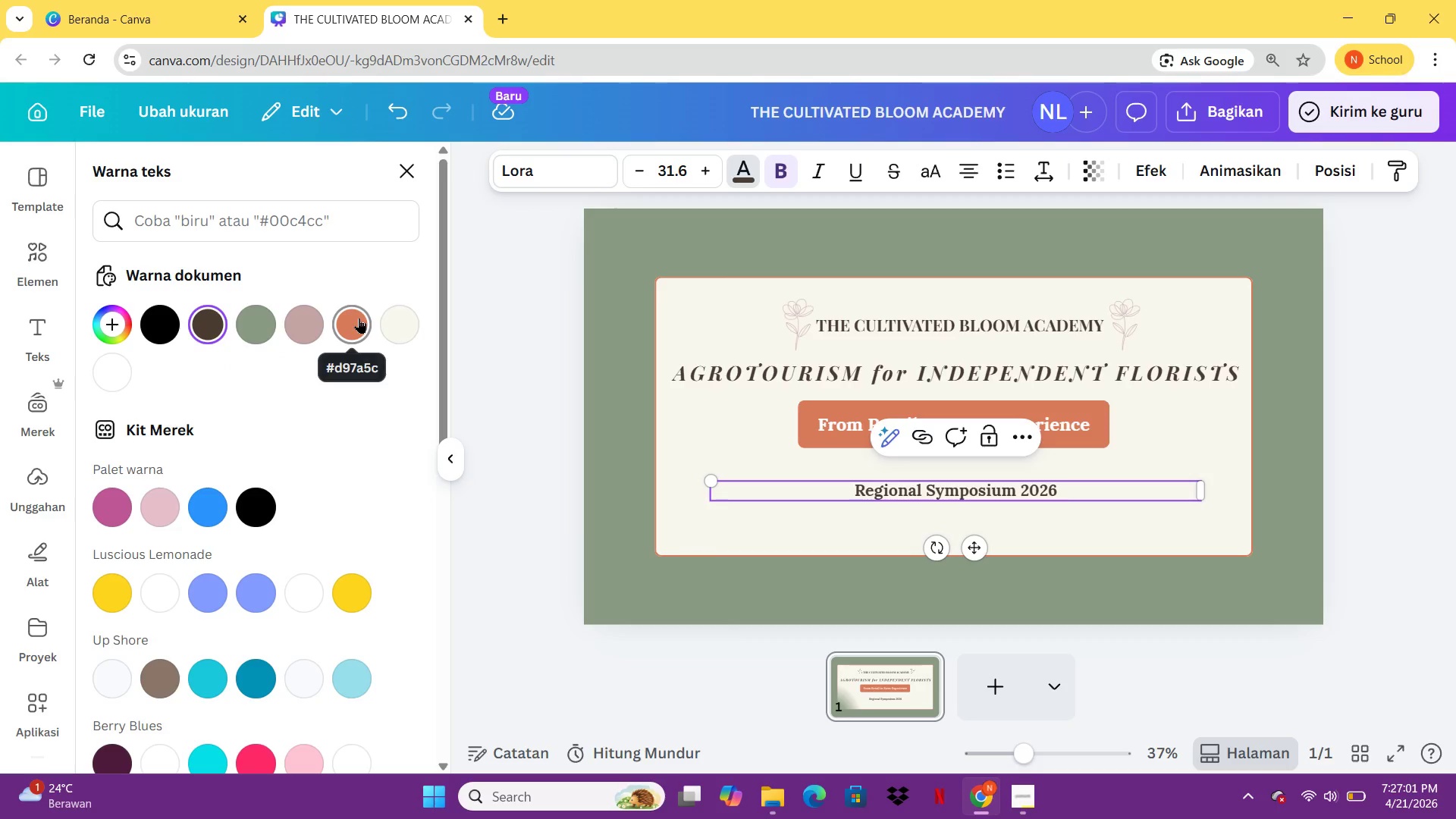 
left_click([289, 330])
 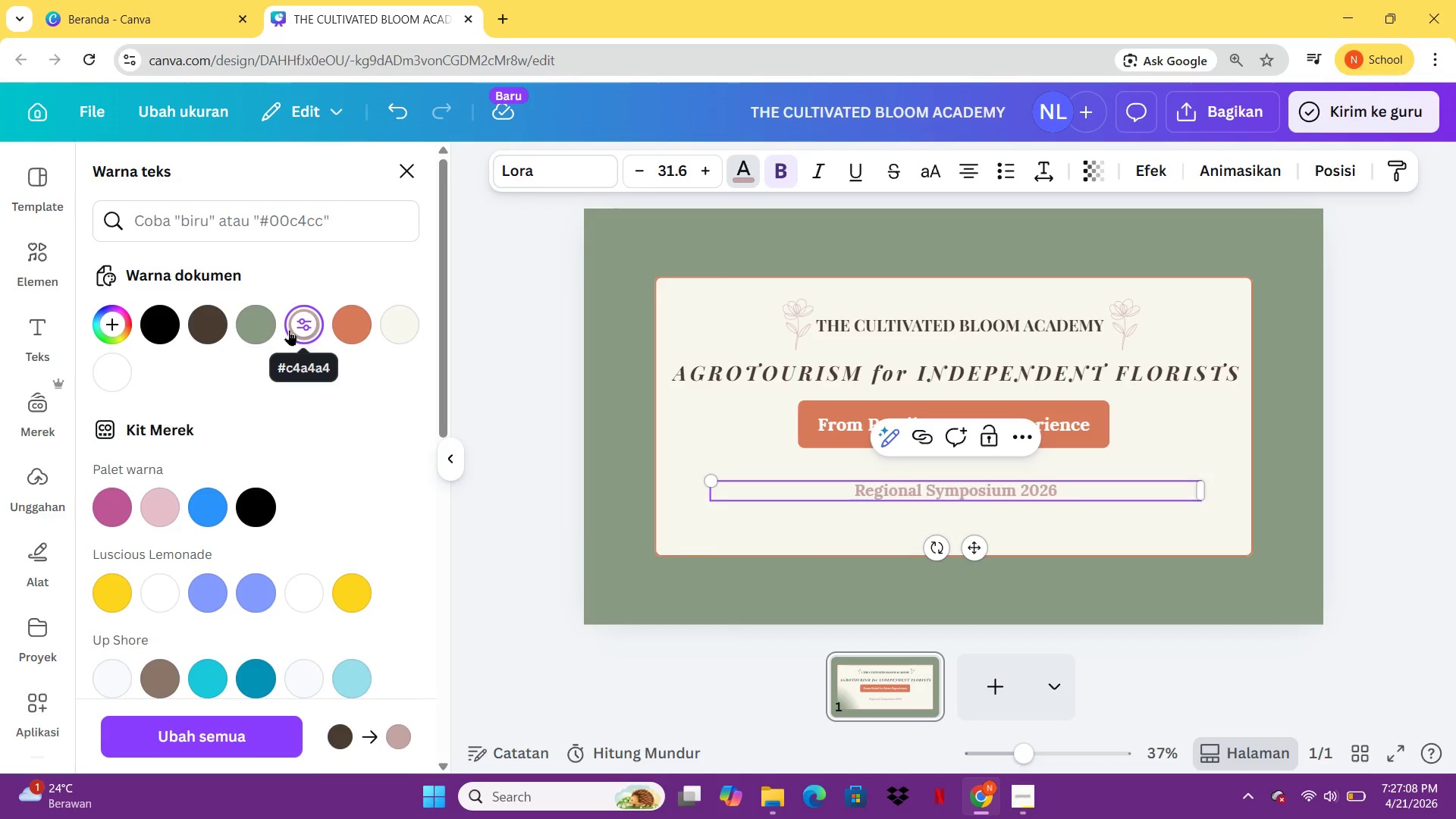 
wait(7.91)
 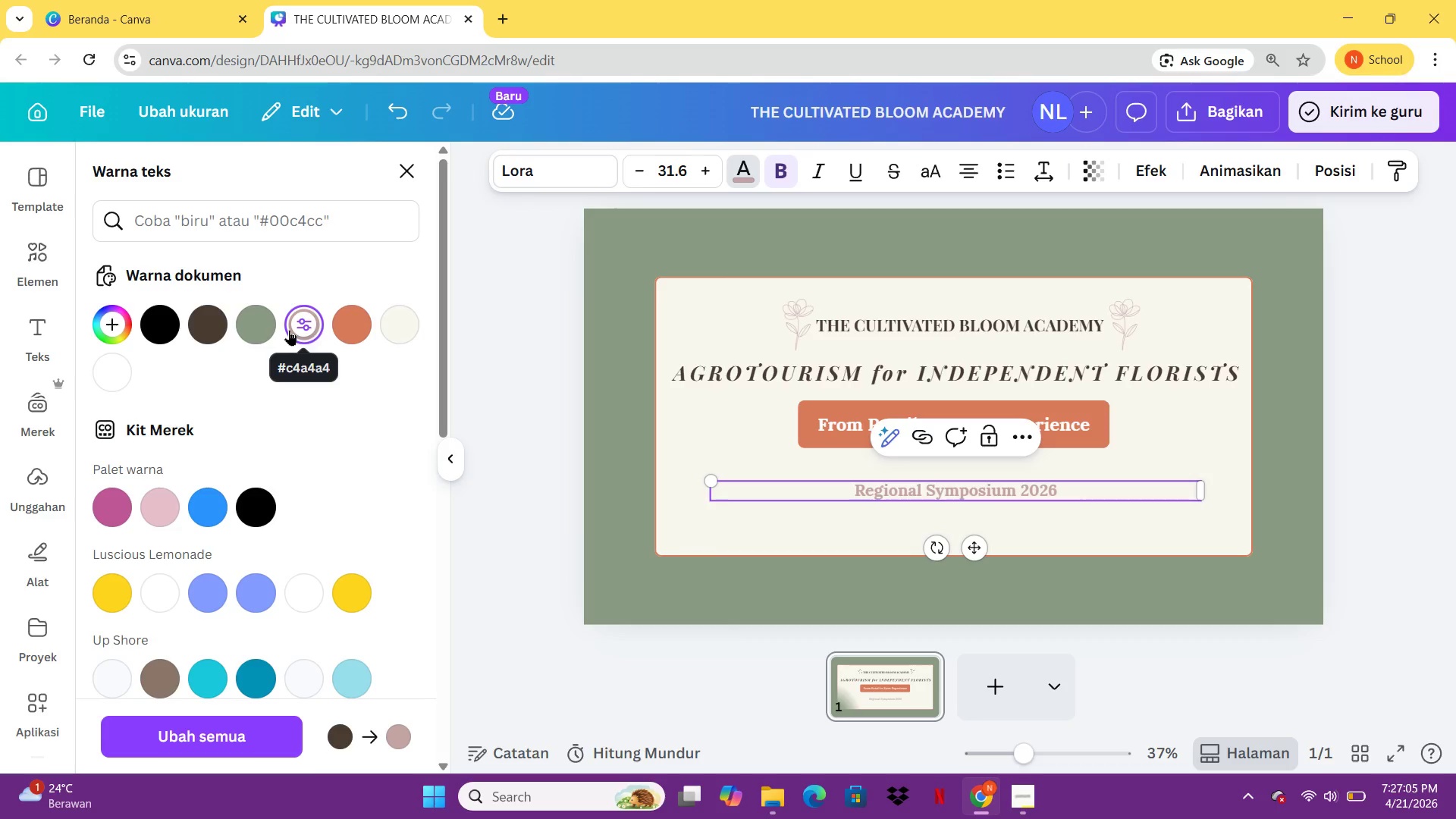 
left_click([872, 541])
 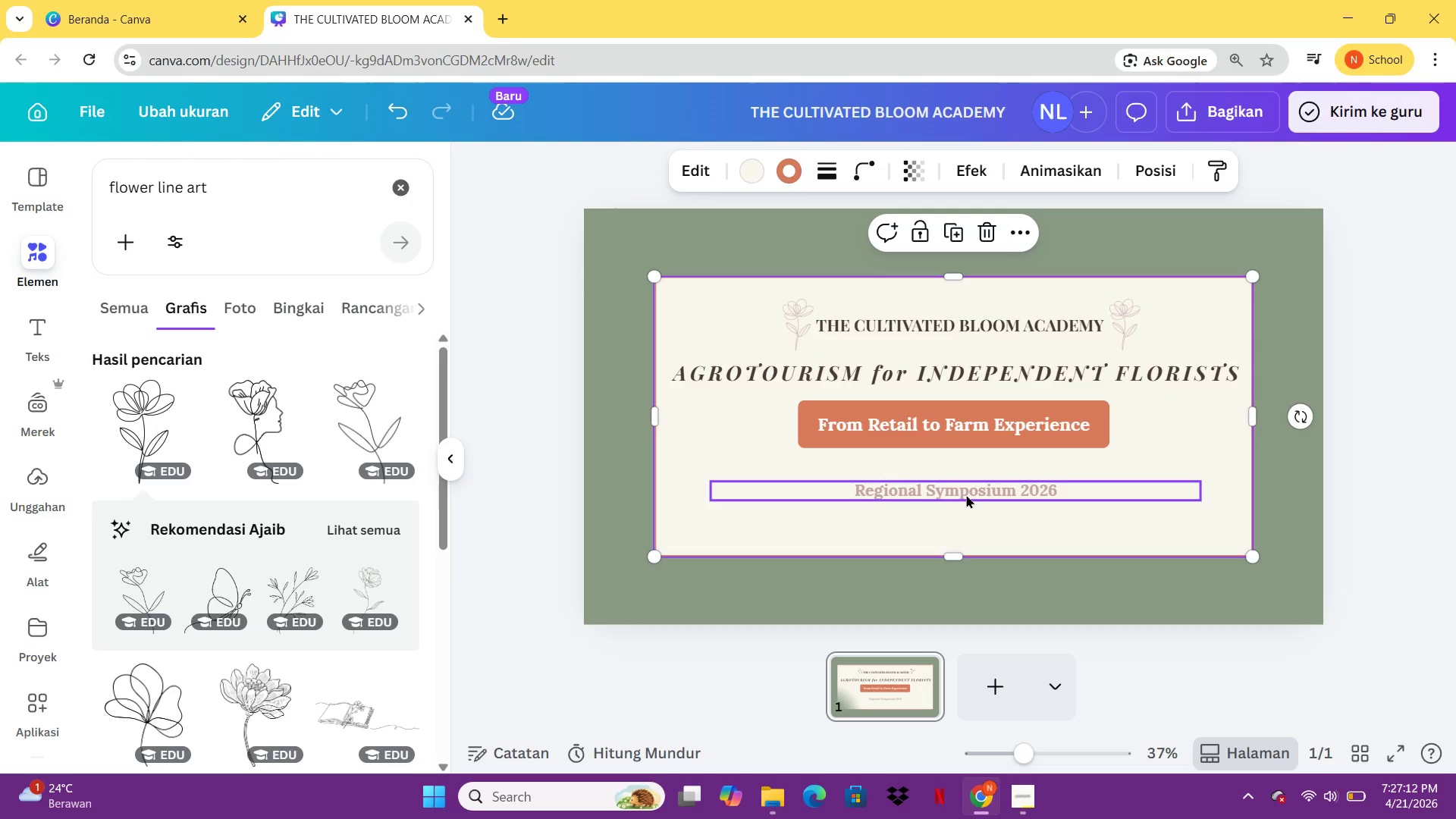 
left_click_drag(start_coordinate=[966, 494], to_coordinate=[959, 528])
 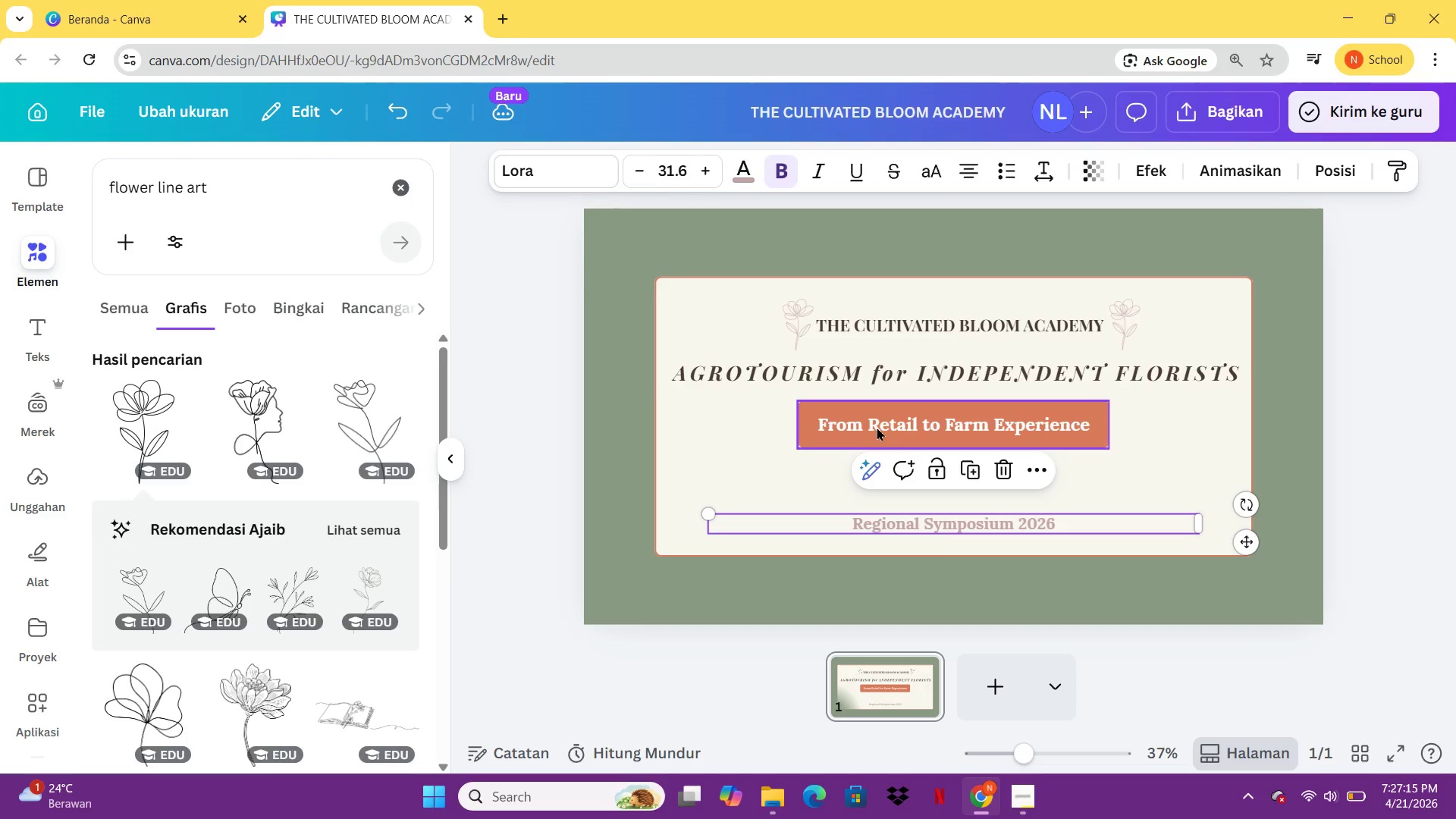 
left_click_drag(start_coordinate=[876, 425], to_coordinate=[874, 472])
 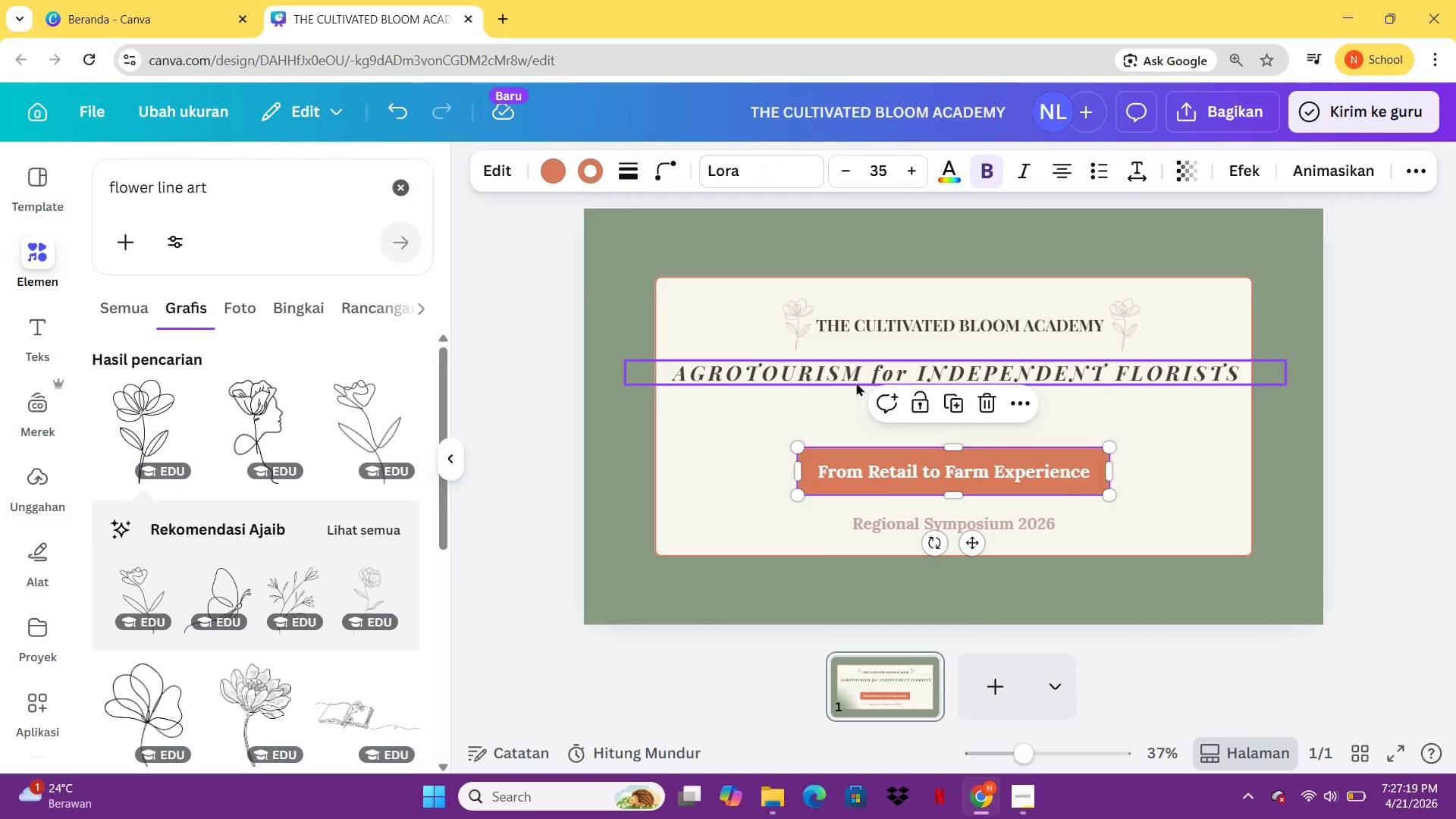 
left_click_drag(start_coordinate=[855, 382], to_coordinate=[855, 401])
 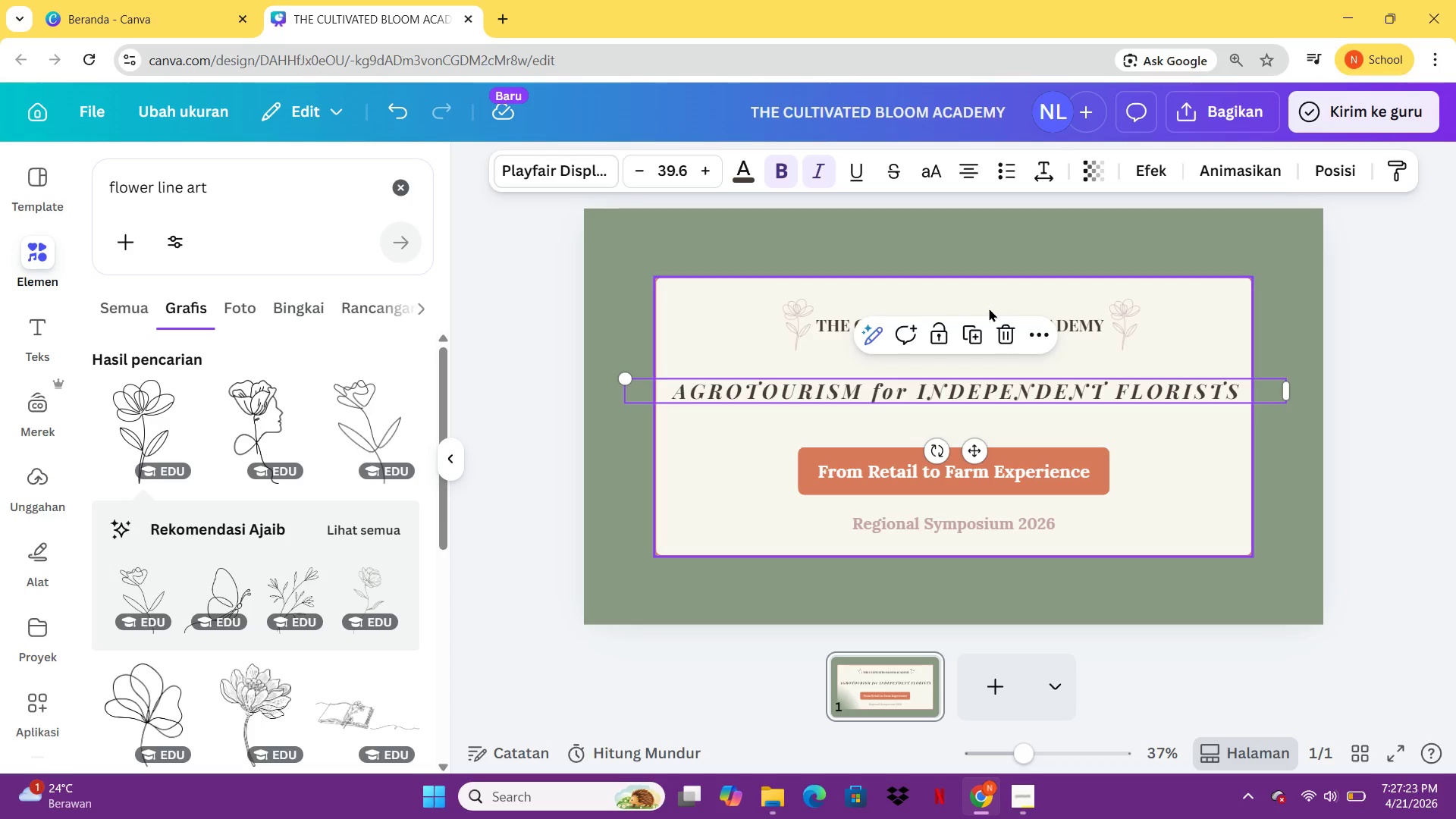 
left_click([971, 325])
 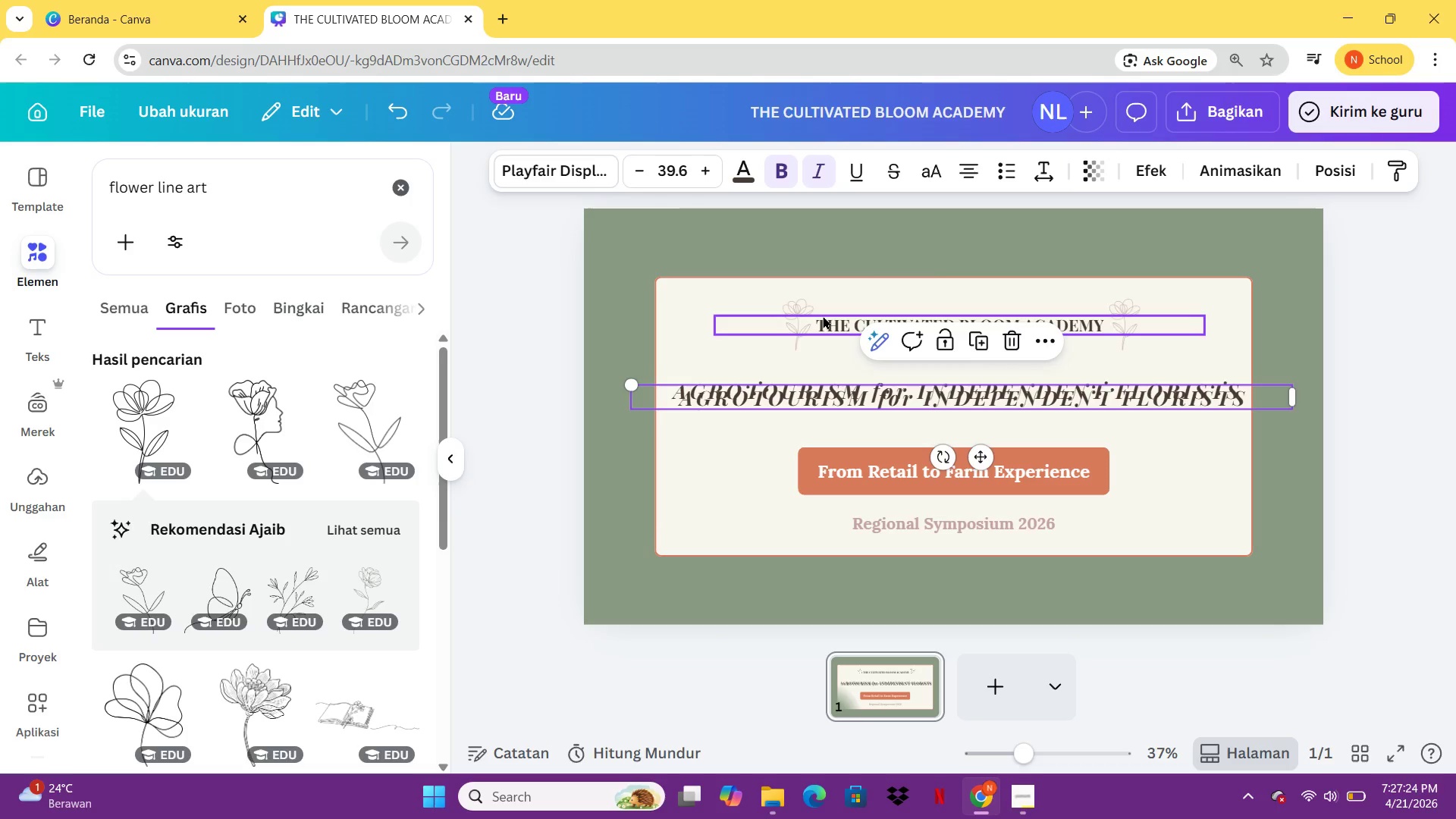 
left_click_drag(start_coordinate=[823, 315], to_coordinate=[823, 337])
 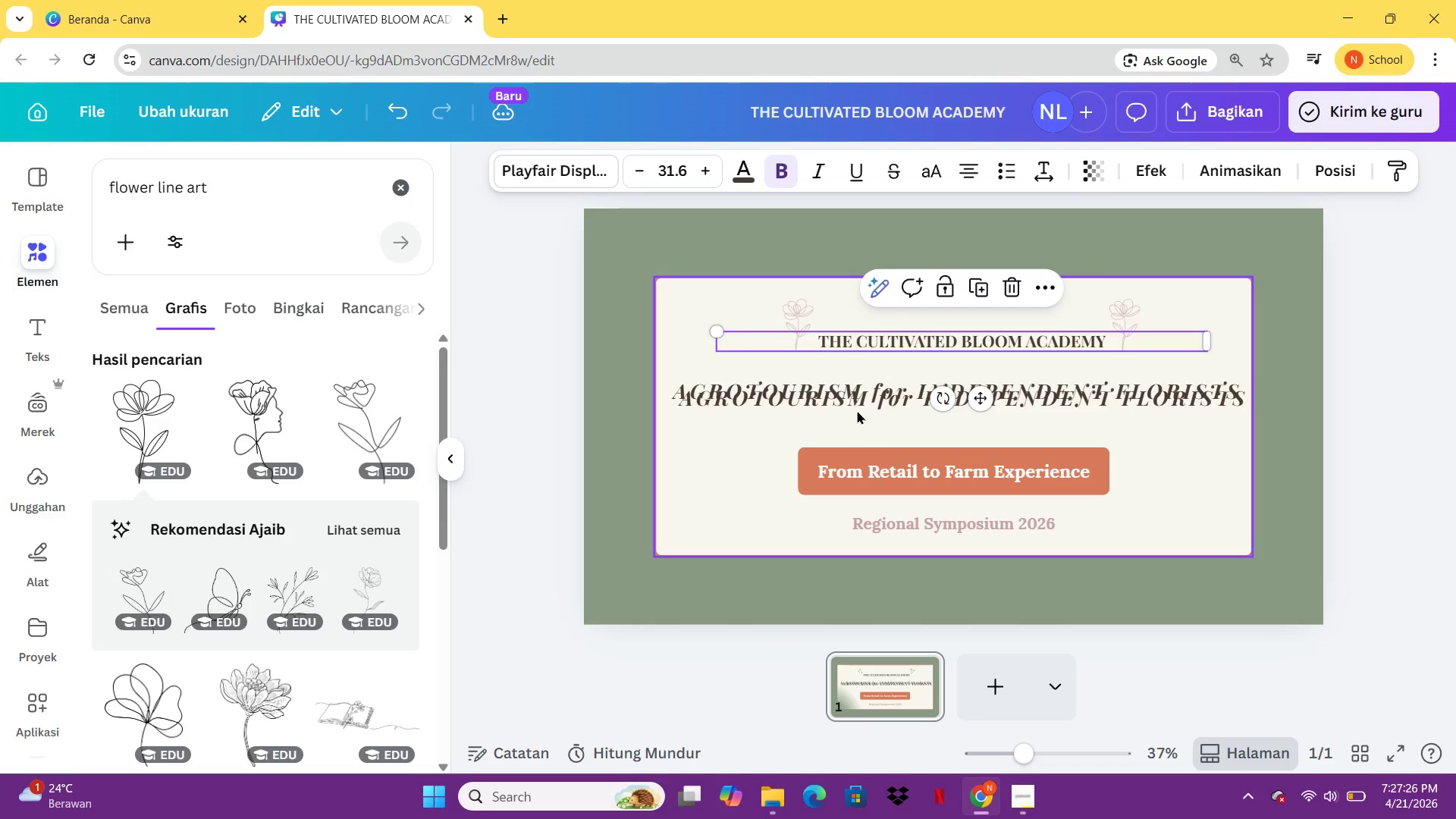 
left_click([846, 403])
 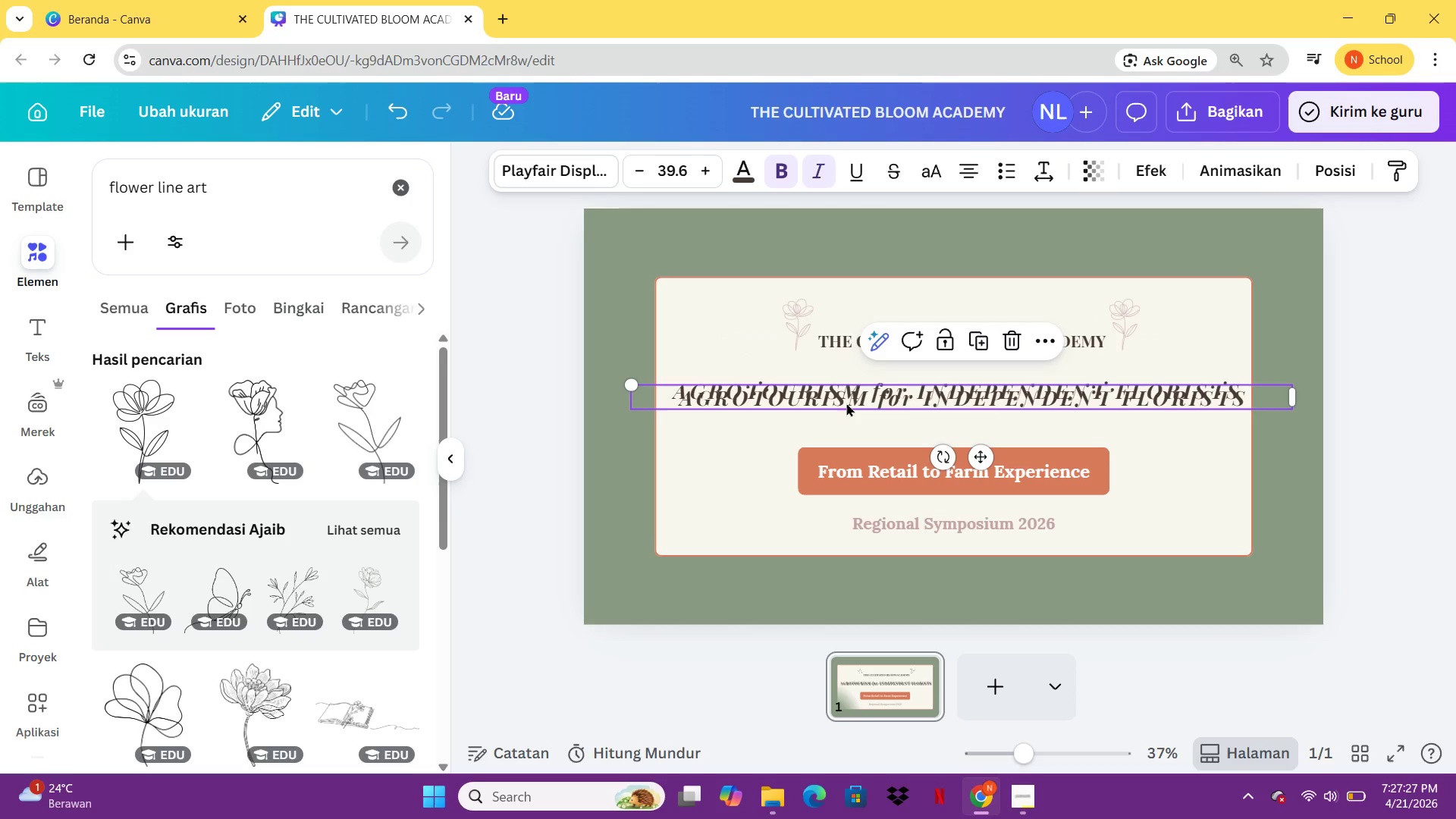 
key(Control+Z)
 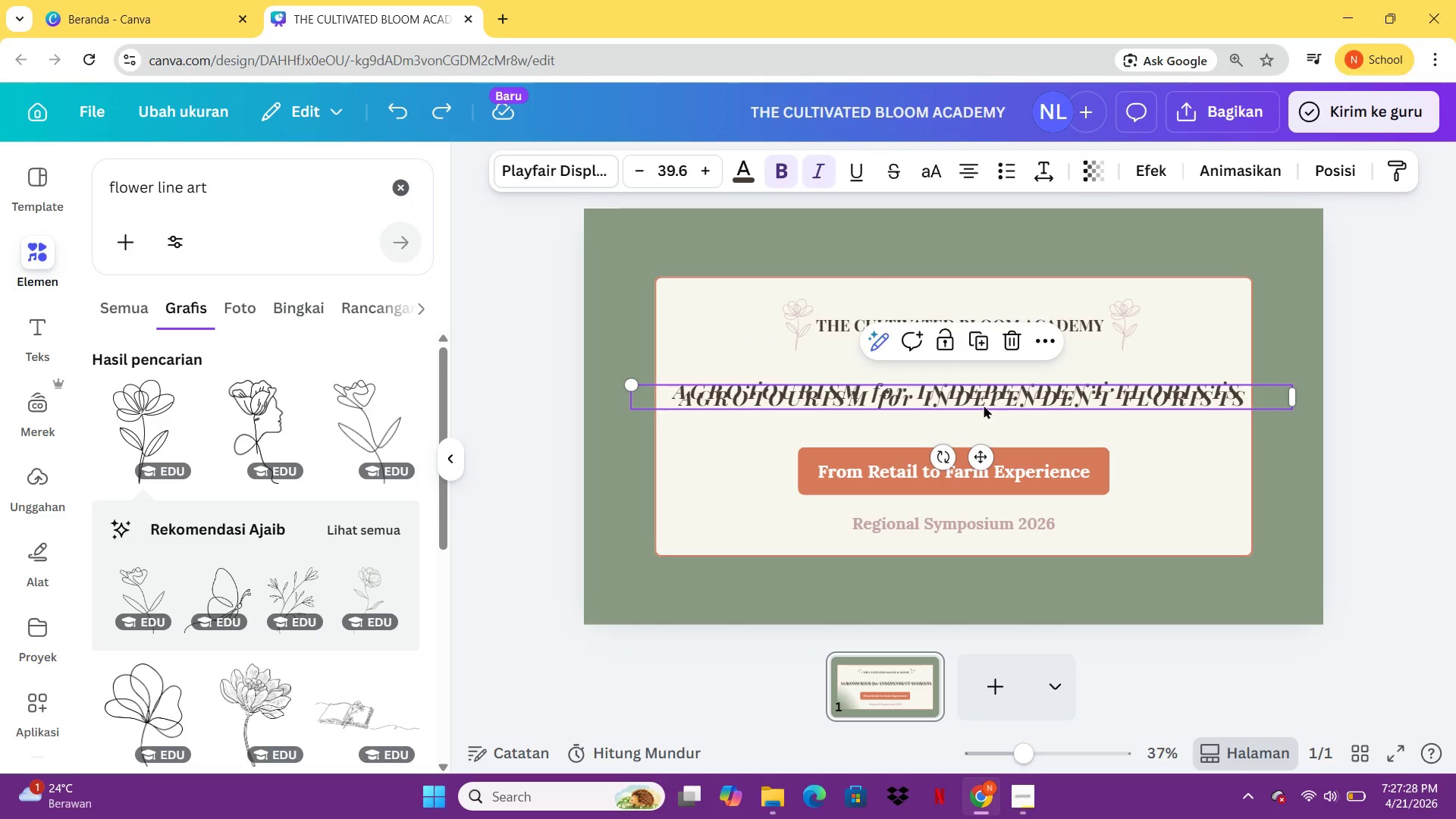 
left_click_drag(start_coordinate=[948, 395], to_coordinate=[966, 431])
 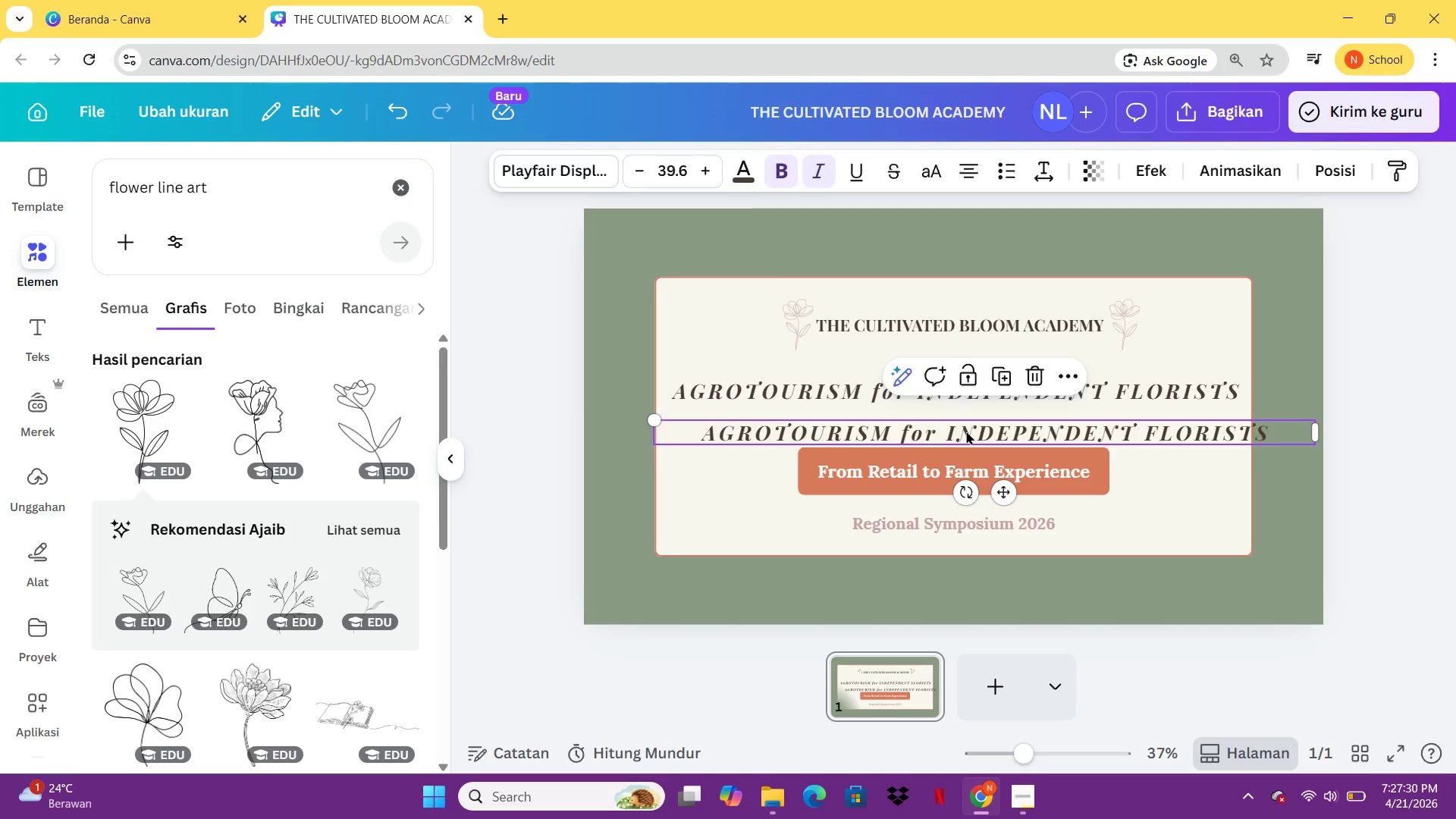 
key(Delete)
 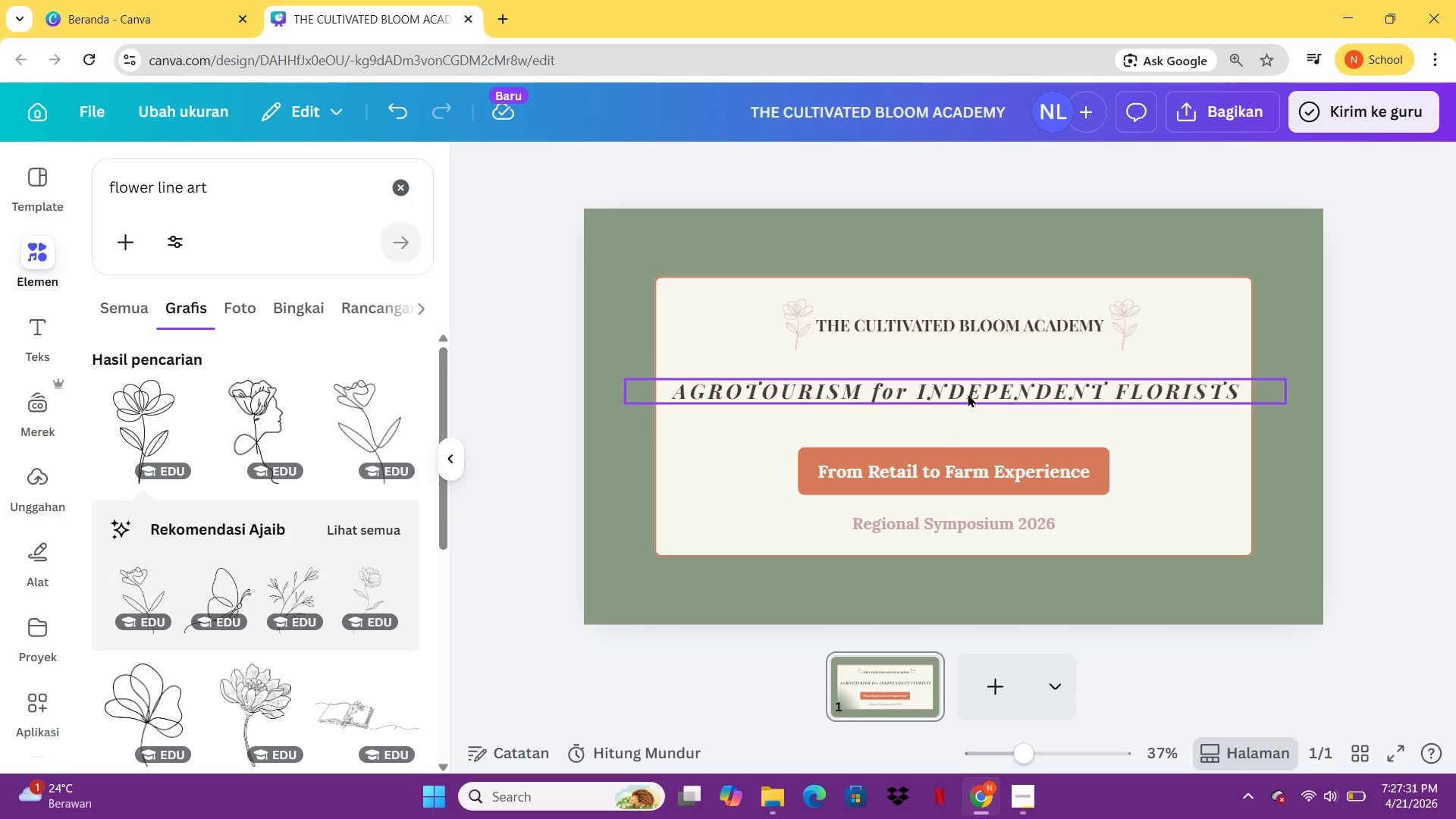 
left_click_drag(start_coordinate=[968, 394], to_coordinate=[969, 406])
 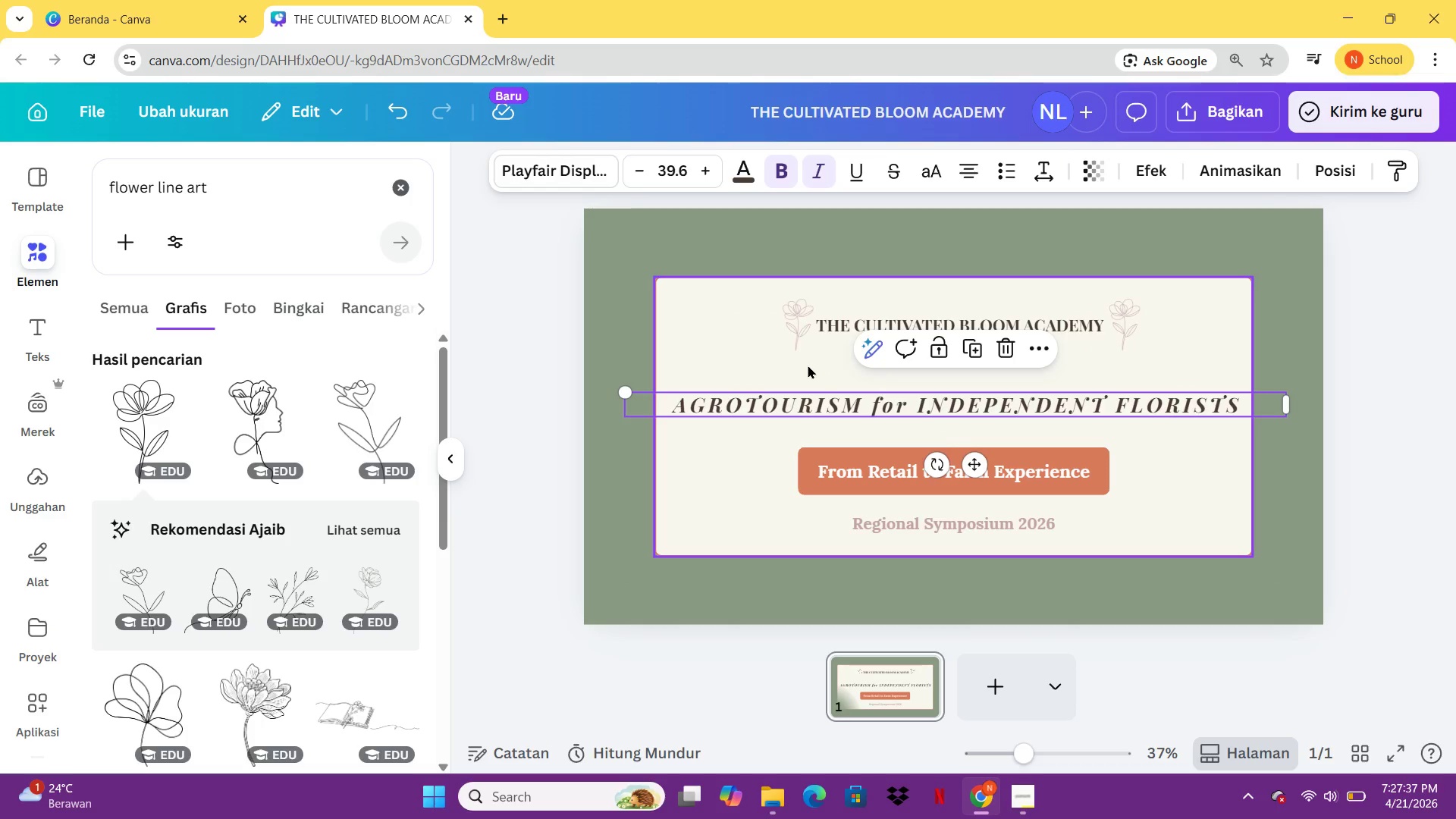 
left_click([807, 364])
 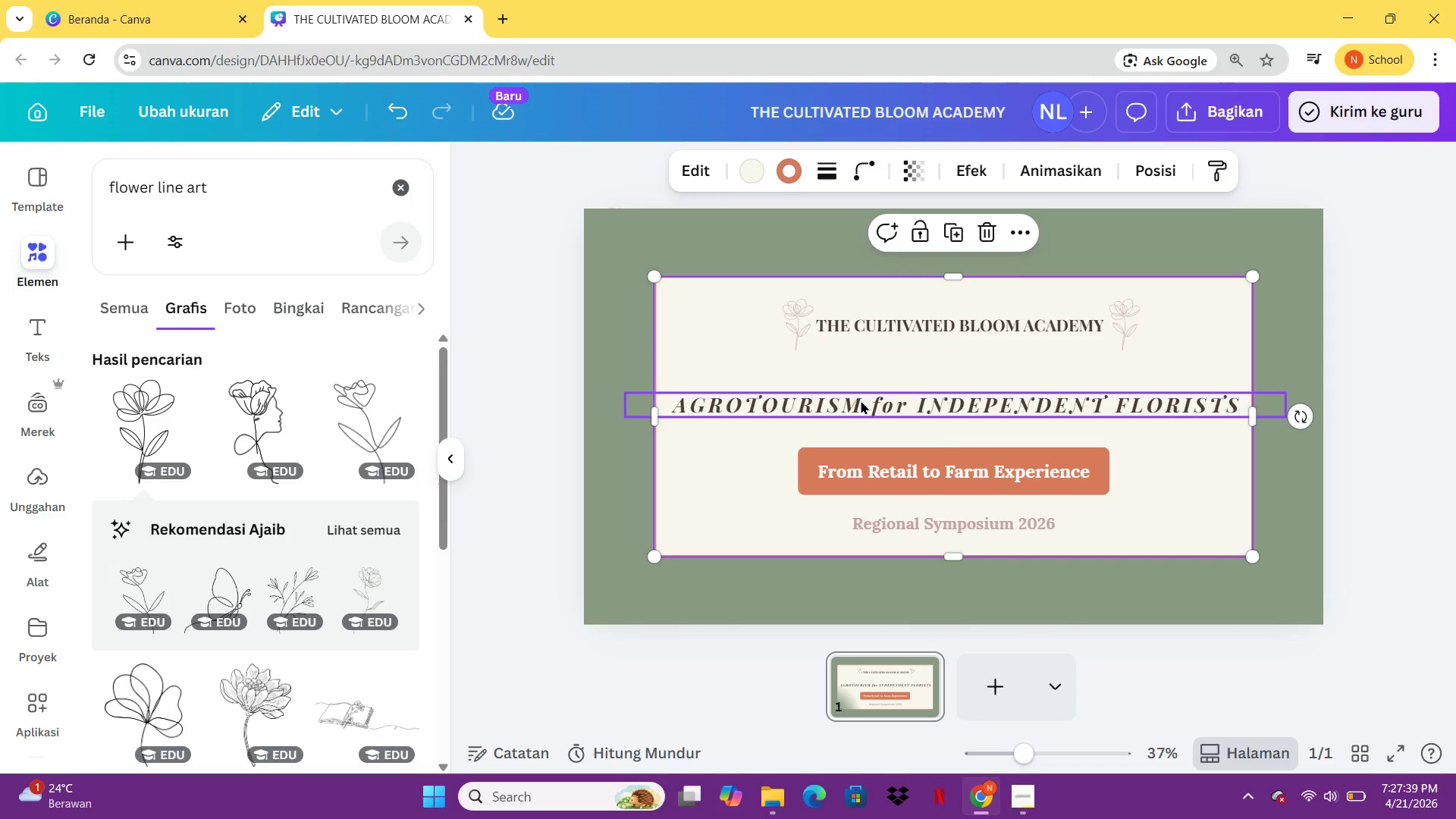 
left_click([861, 400])
 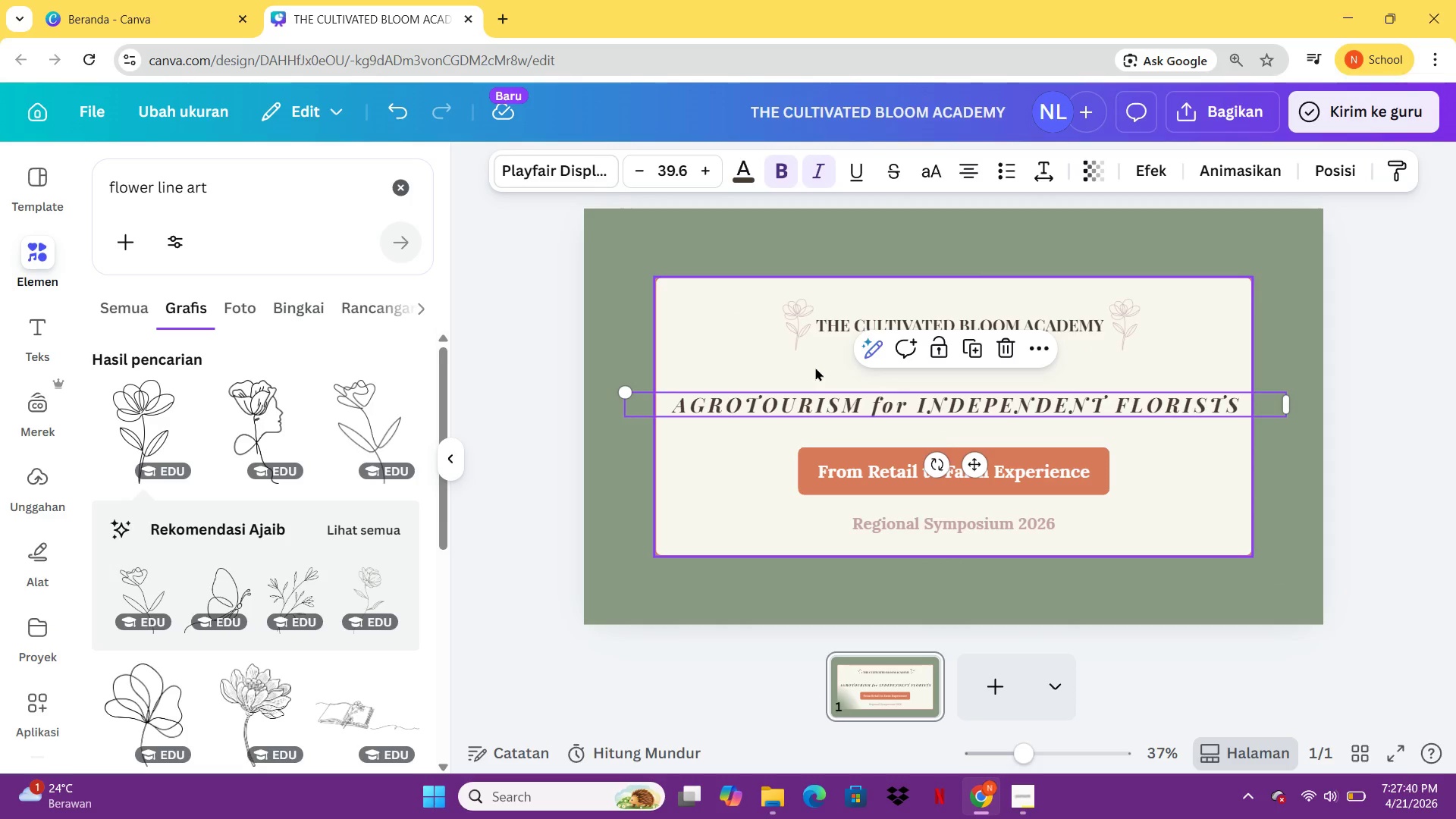 
left_click([814, 367])
 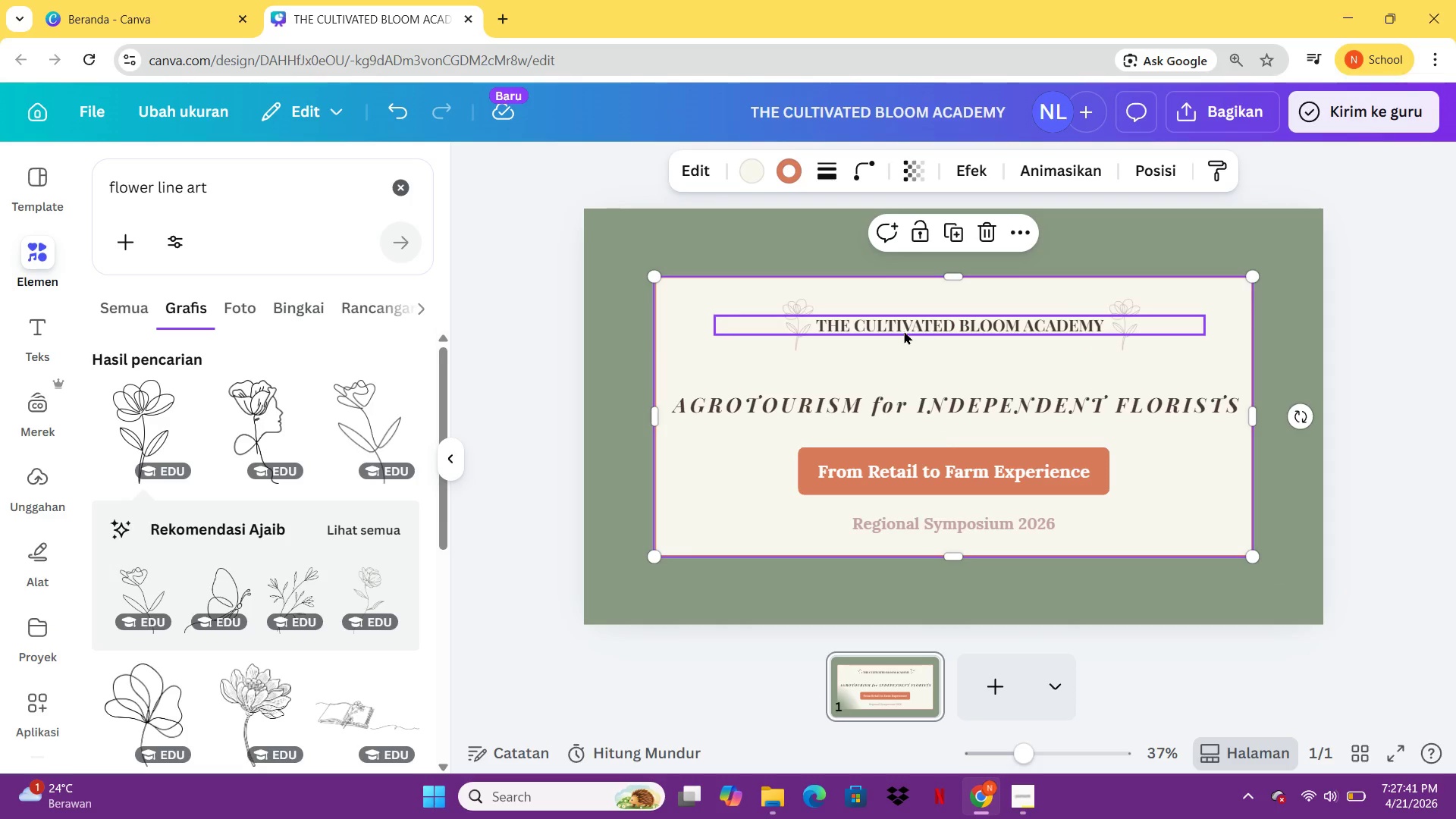 
left_click_drag(start_coordinate=[905, 331], to_coordinate=[896, 340])
 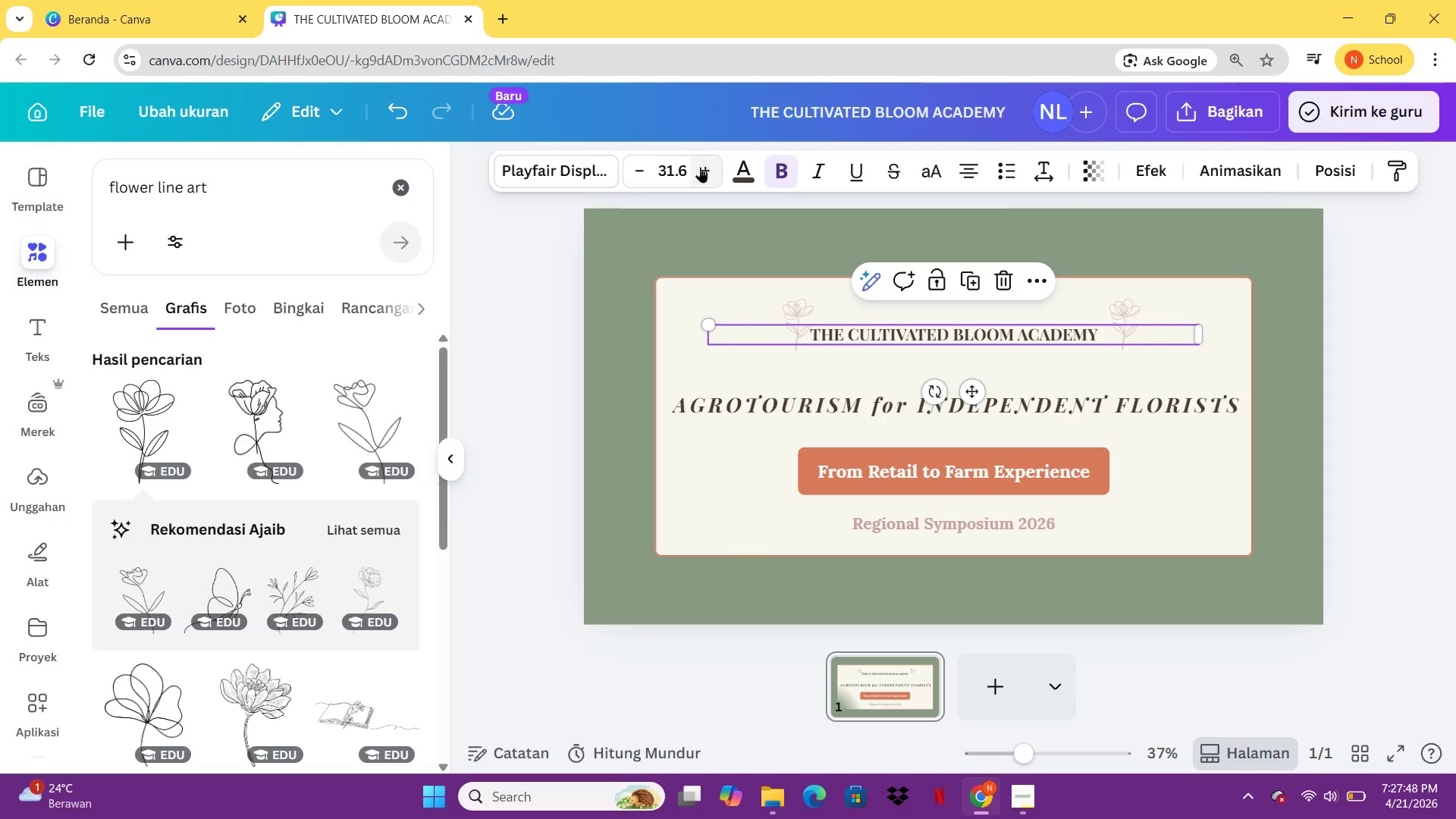 
double_click([700, 167])
 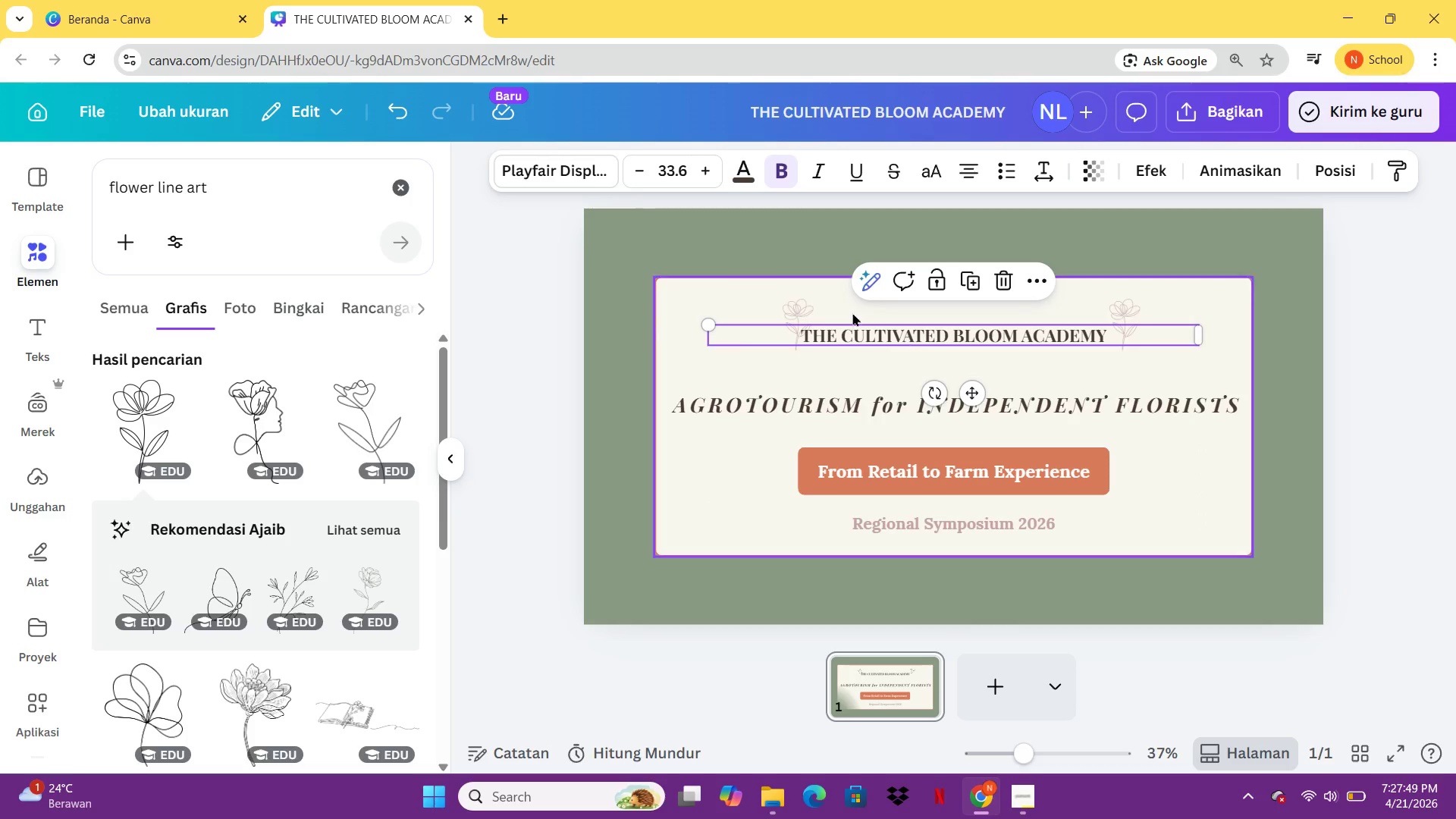 
left_click_drag(start_coordinate=[805, 303], to_coordinate=[751, 300])
 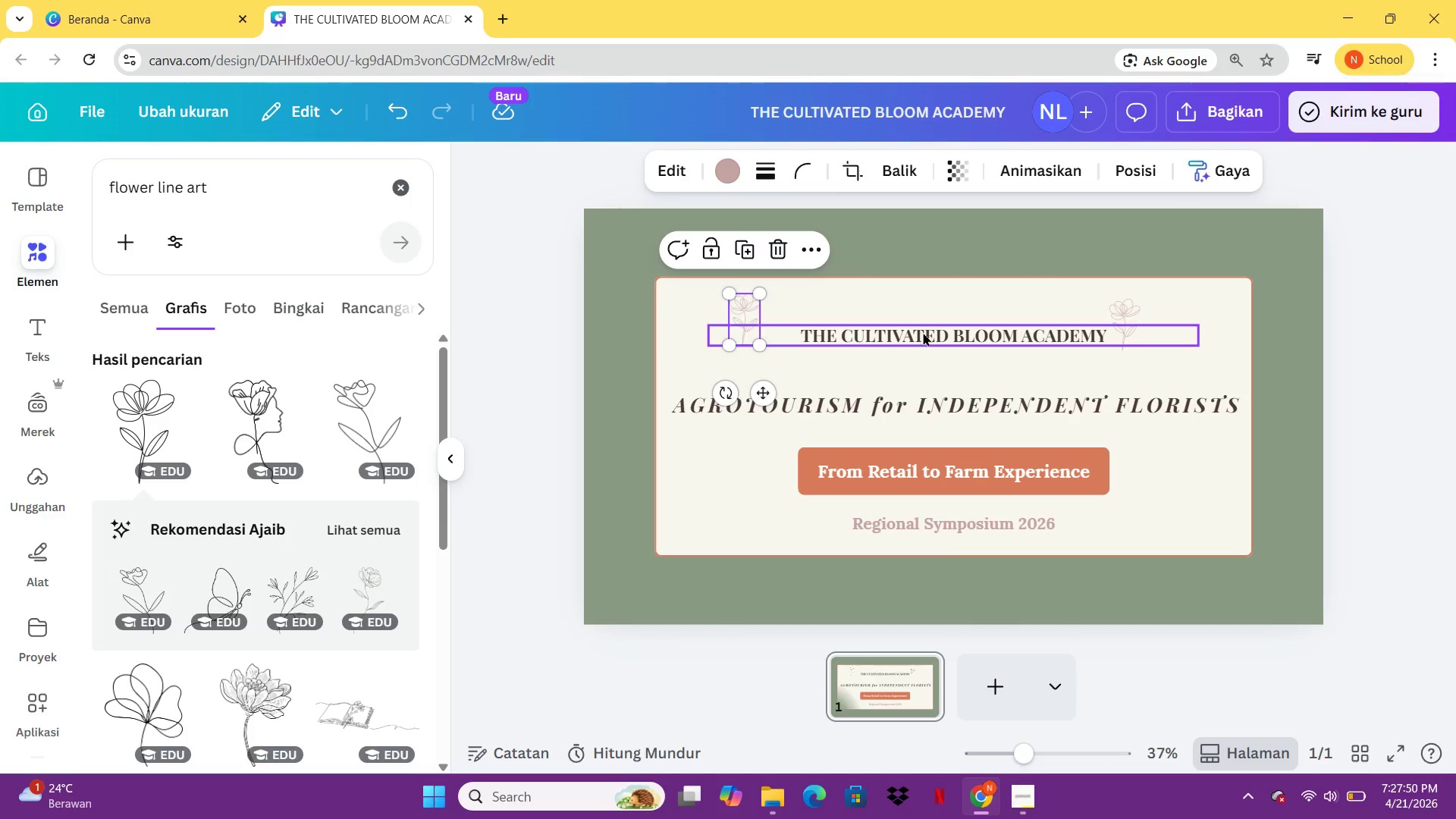 
left_click_drag(start_coordinate=[923, 332], to_coordinate=[921, 339])
 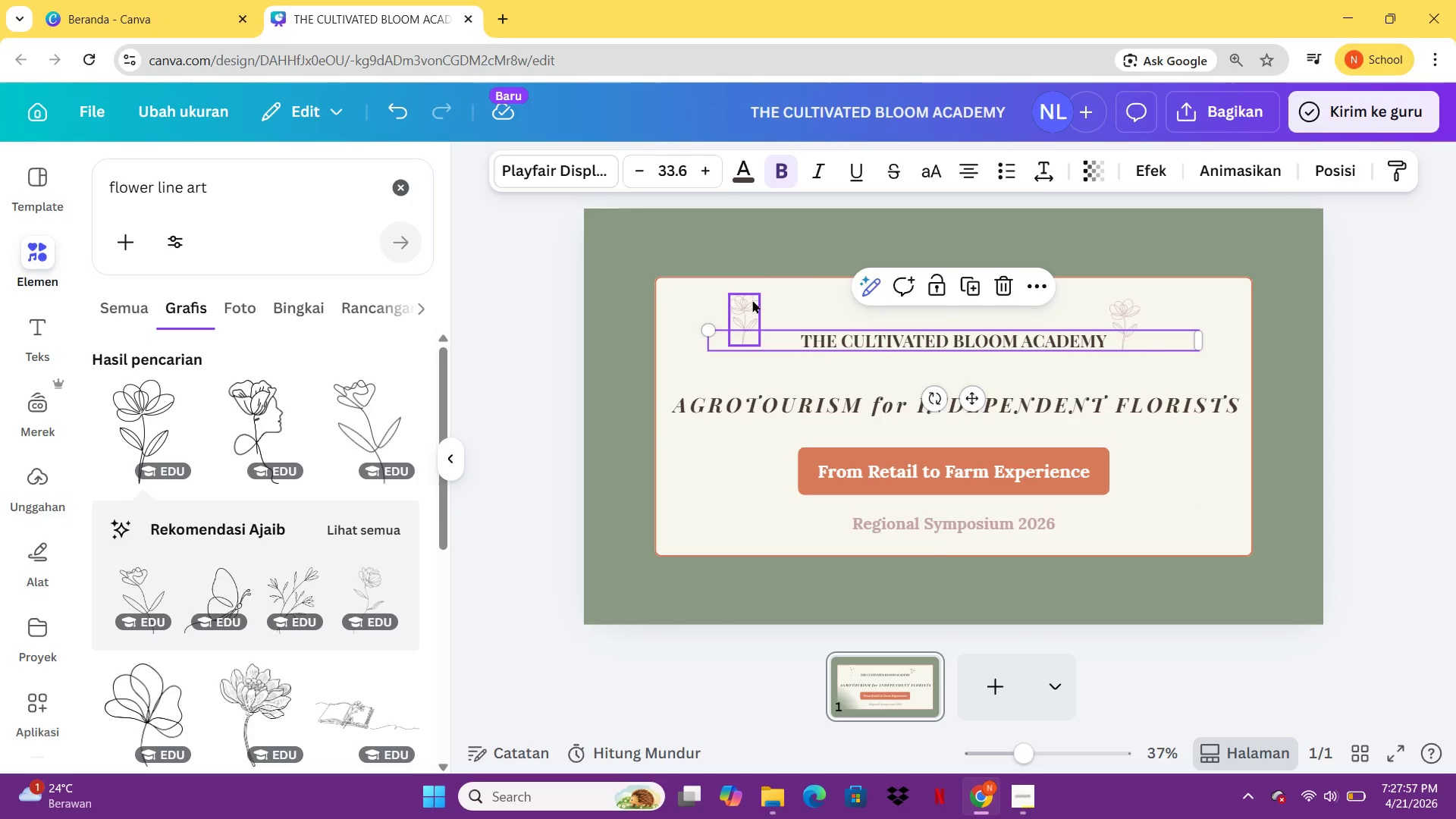 
left_click_drag(start_coordinate=[752, 300], to_coordinate=[784, 321])
 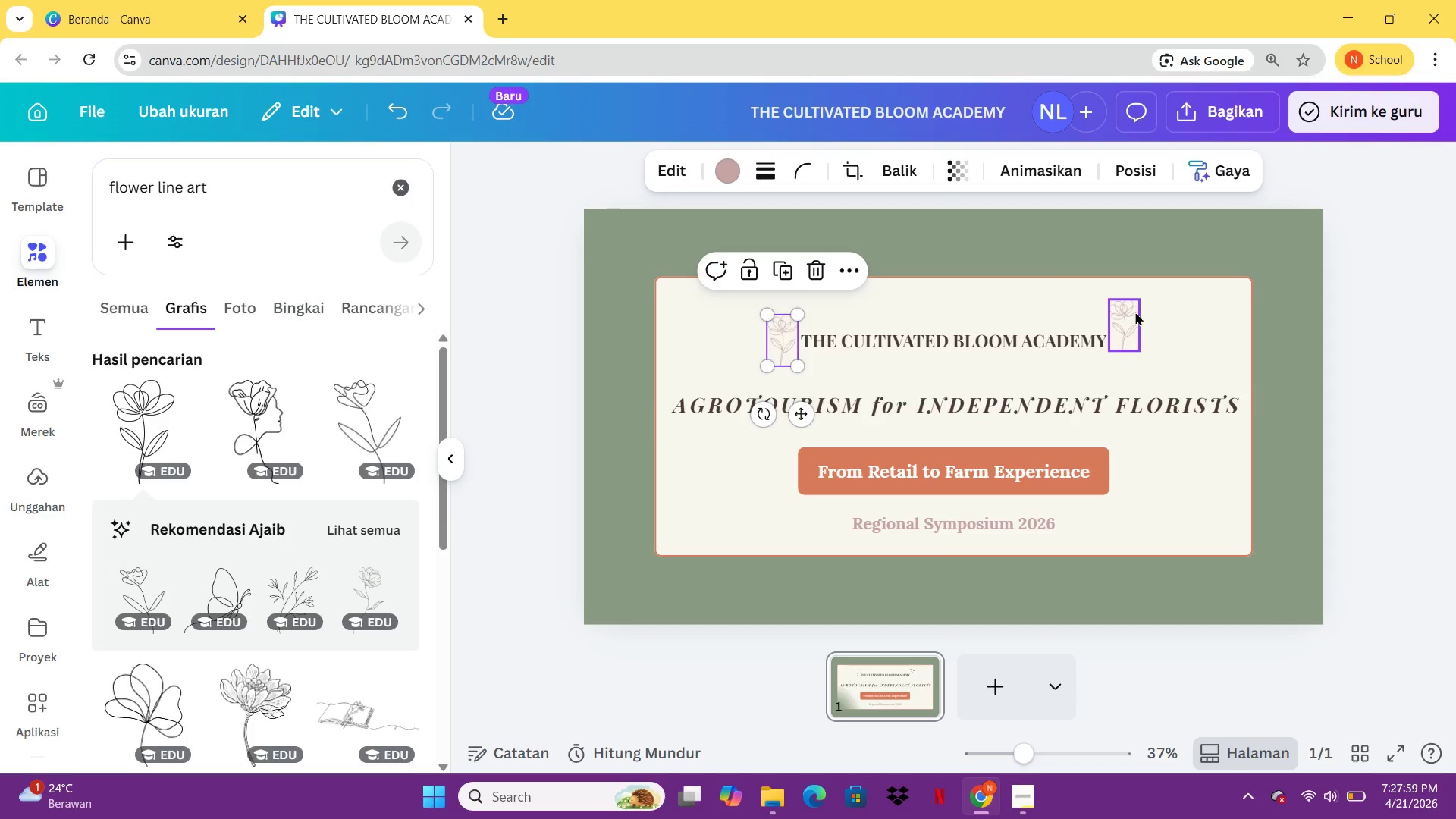 
left_click_drag(start_coordinate=[1135, 312], to_coordinate=[1132, 327])
 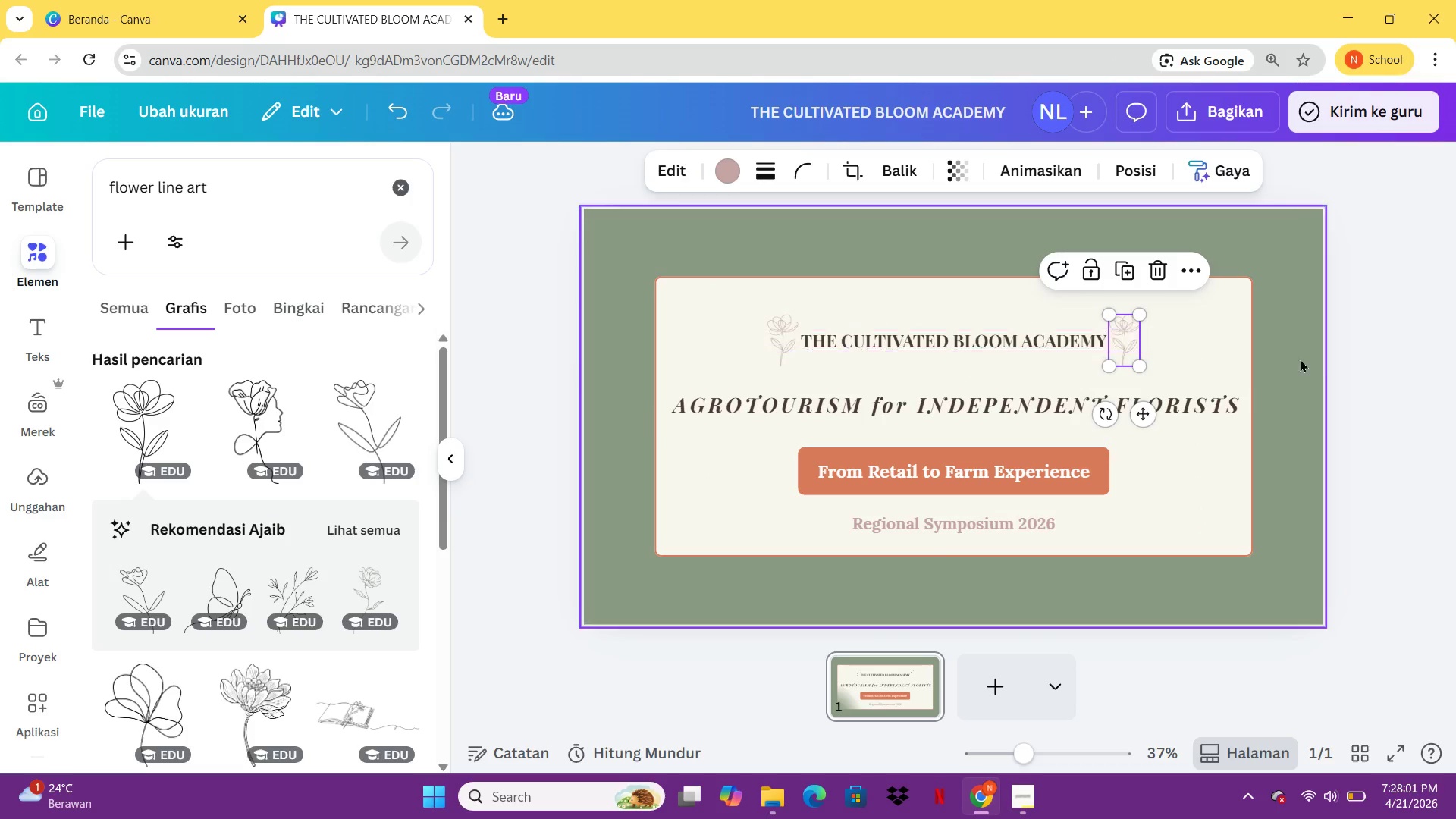 
left_click([1329, 367])
 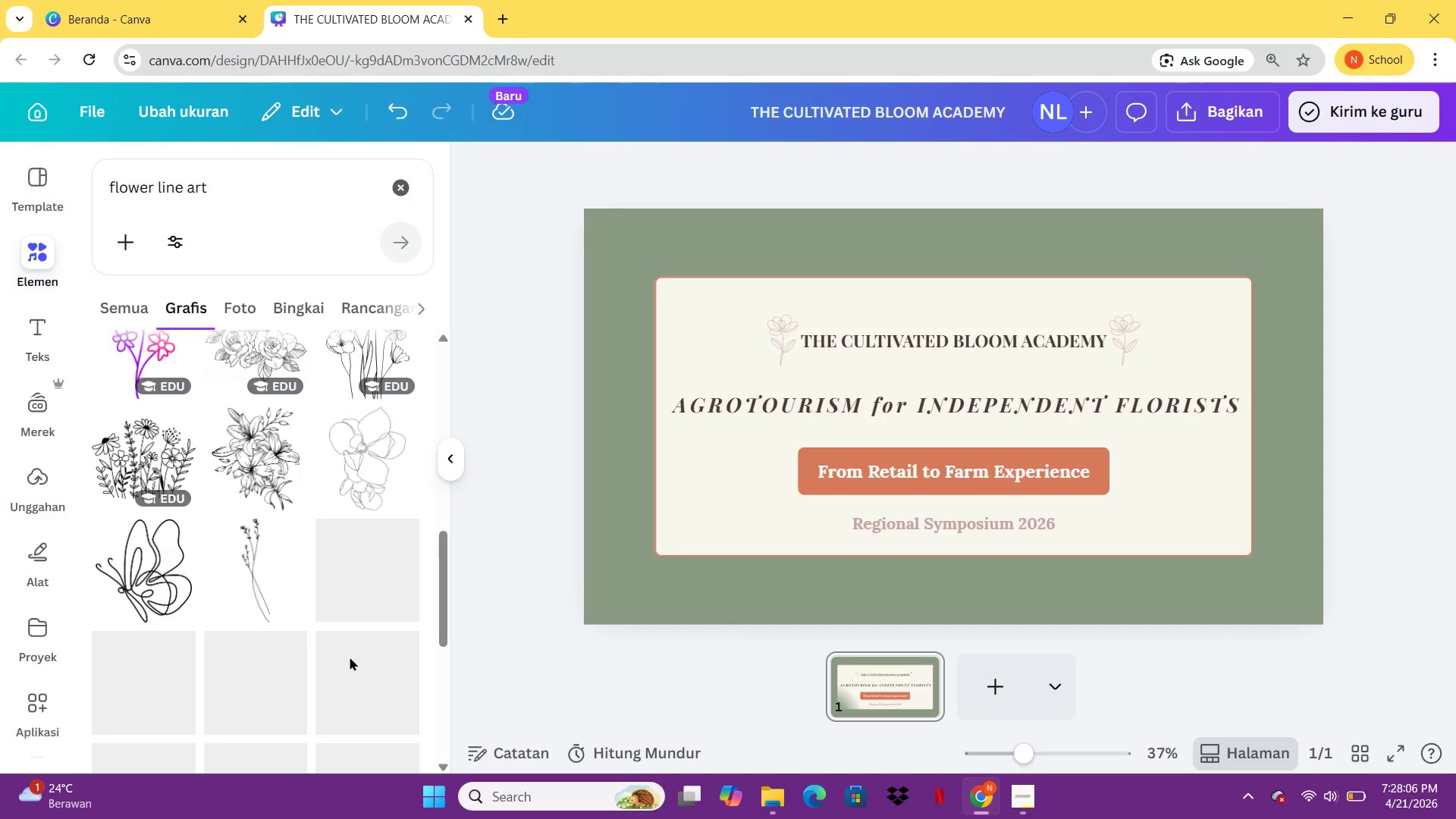 
wait(10.39)
 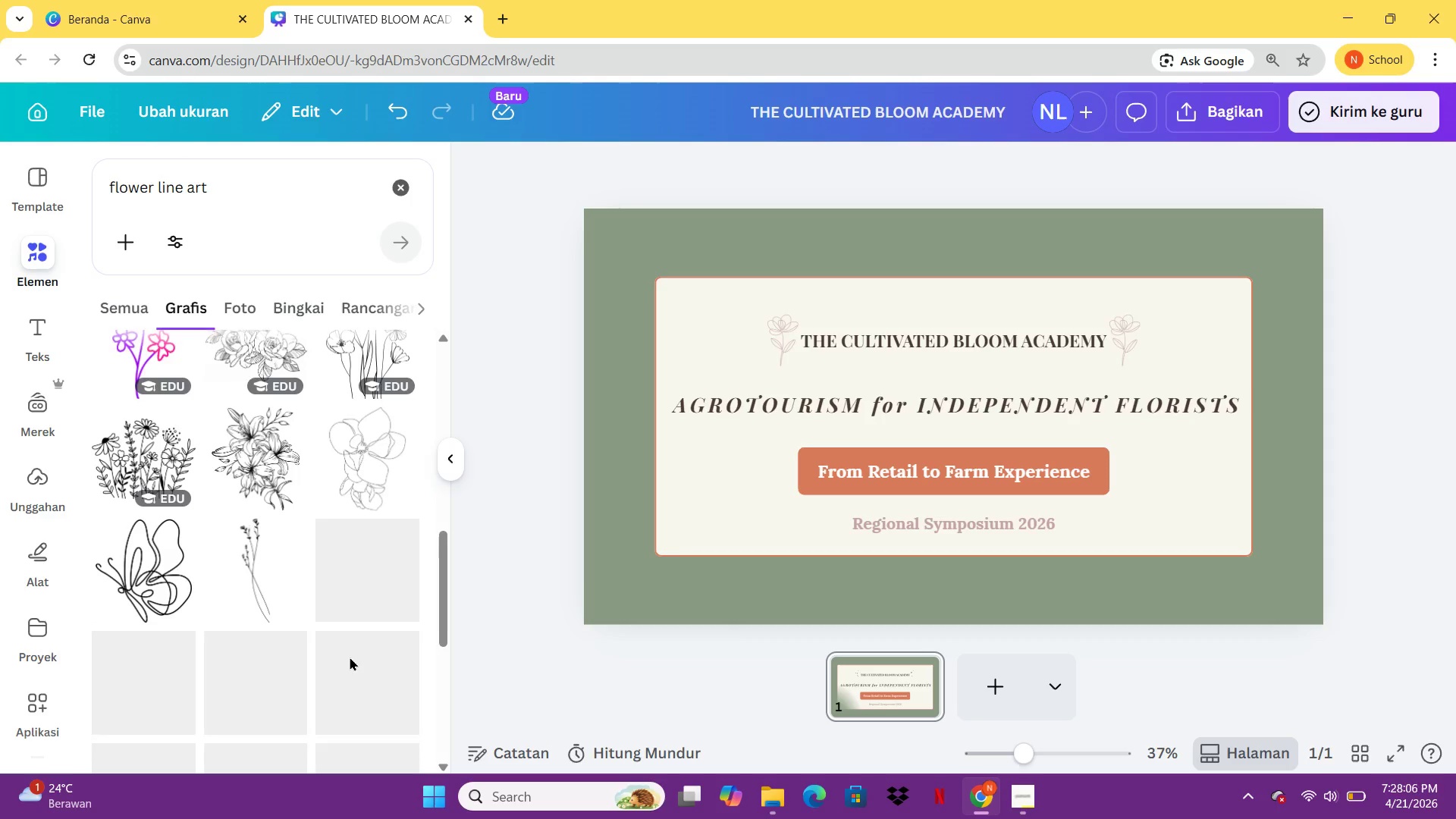 
left_click([1404, 755])
 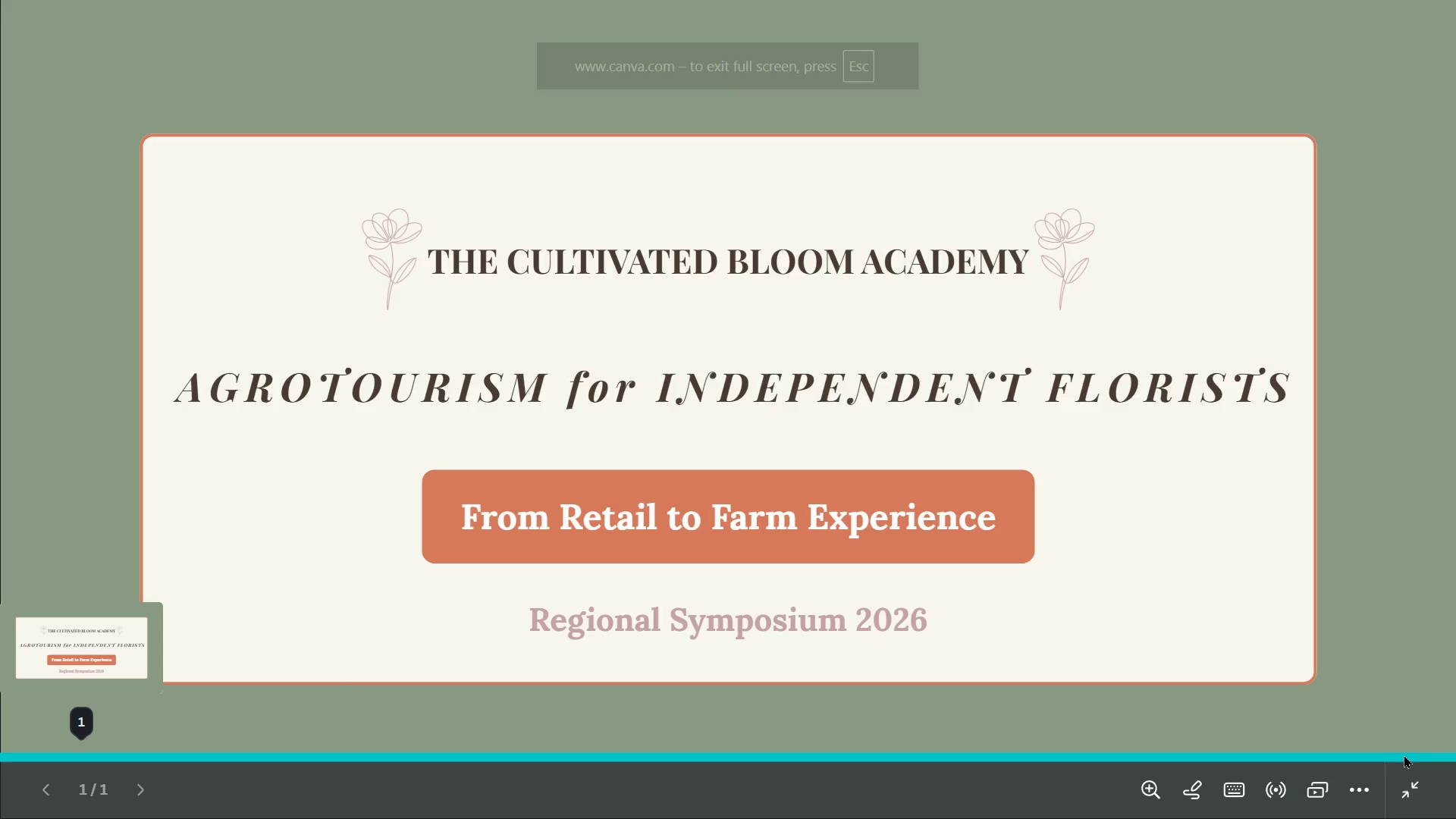 
wait(5.88)
 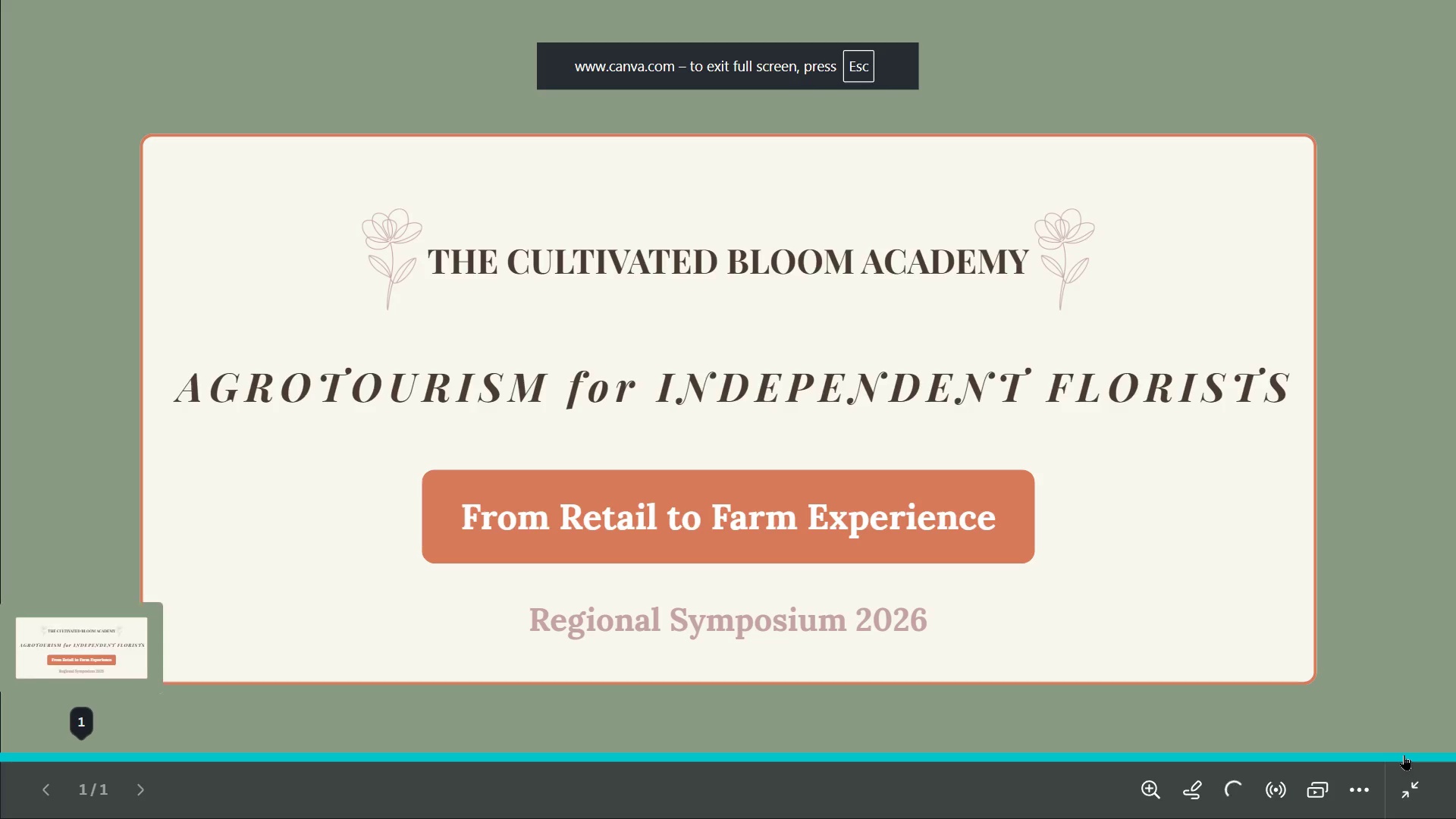 
key(Escape)
 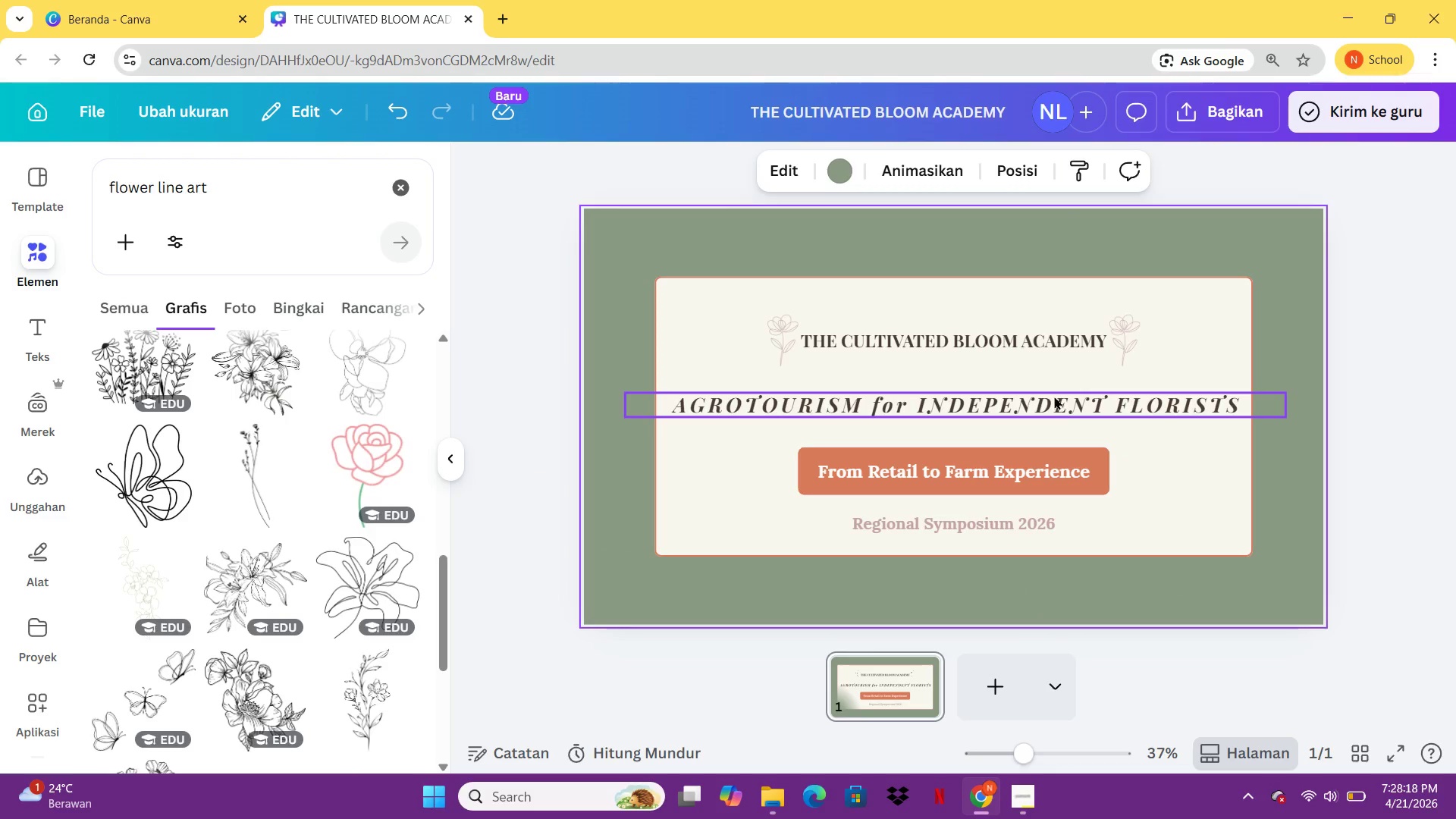 
left_click([1054, 393])
 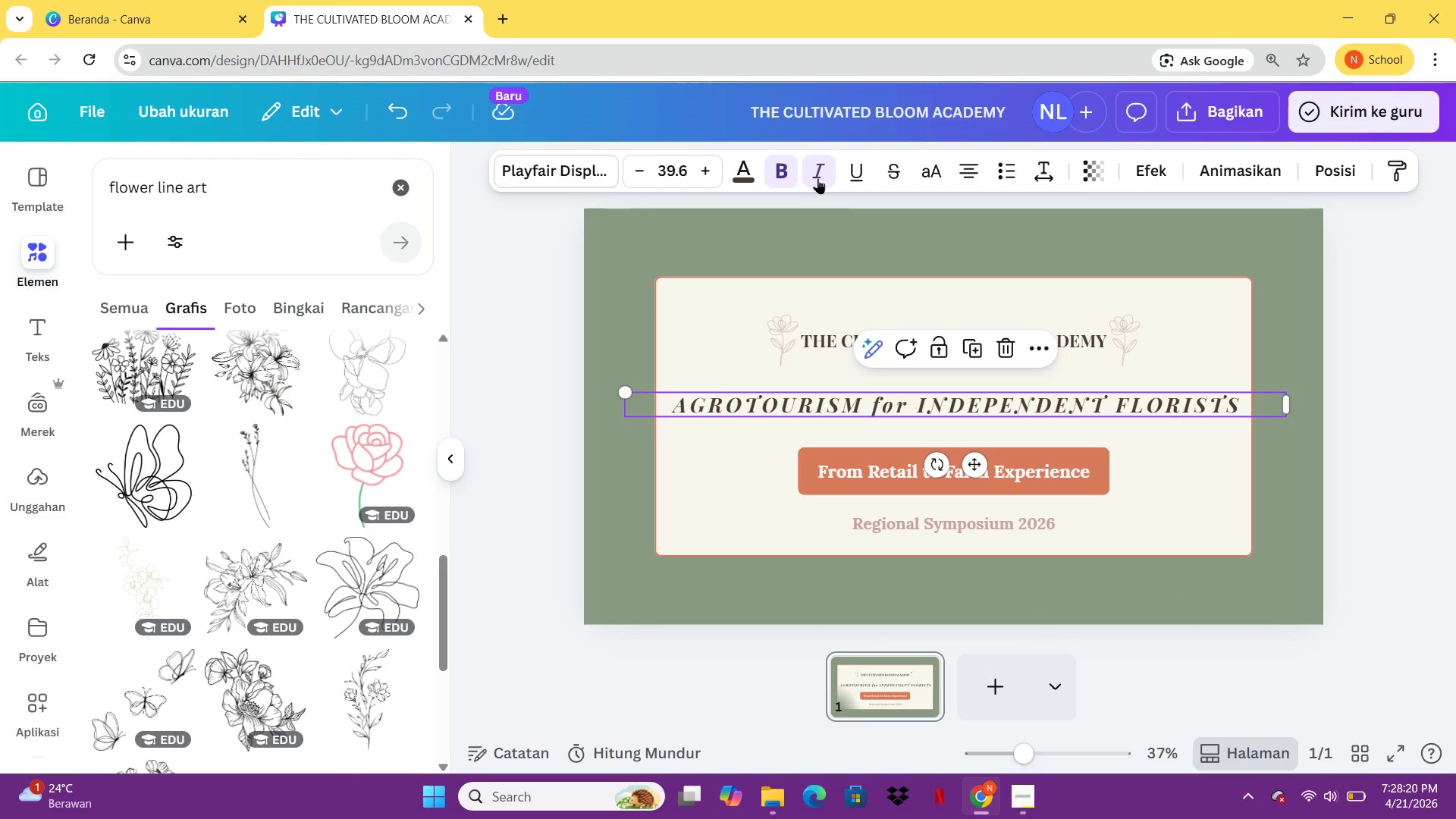 
left_click([821, 176])
 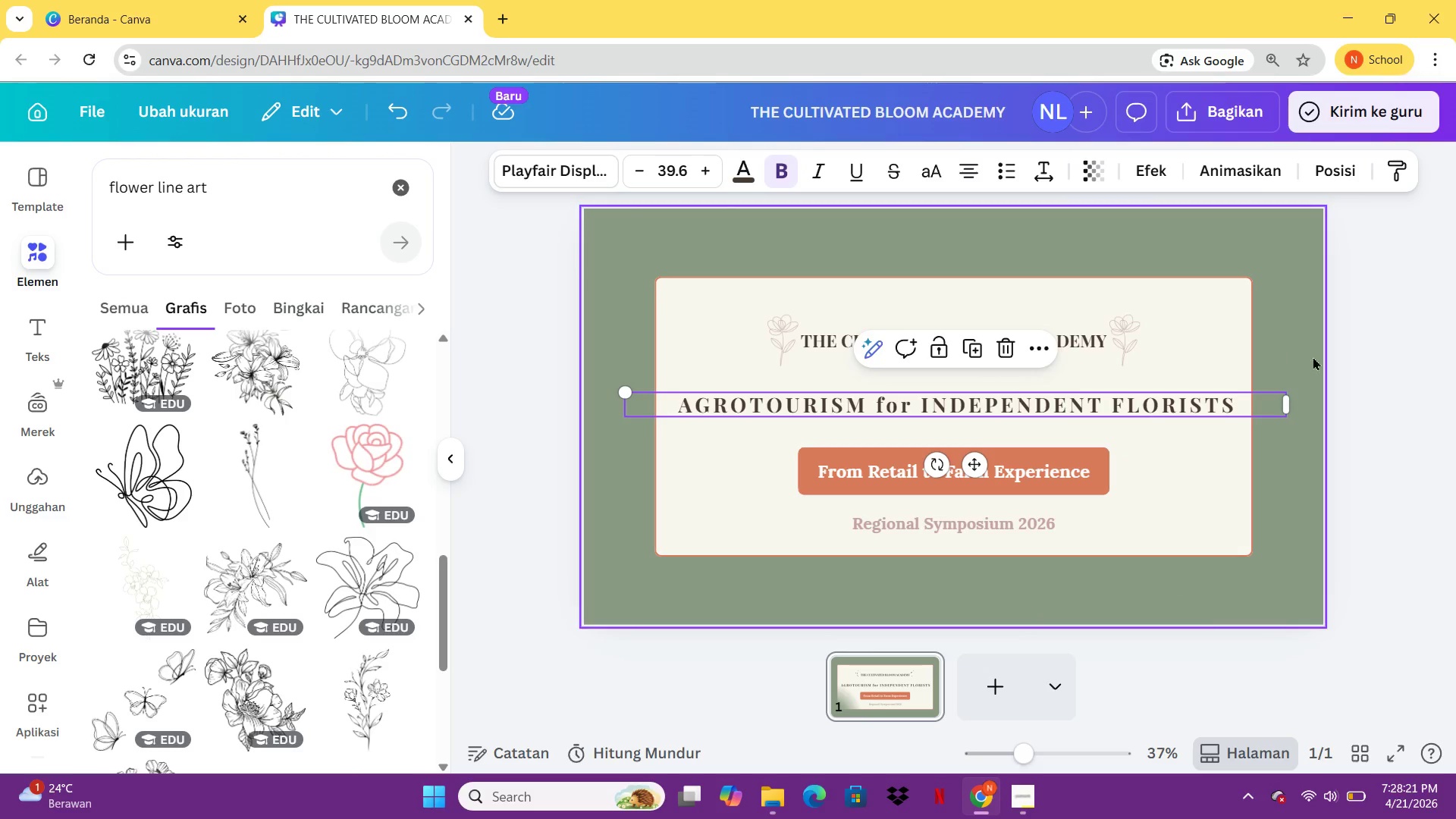 
left_click([1403, 340])
 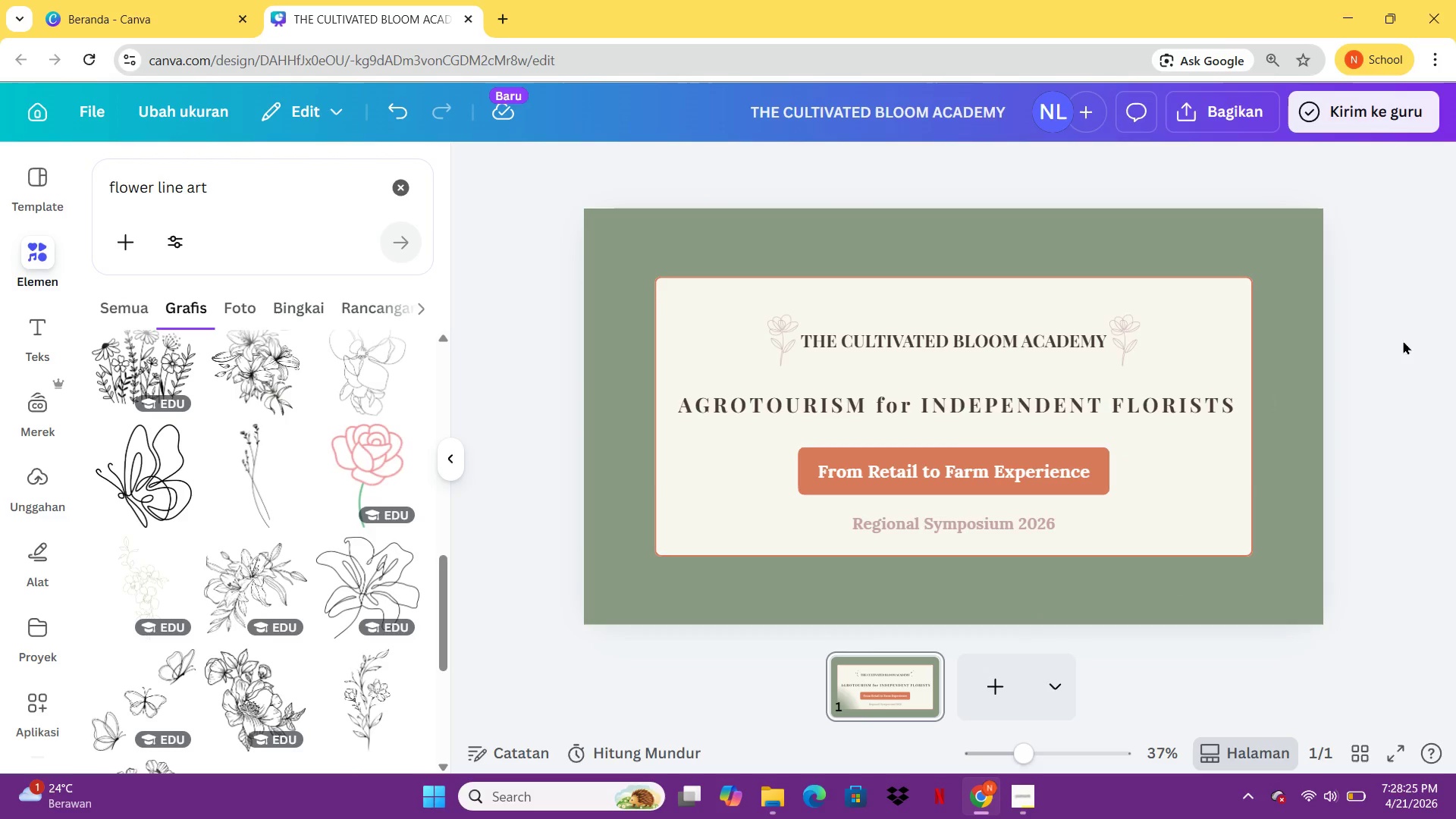 
left_click([1005, 696])
 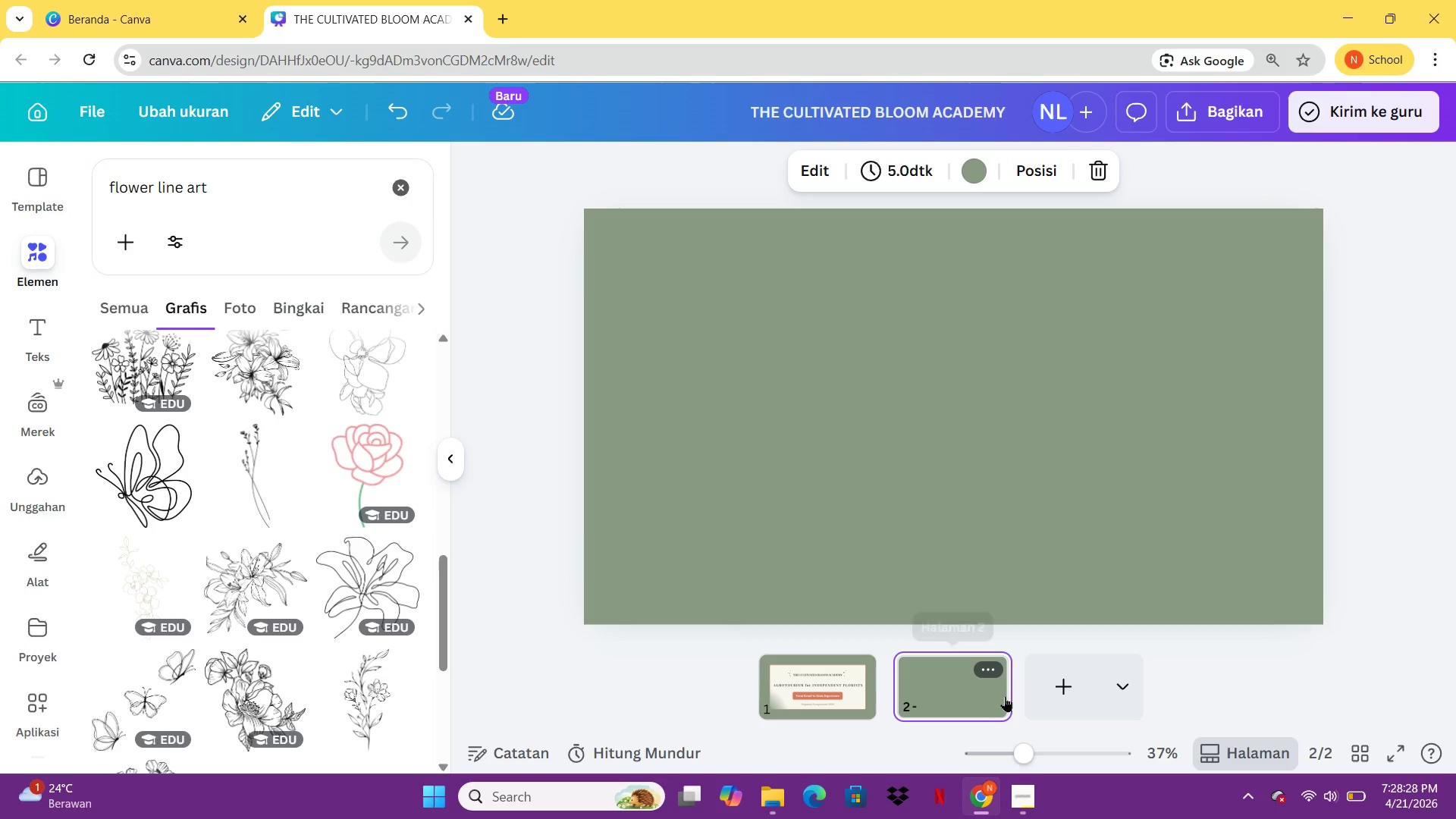 
mouse_move([916, 692])
 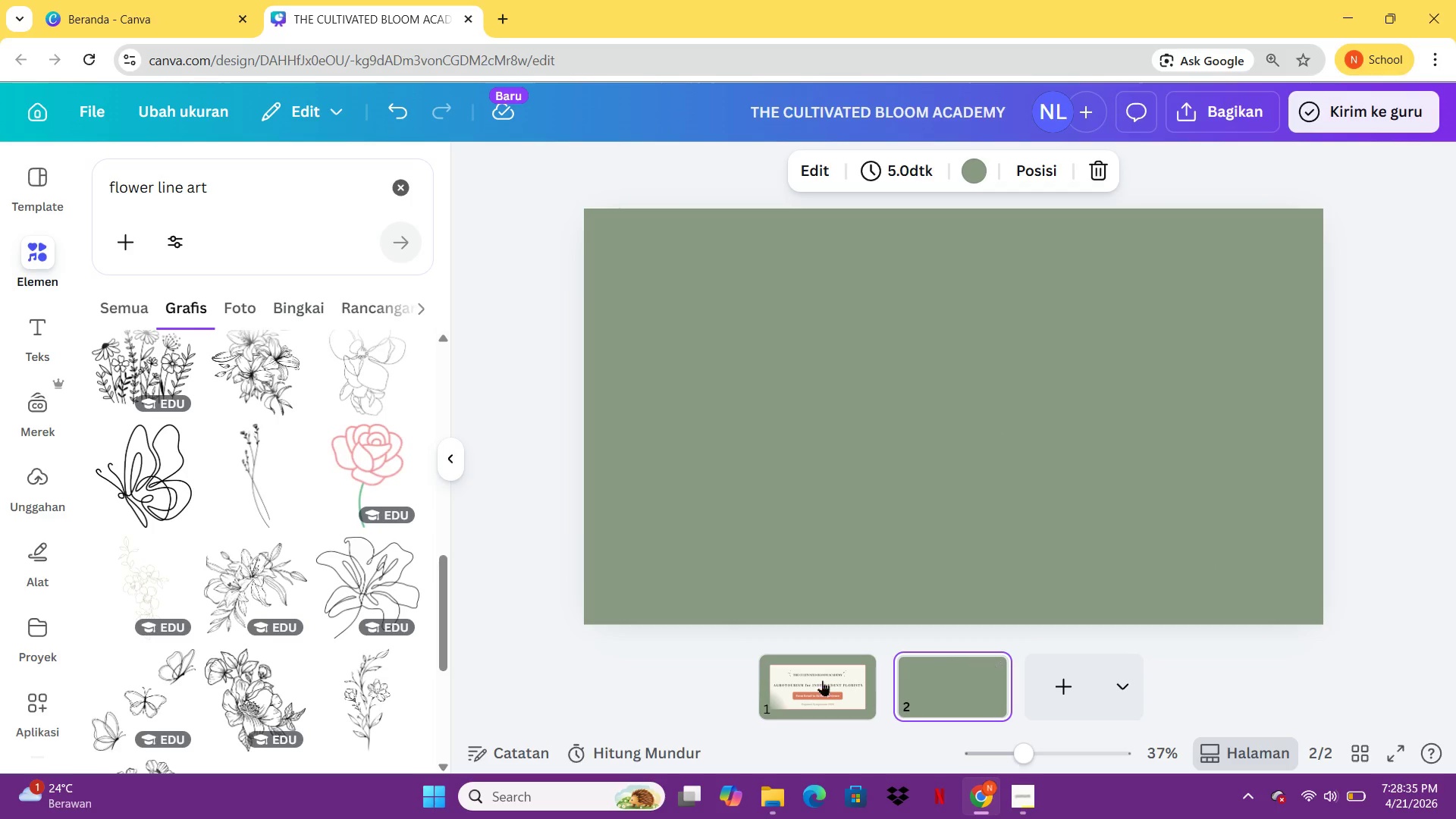 
mouse_move([796, 679])
 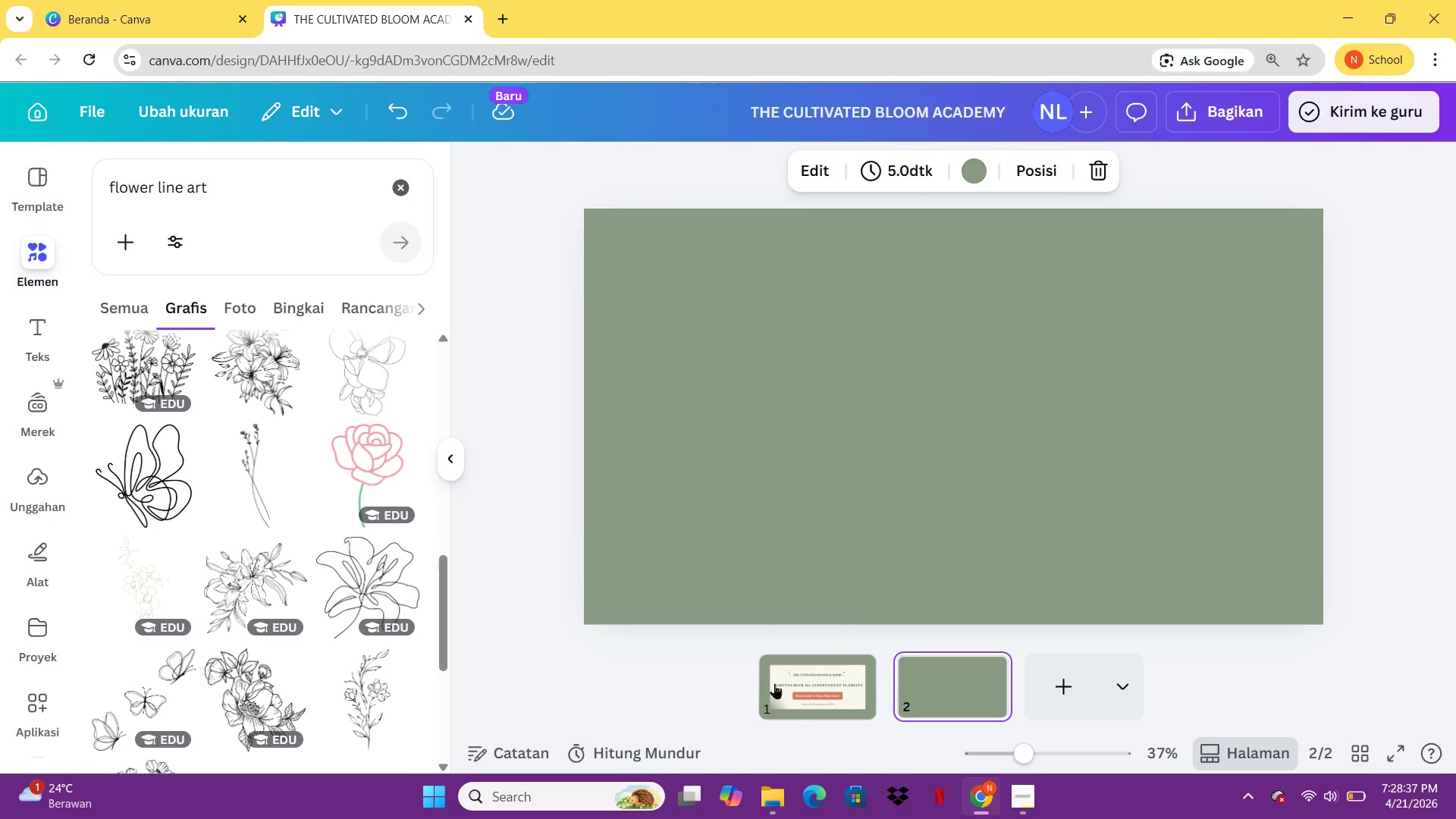 
left_click([779, 683])
 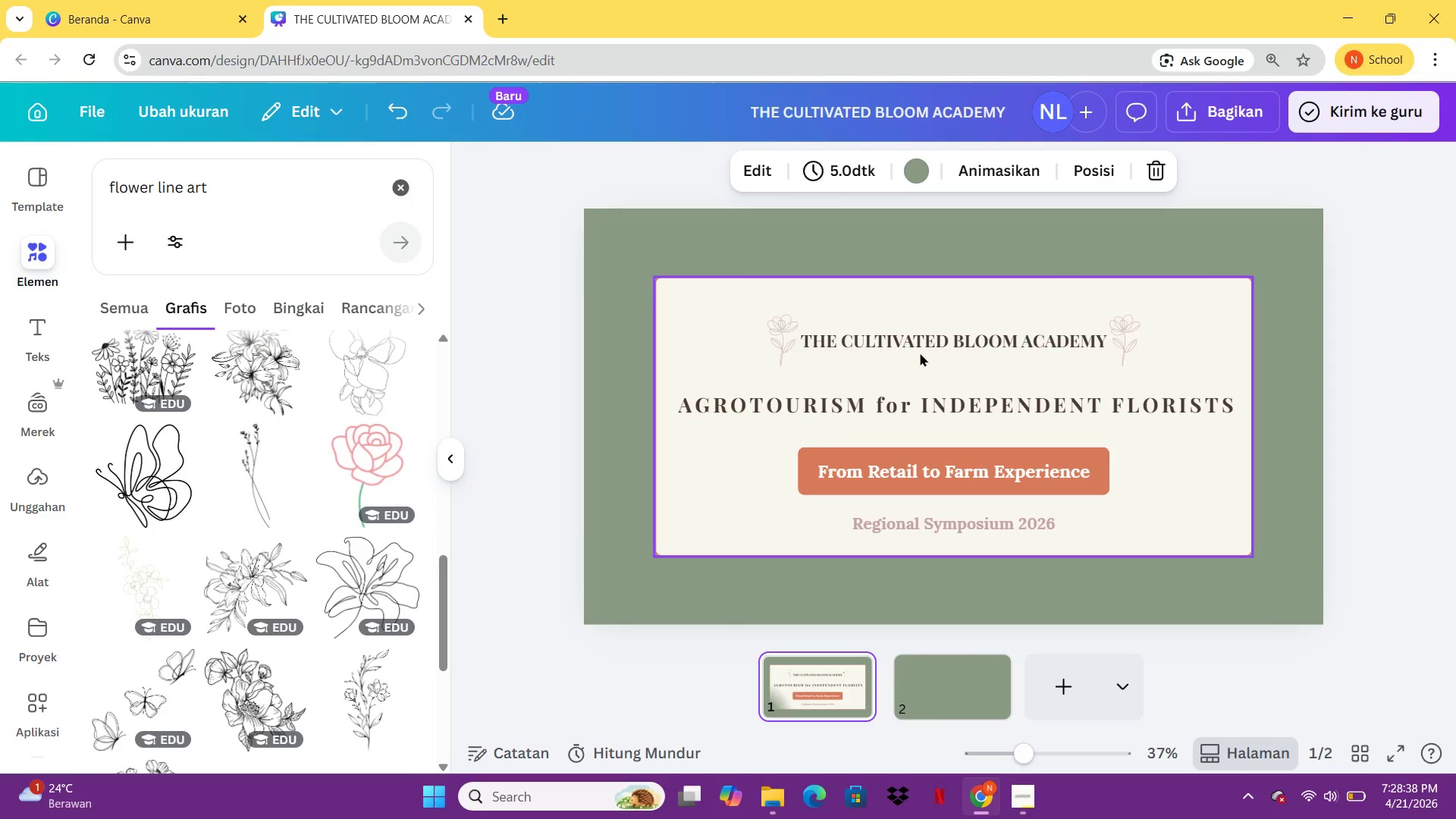 
left_click([921, 341])
 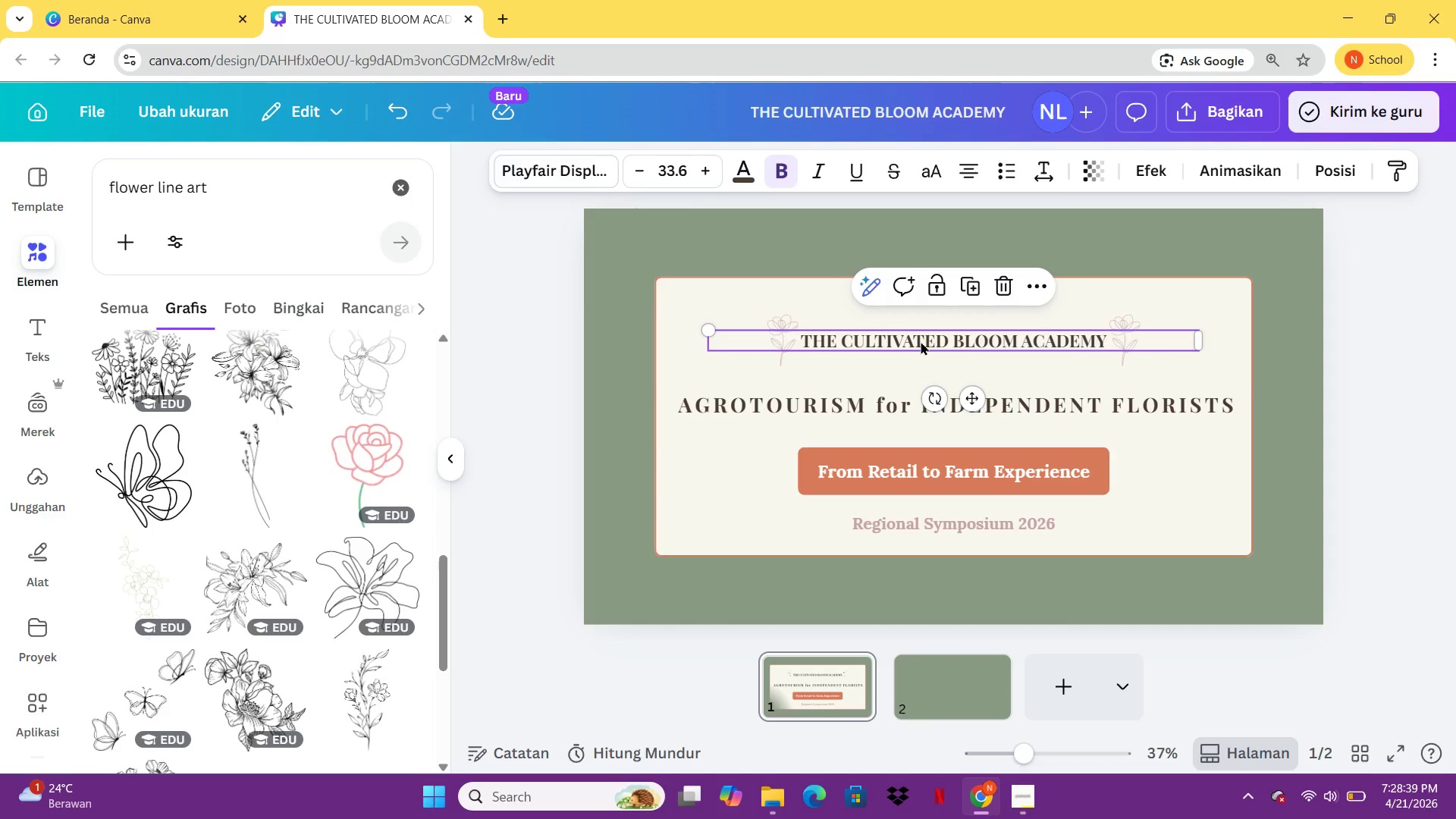 
key(Control+C)
 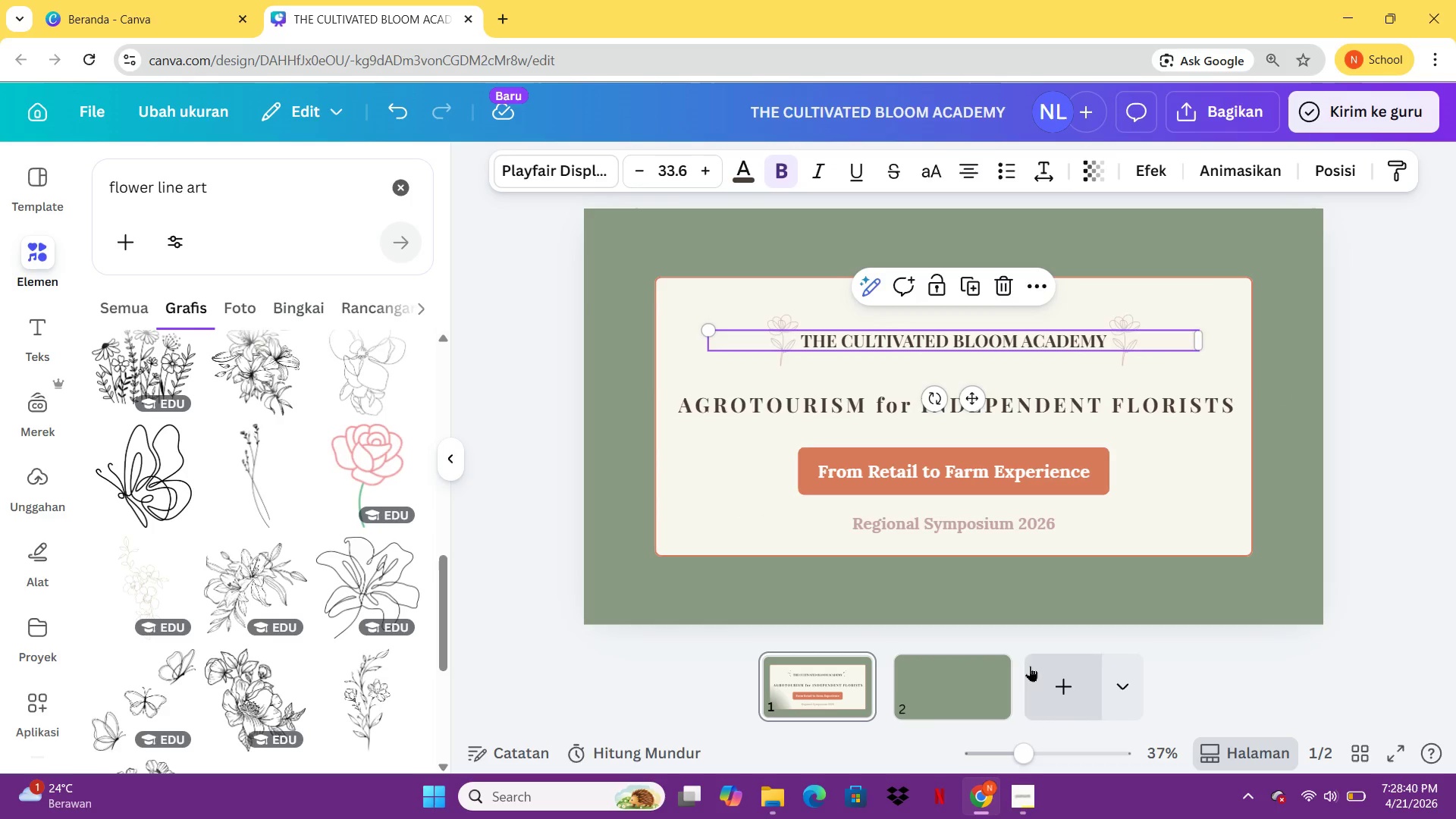 
left_click([1003, 680])
 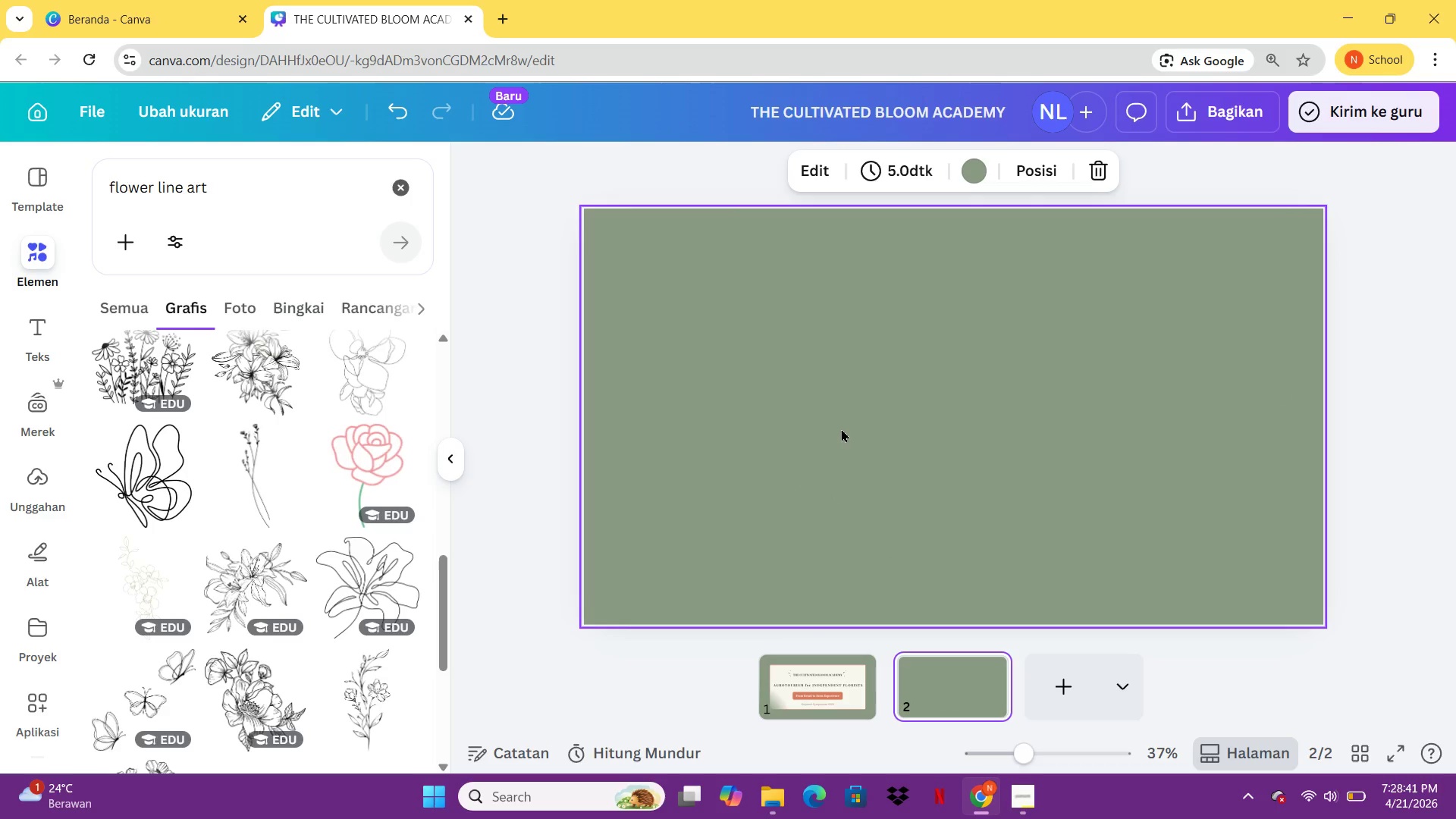 
key(Control+V)
 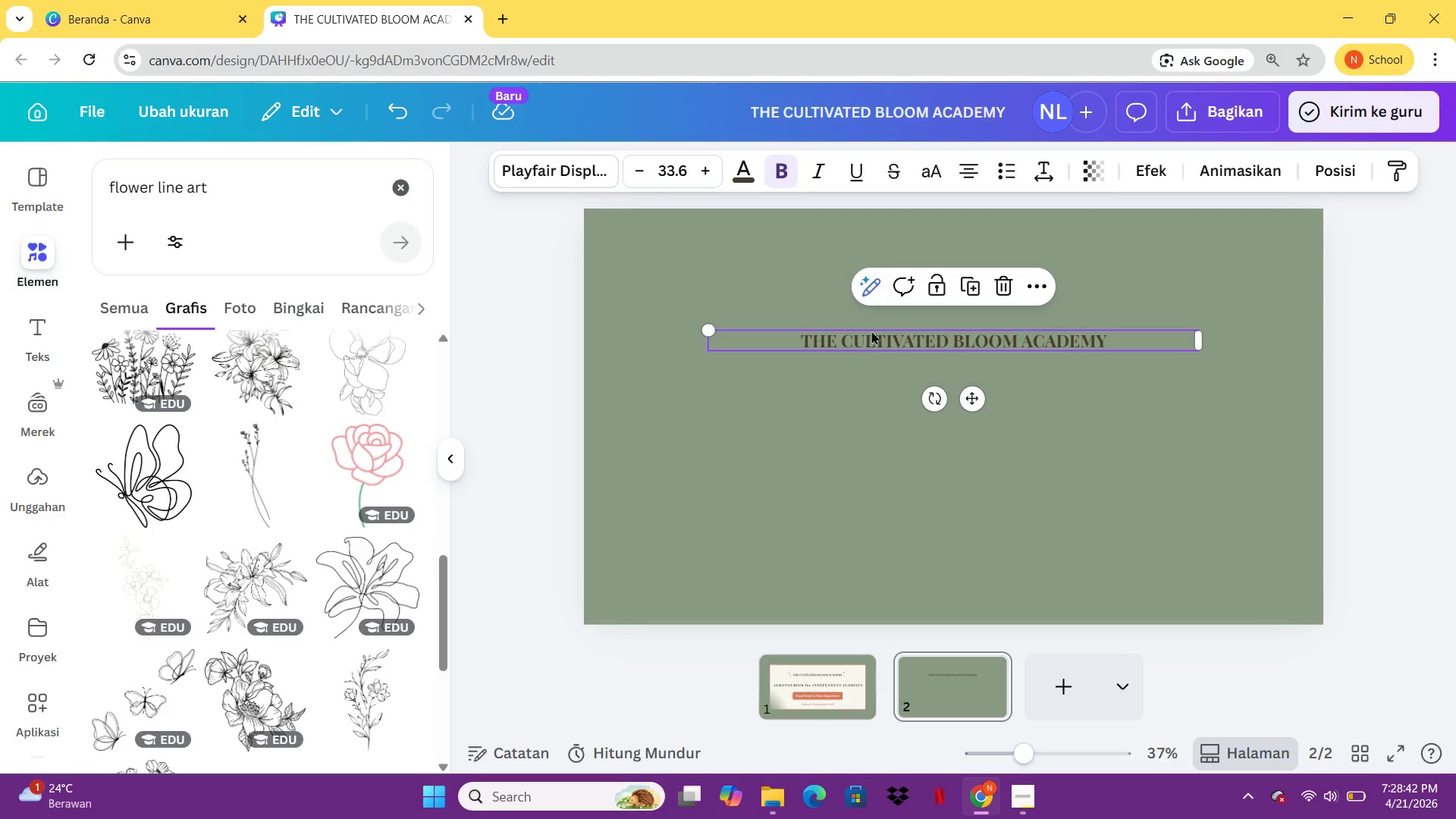 
left_click([871, 331])
 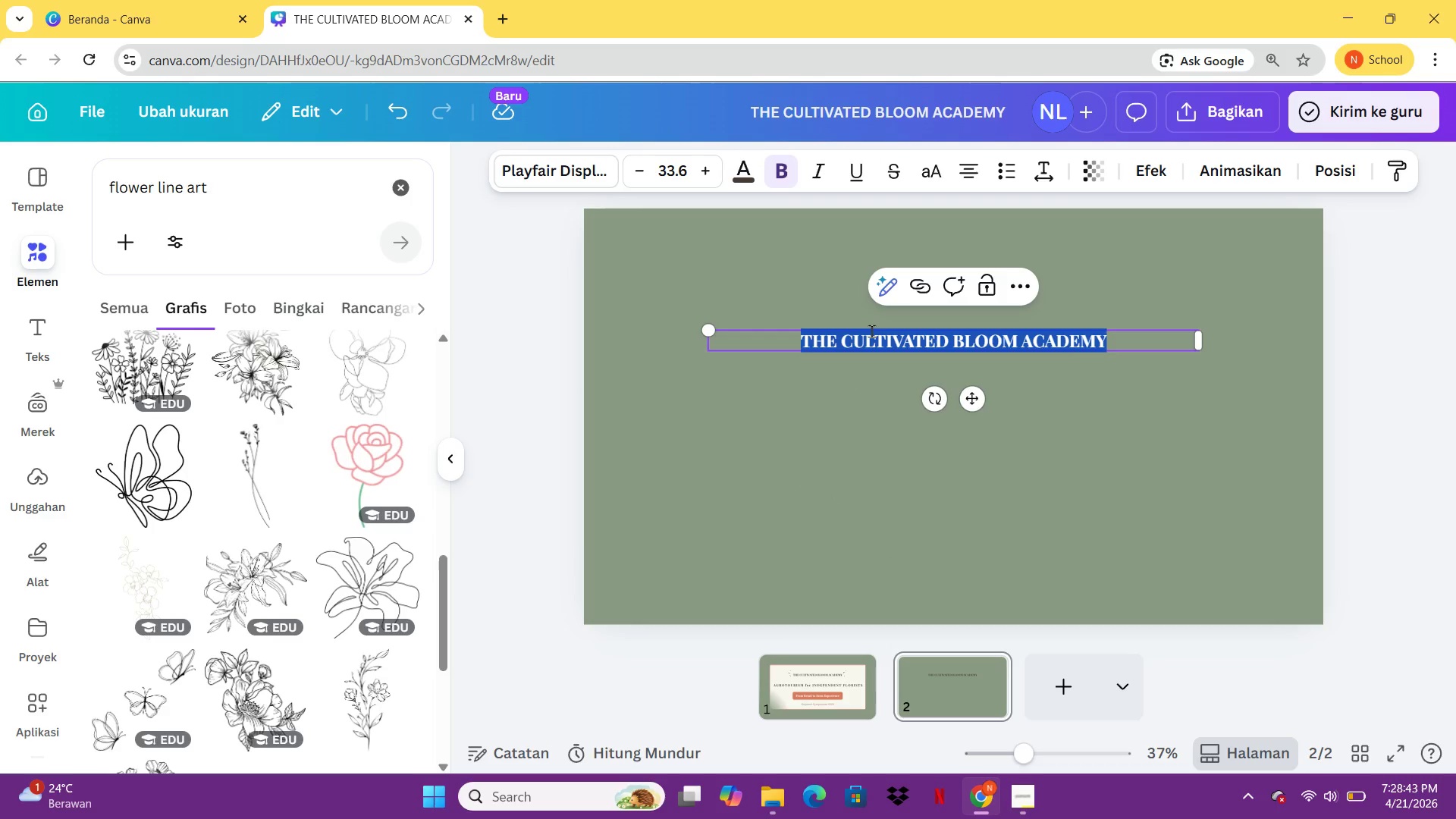 
type(The Si)
key(Backspace)
type(hift )
key(Backspace)
type(: Retail           Experience)
 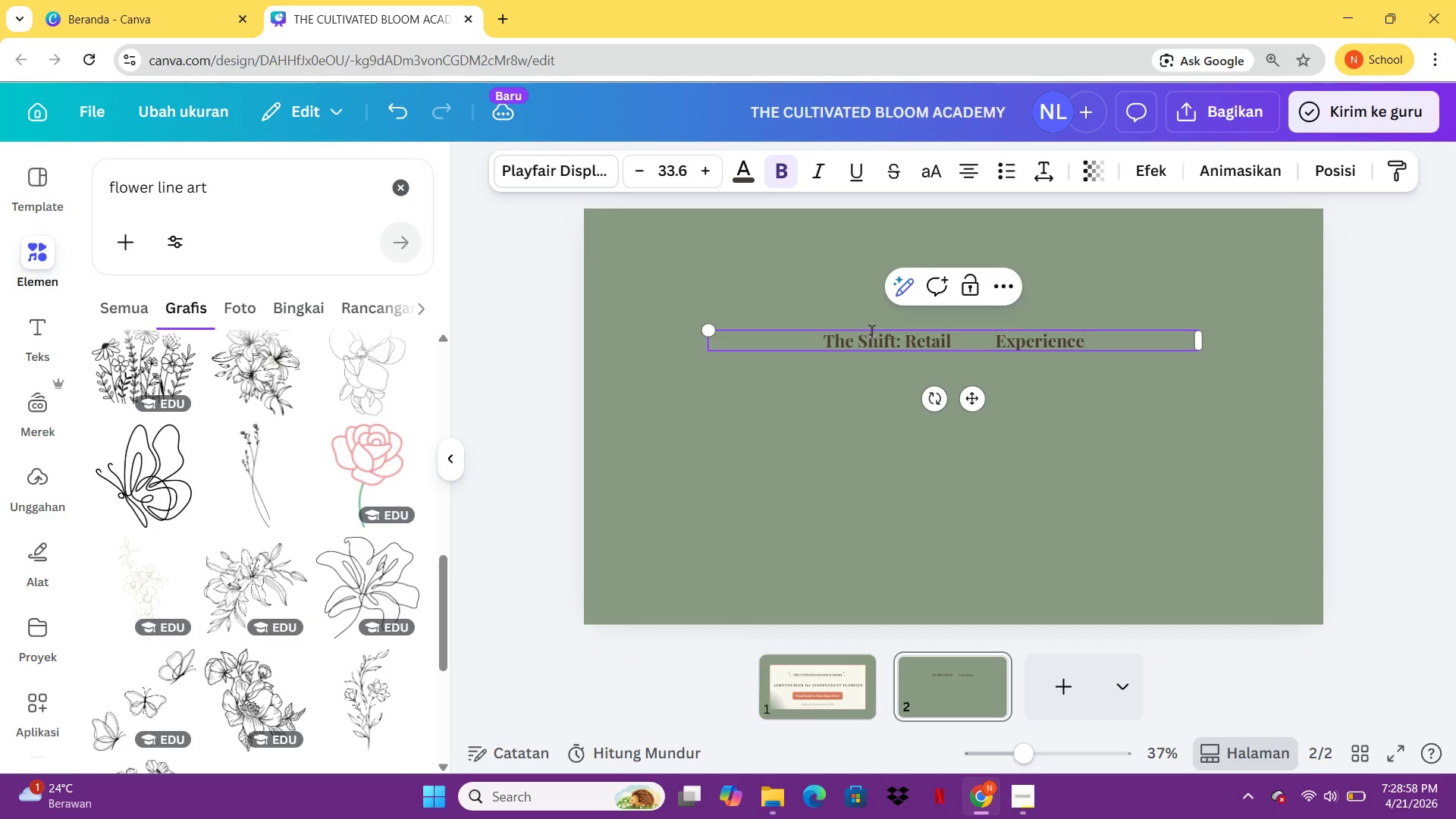 
wait(7.12)
 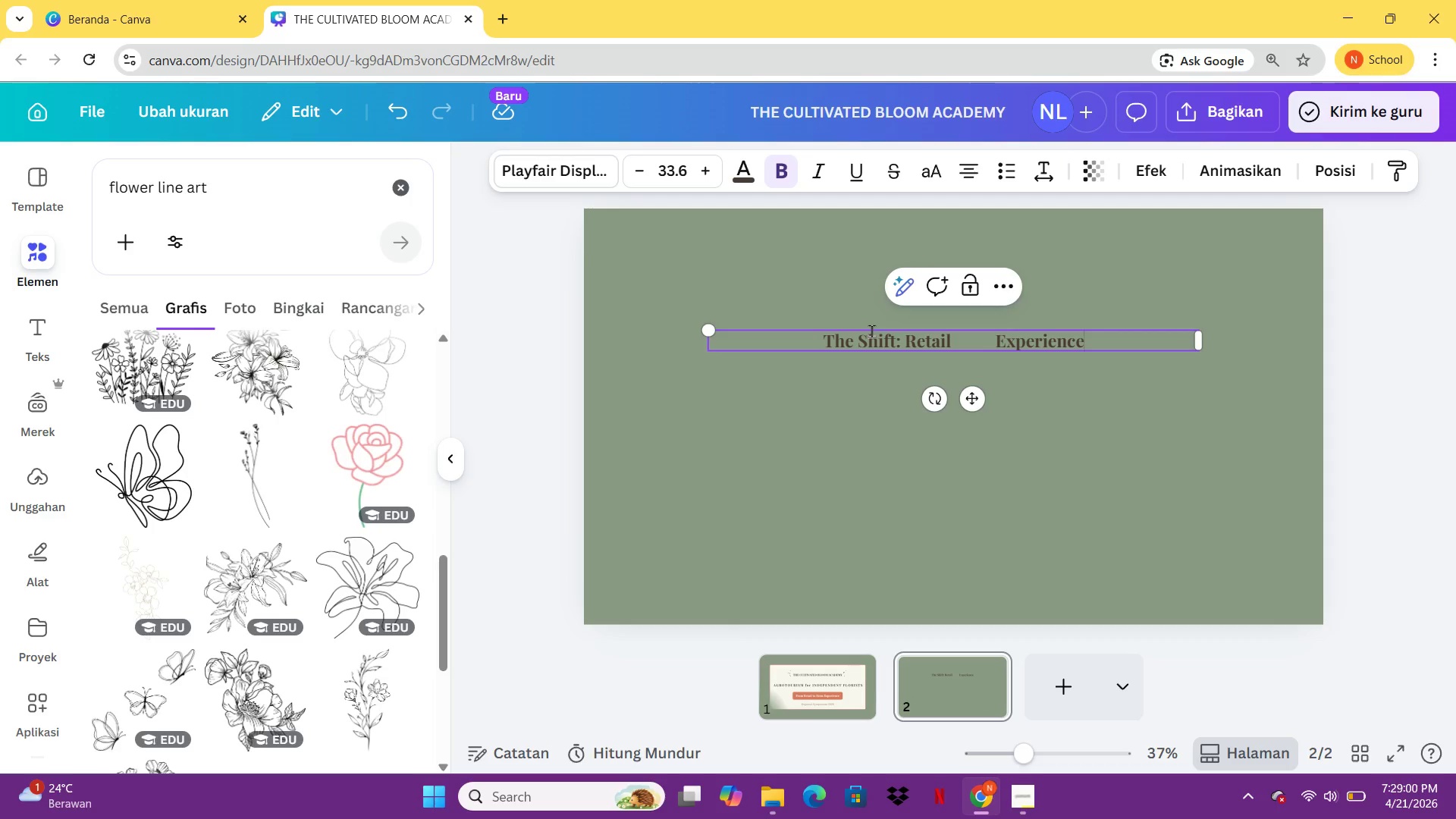 
left_click([839, 228])
 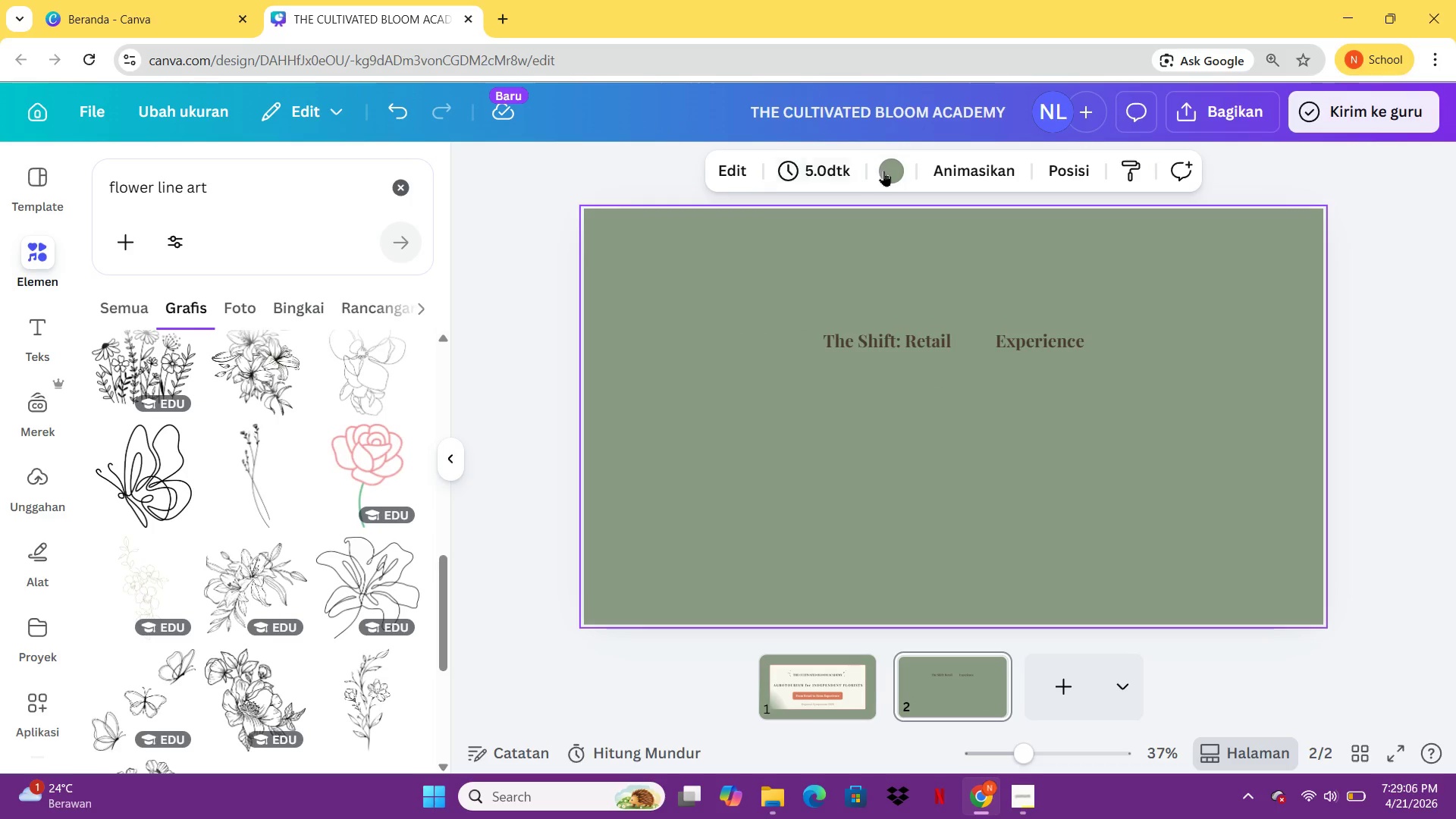 
left_click([887, 171])
 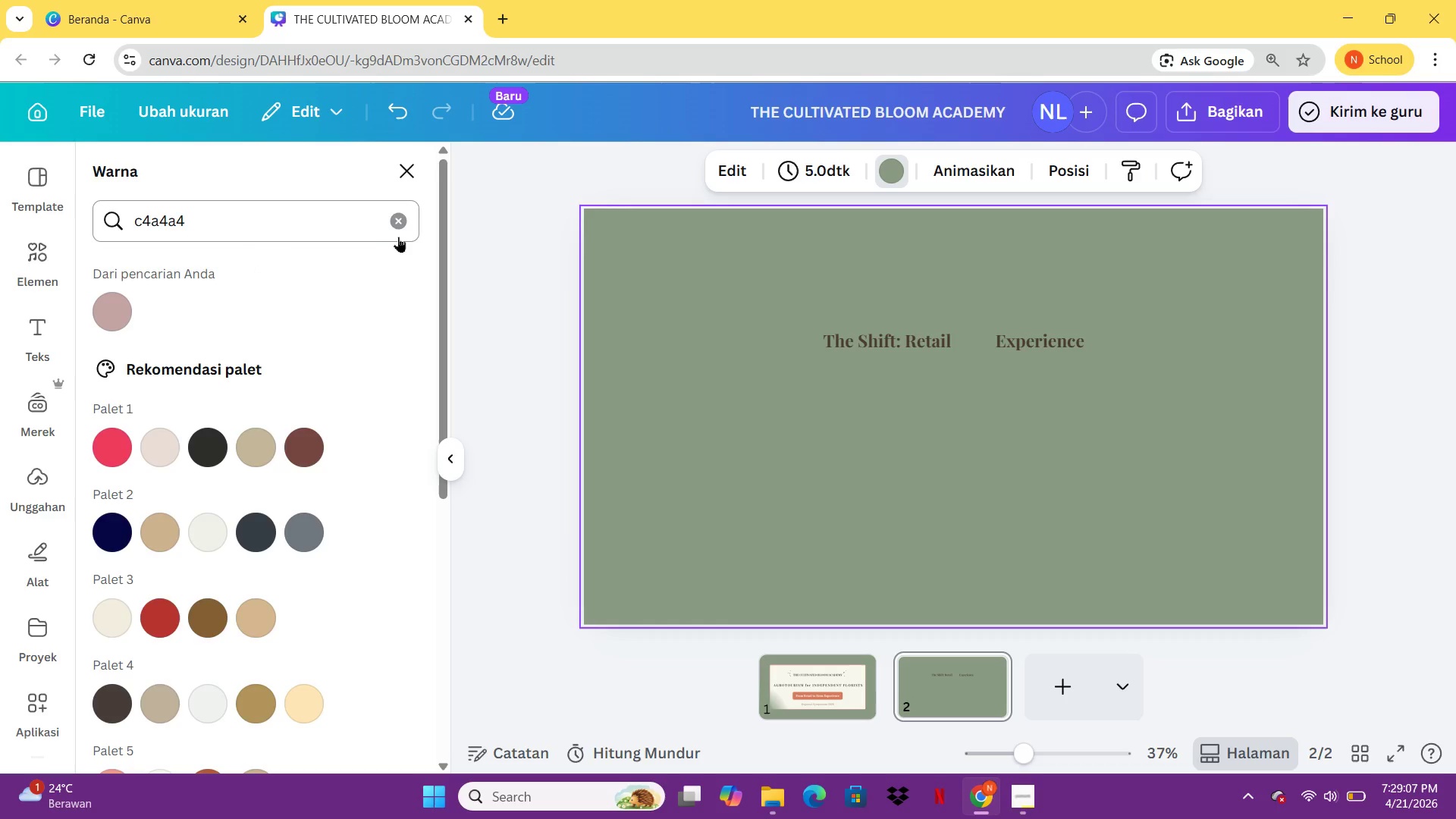 
left_click([401, 237])
 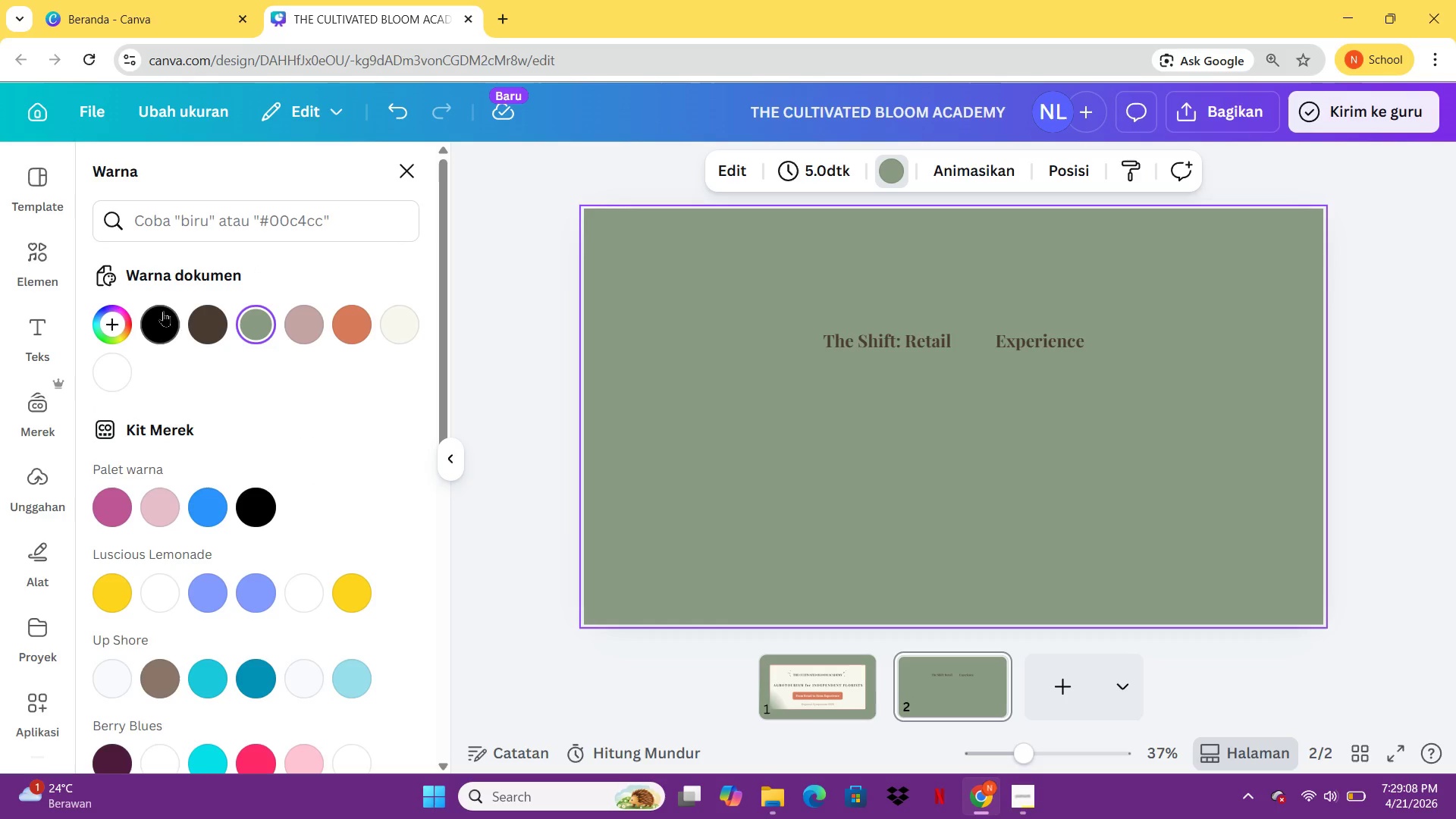 
mouse_move([284, 313])
 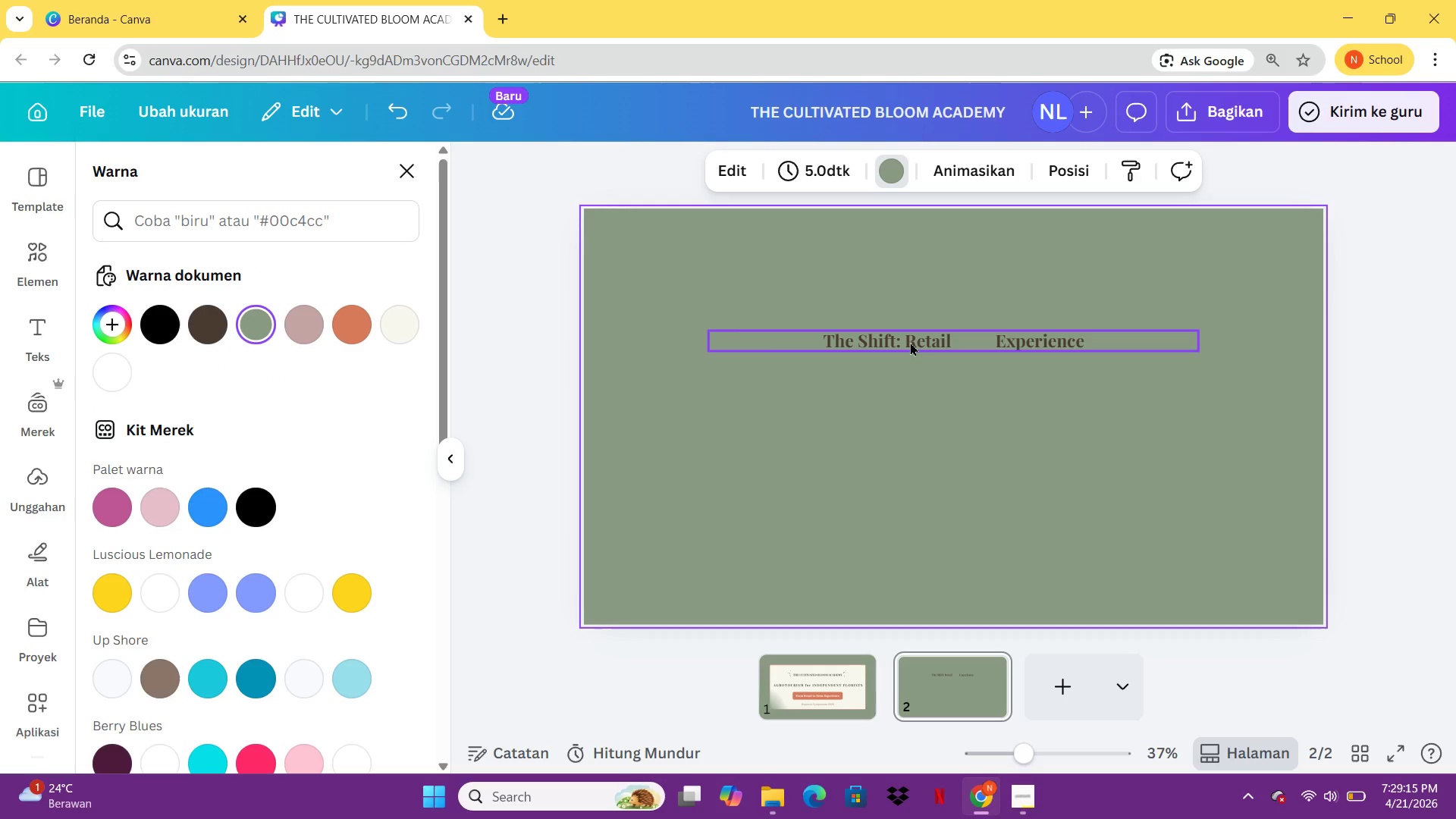 
left_click([910, 342])
 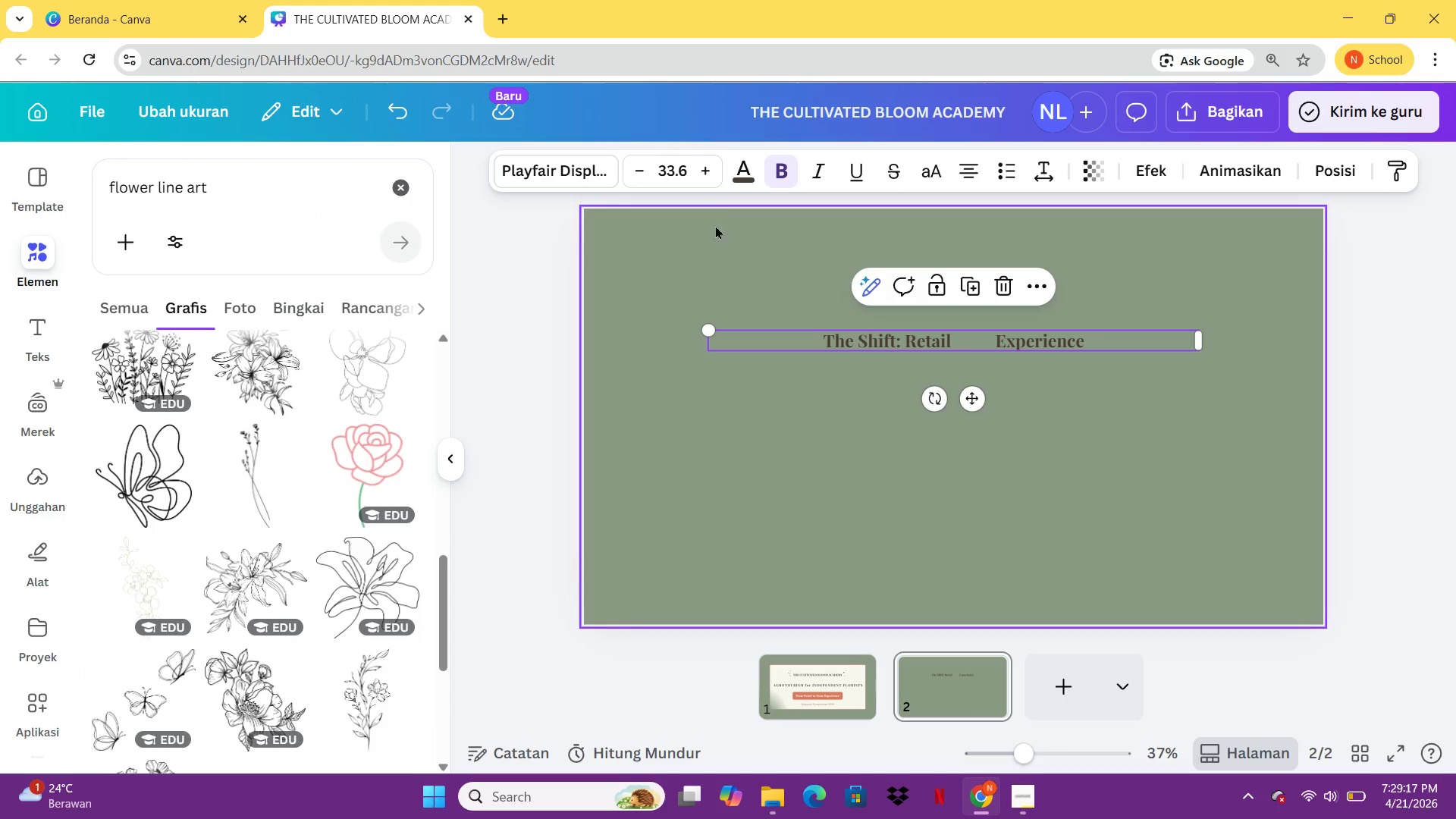 
left_click([751, 164])
 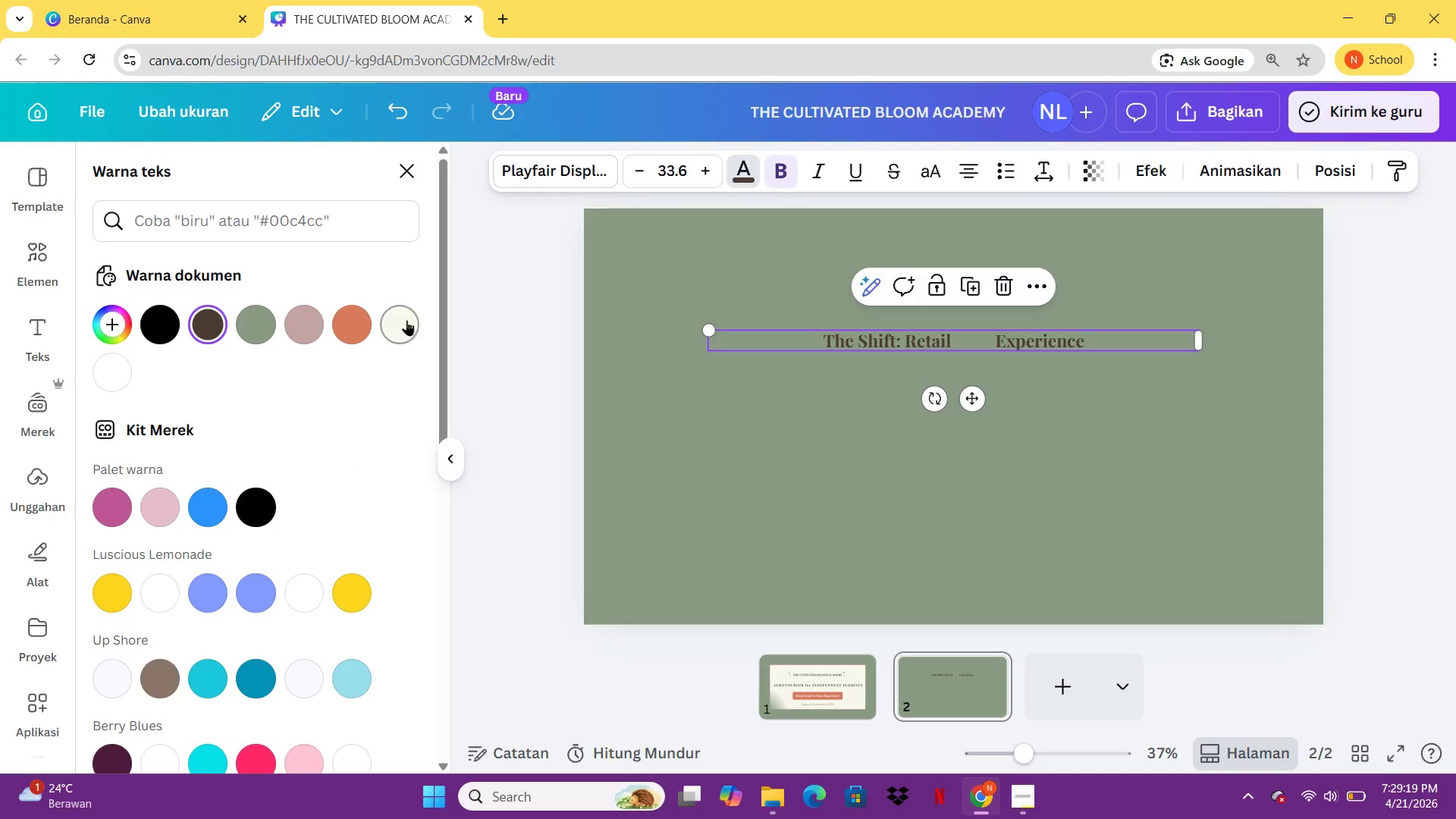 
left_click([406, 320])
 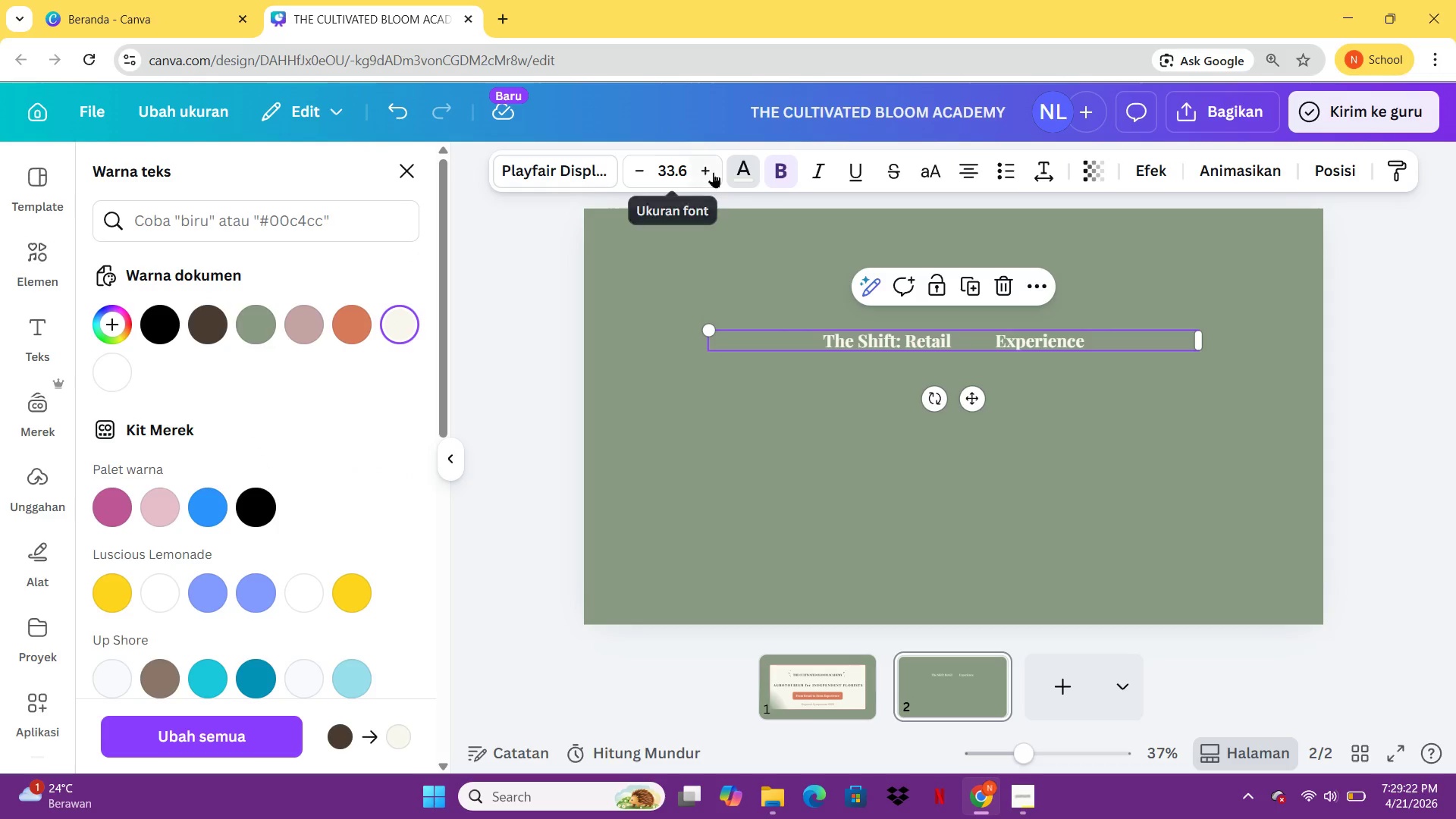 
double_click([714, 174])
 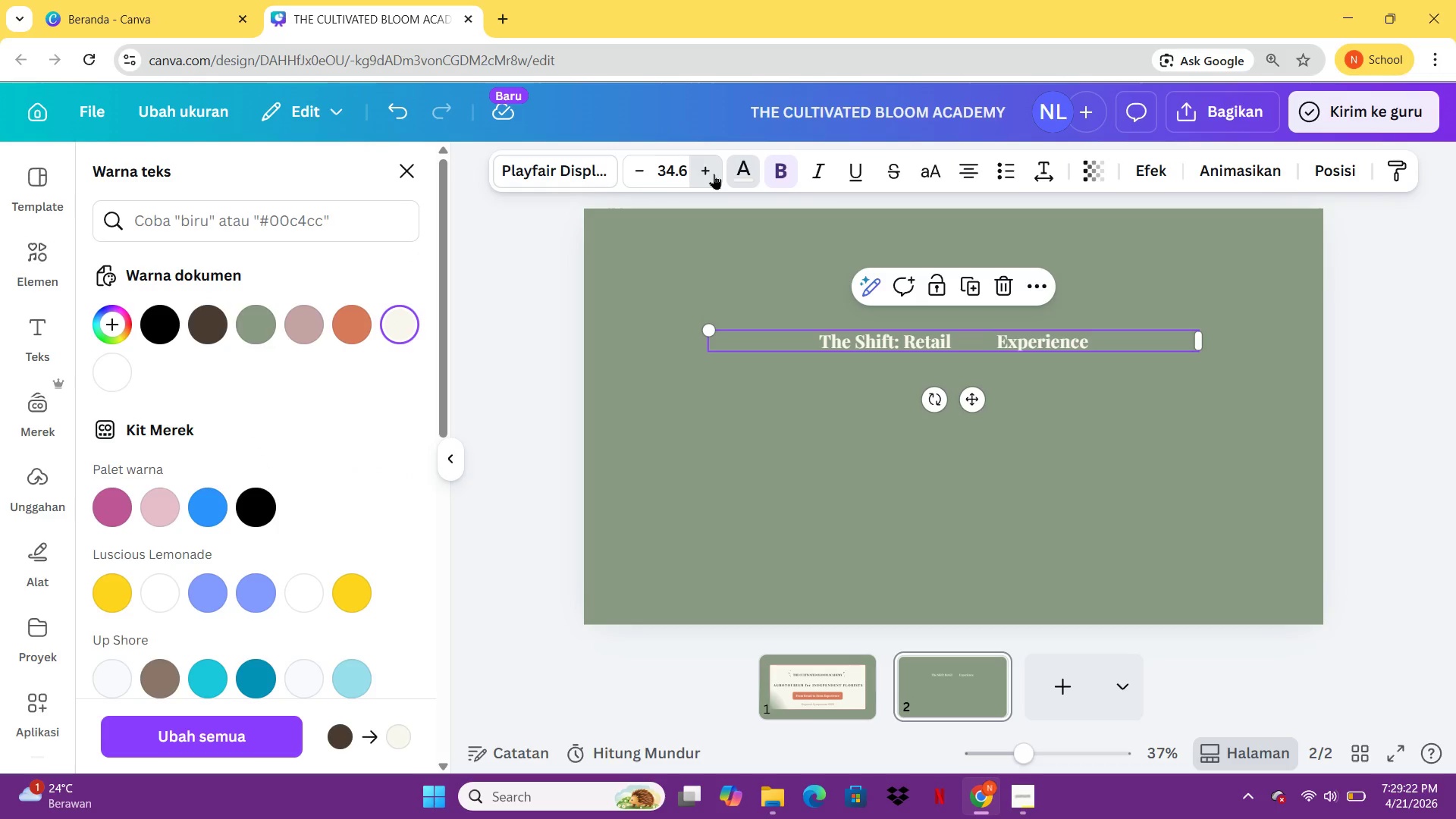 
triple_click([714, 174])
 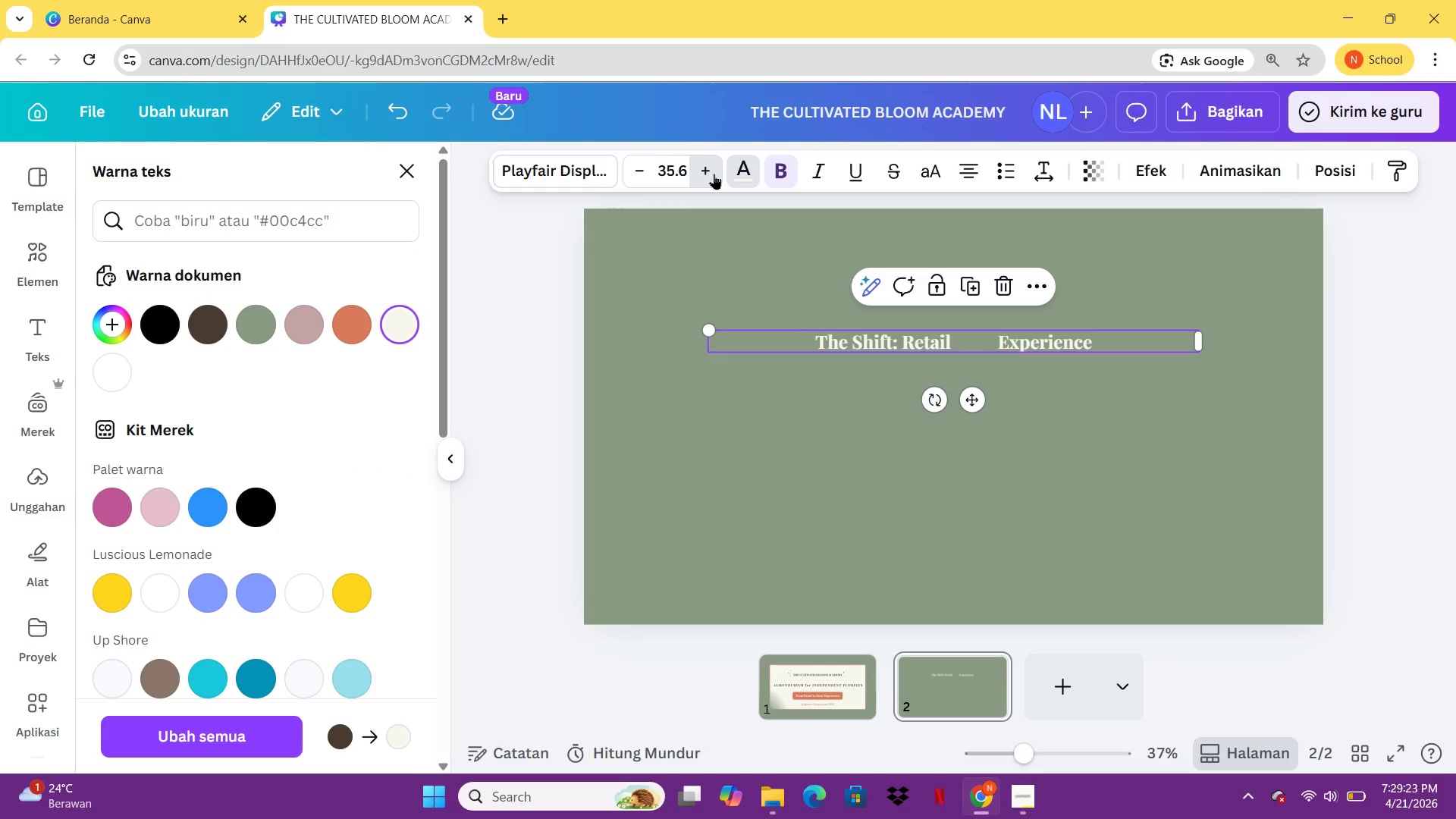 
triple_click([714, 174])
 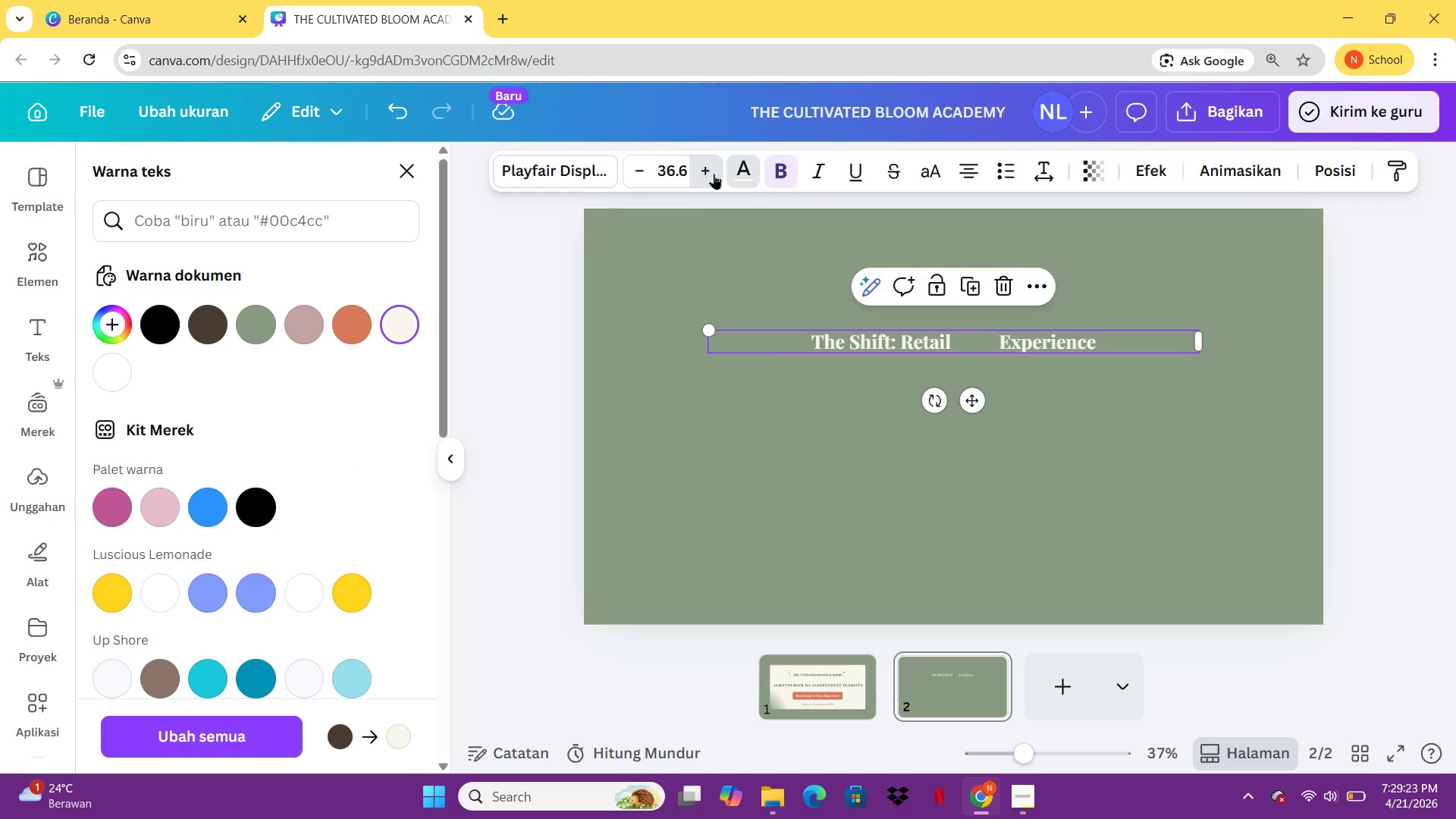 
triple_click([714, 174])
 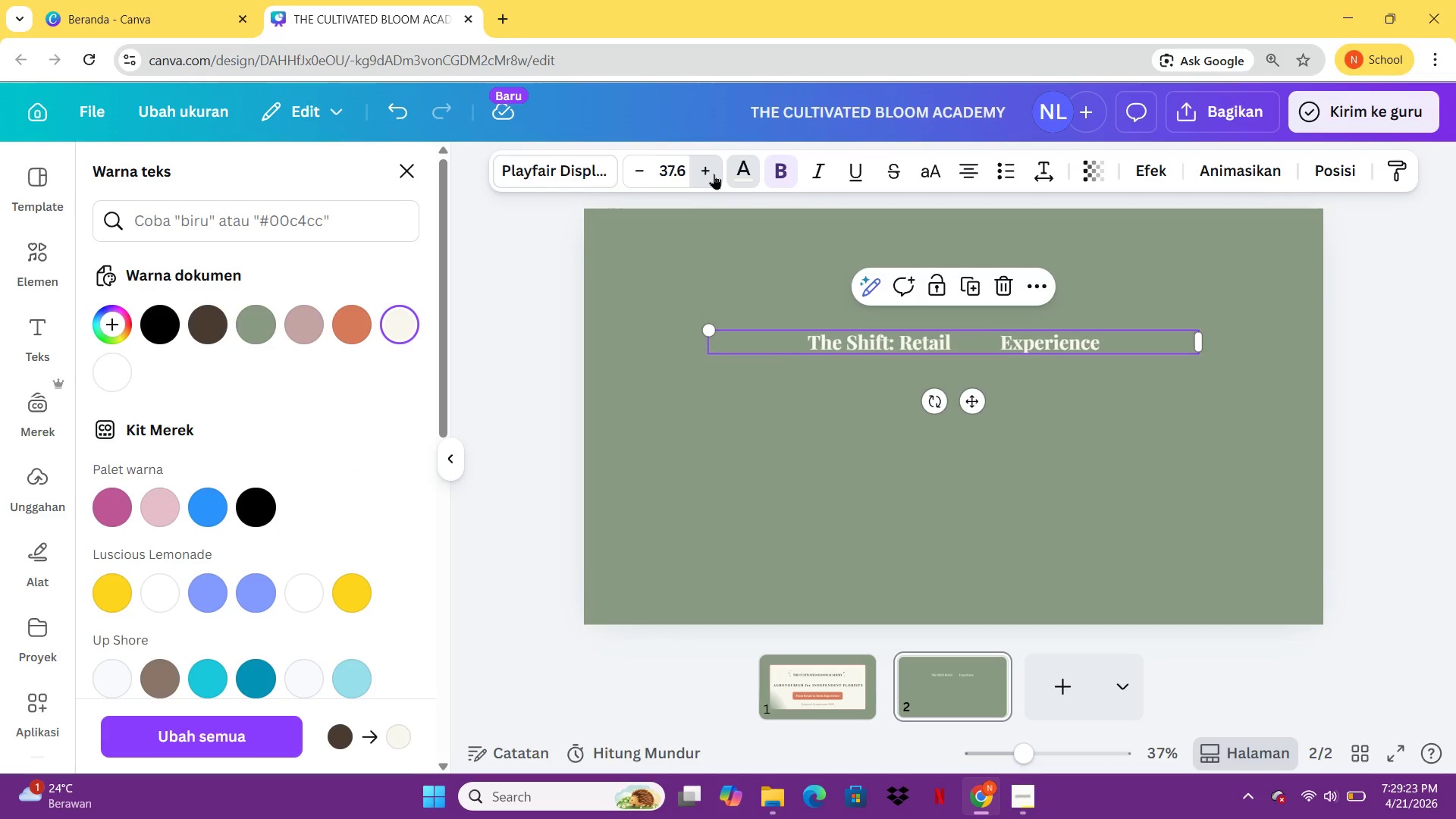 
triple_click([714, 174])
 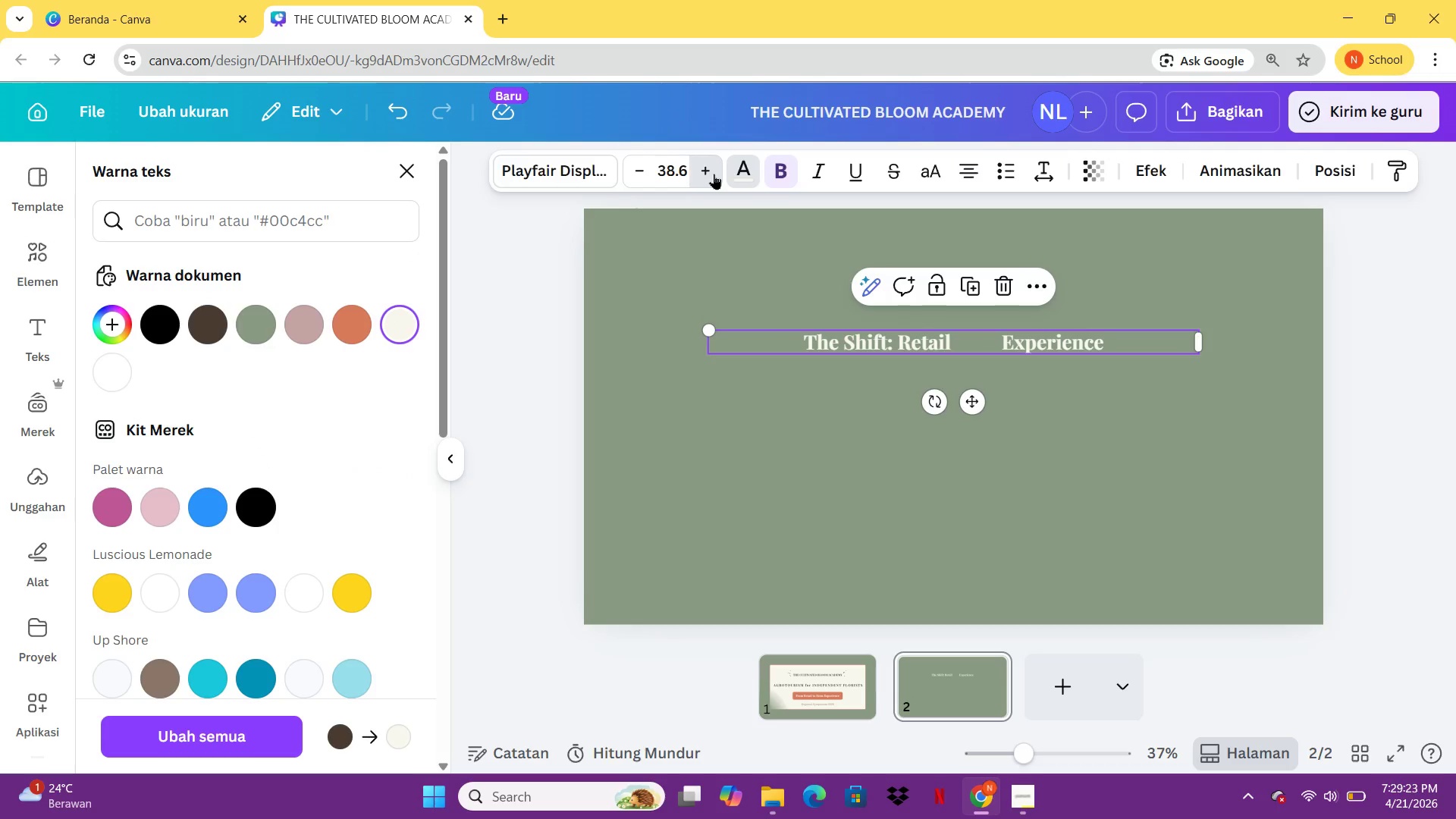 
triple_click([714, 174])
 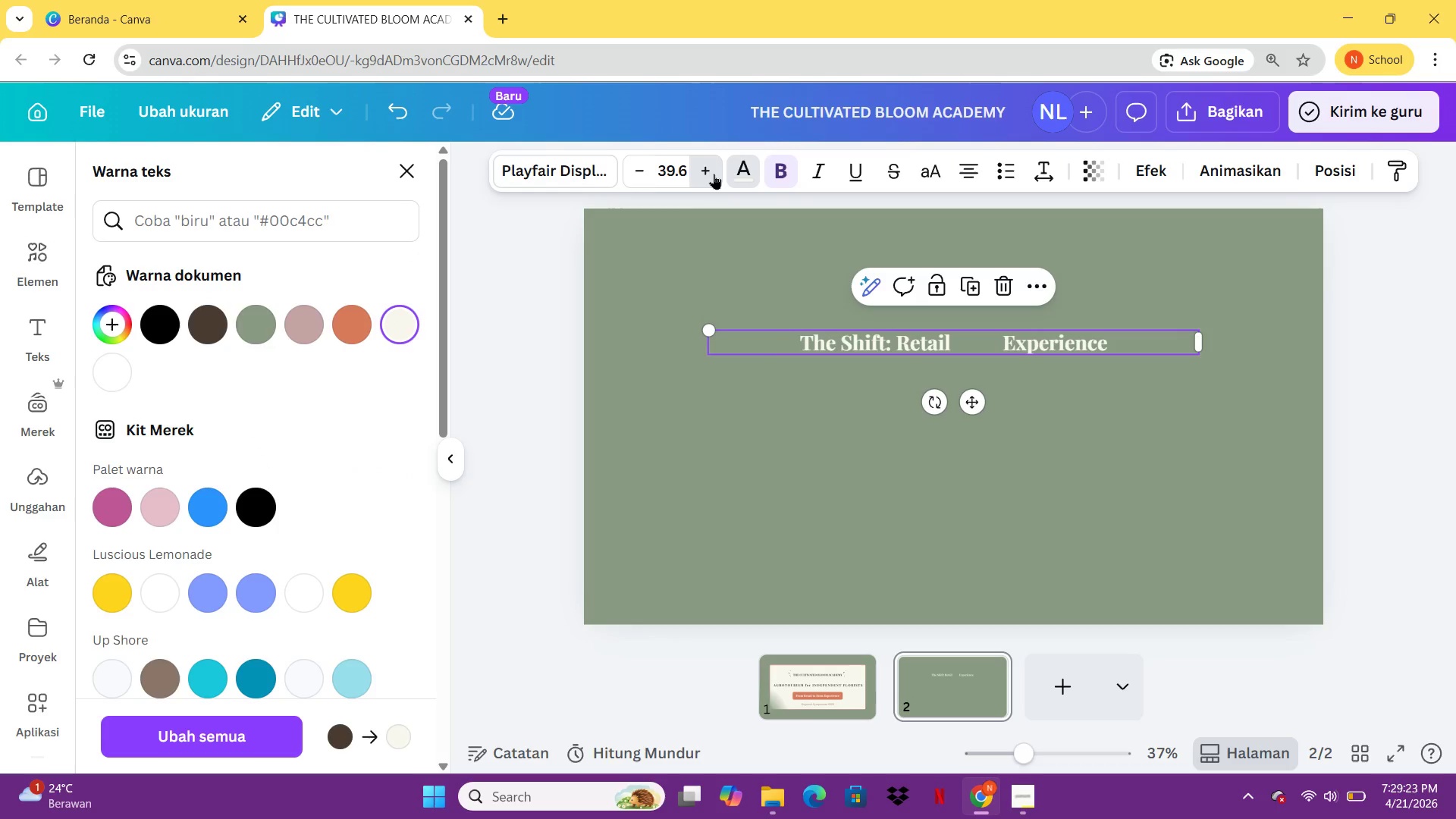 
triple_click([714, 174])
 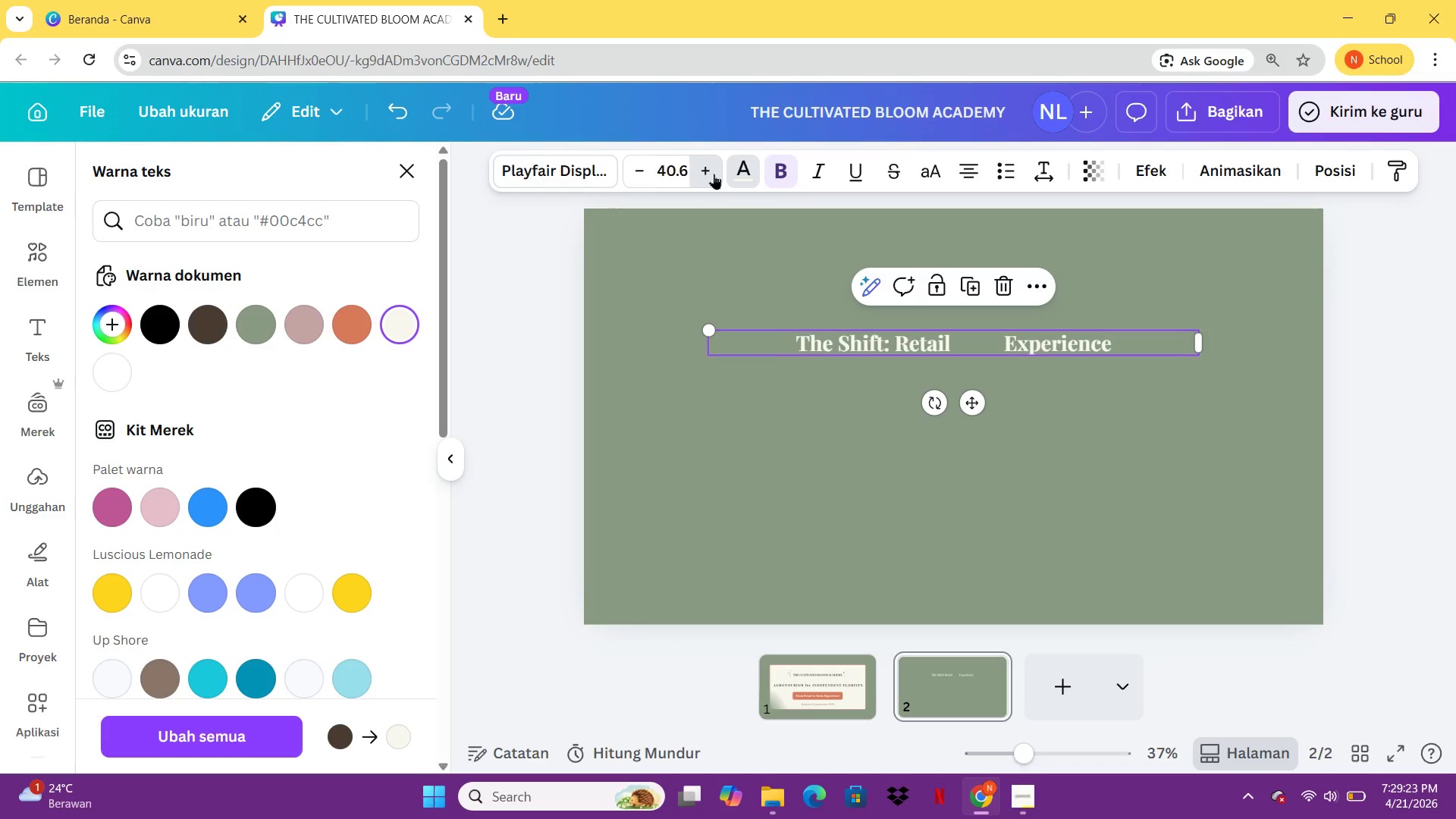 
triple_click([714, 174])
 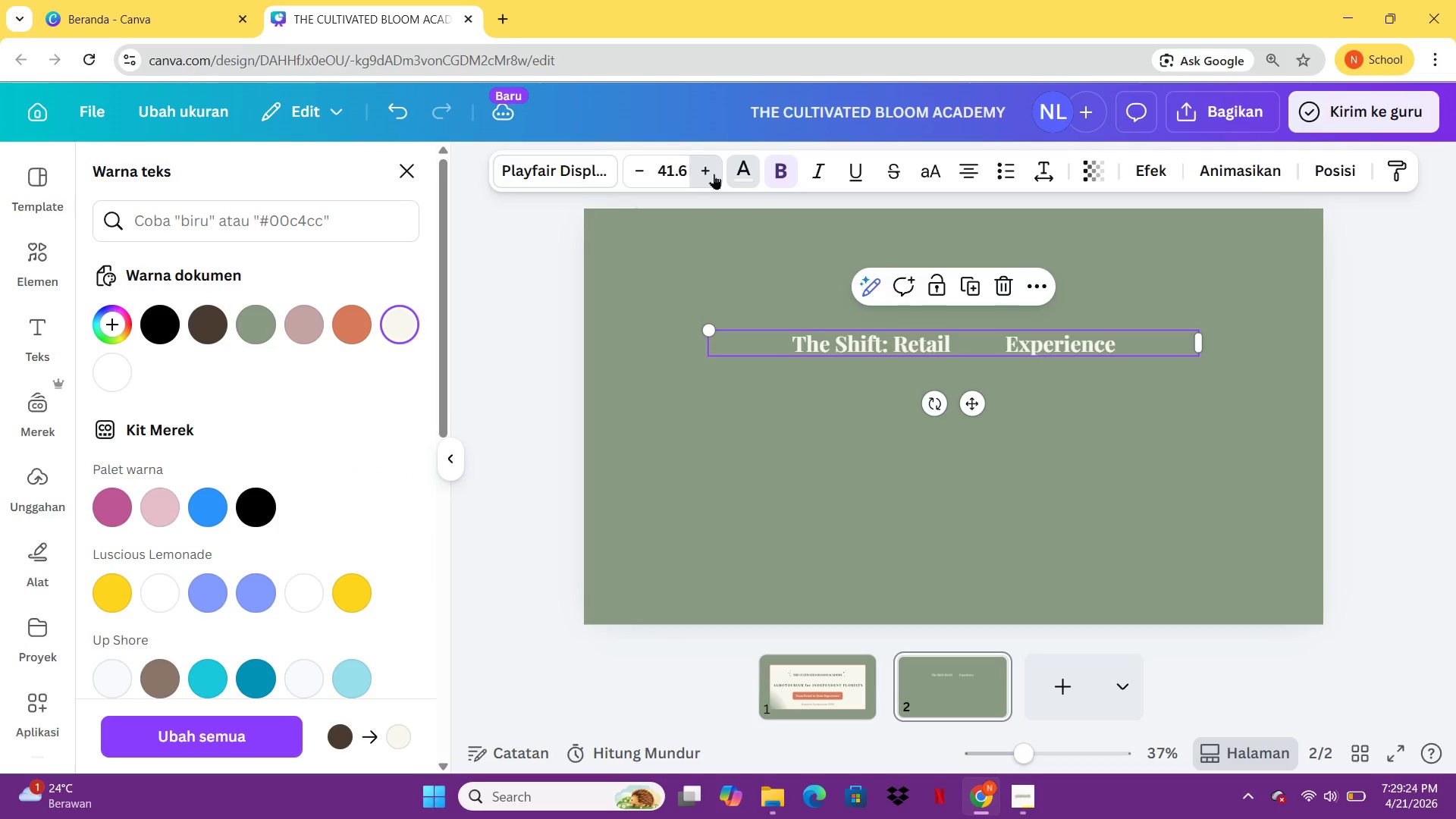 
triple_click([714, 174])
 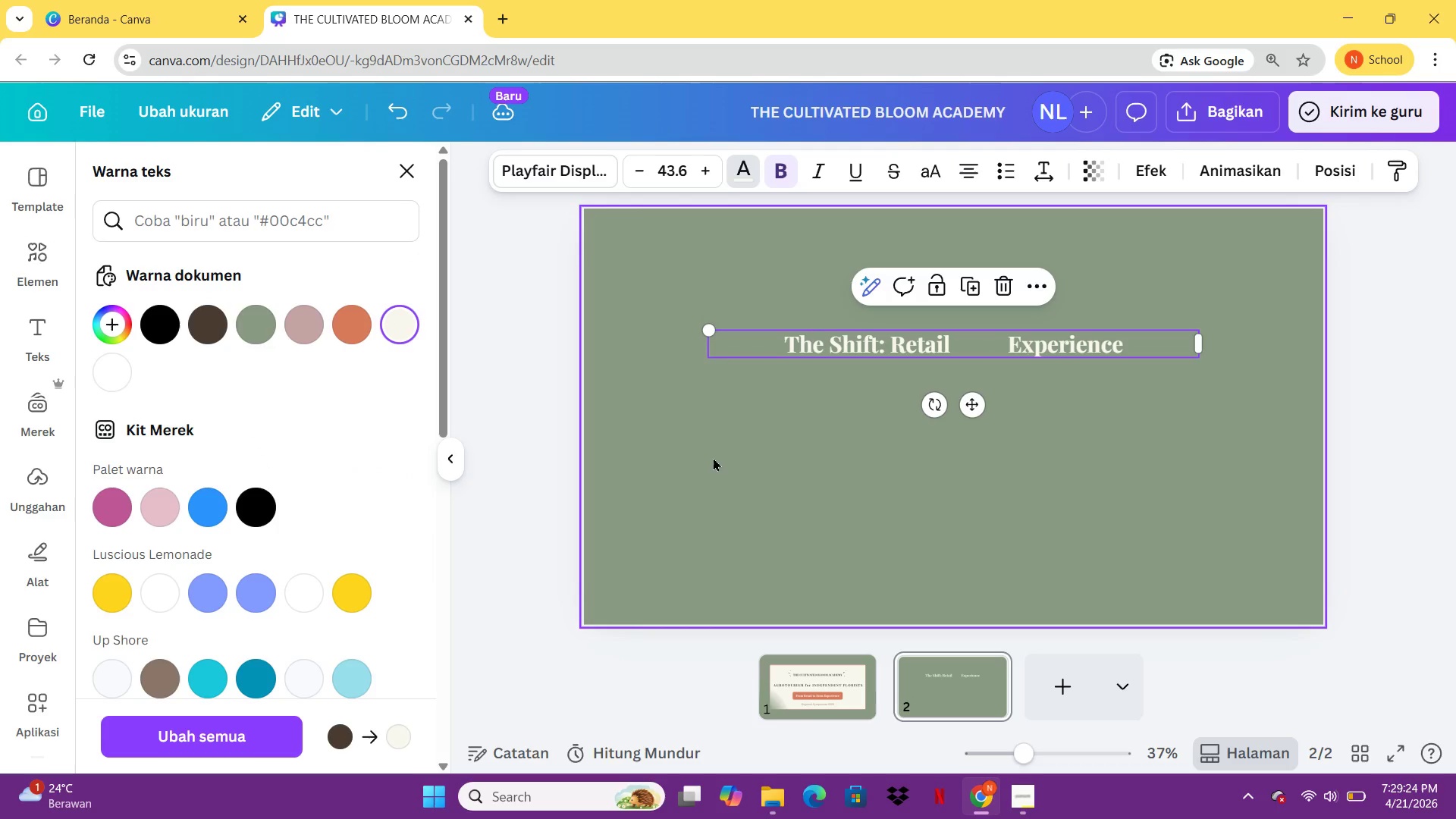 
left_click([718, 485])
 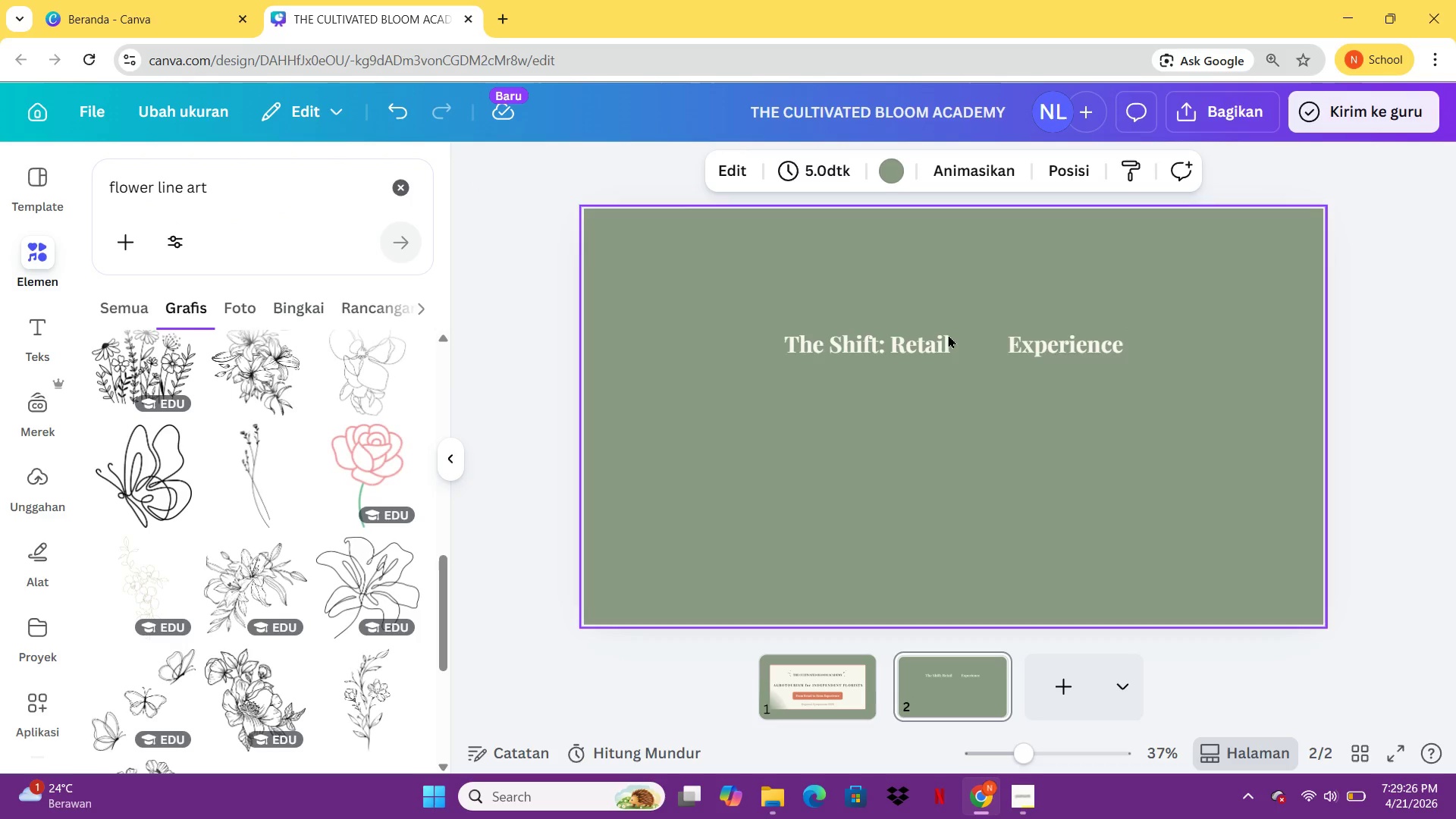 
left_click_drag(start_coordinate=[943, 351], to_coordinate=[799, 251])
 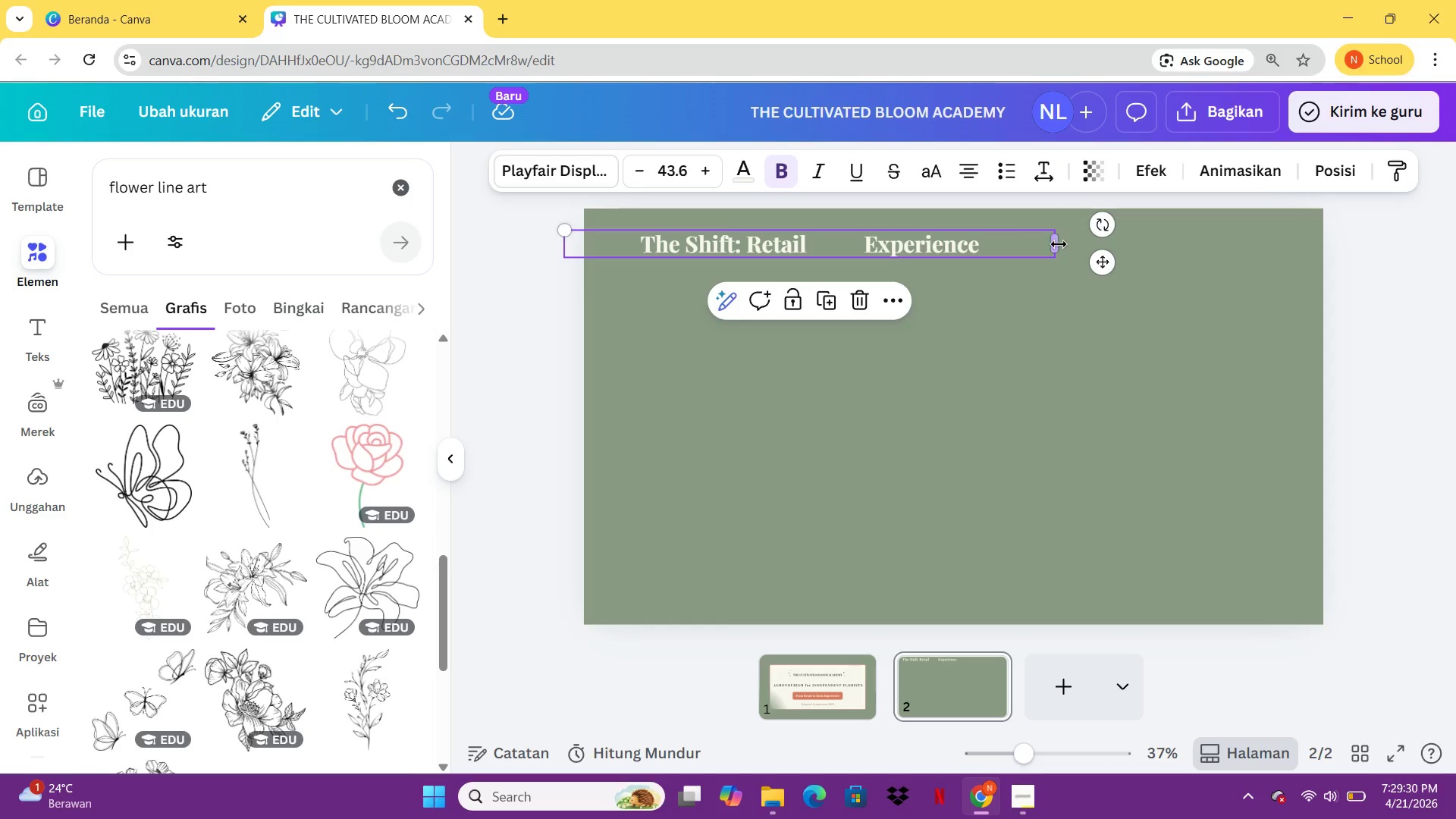 
left_click_drag(start_coordinate=[1059, 244], to_coordinate=[973, 243])
 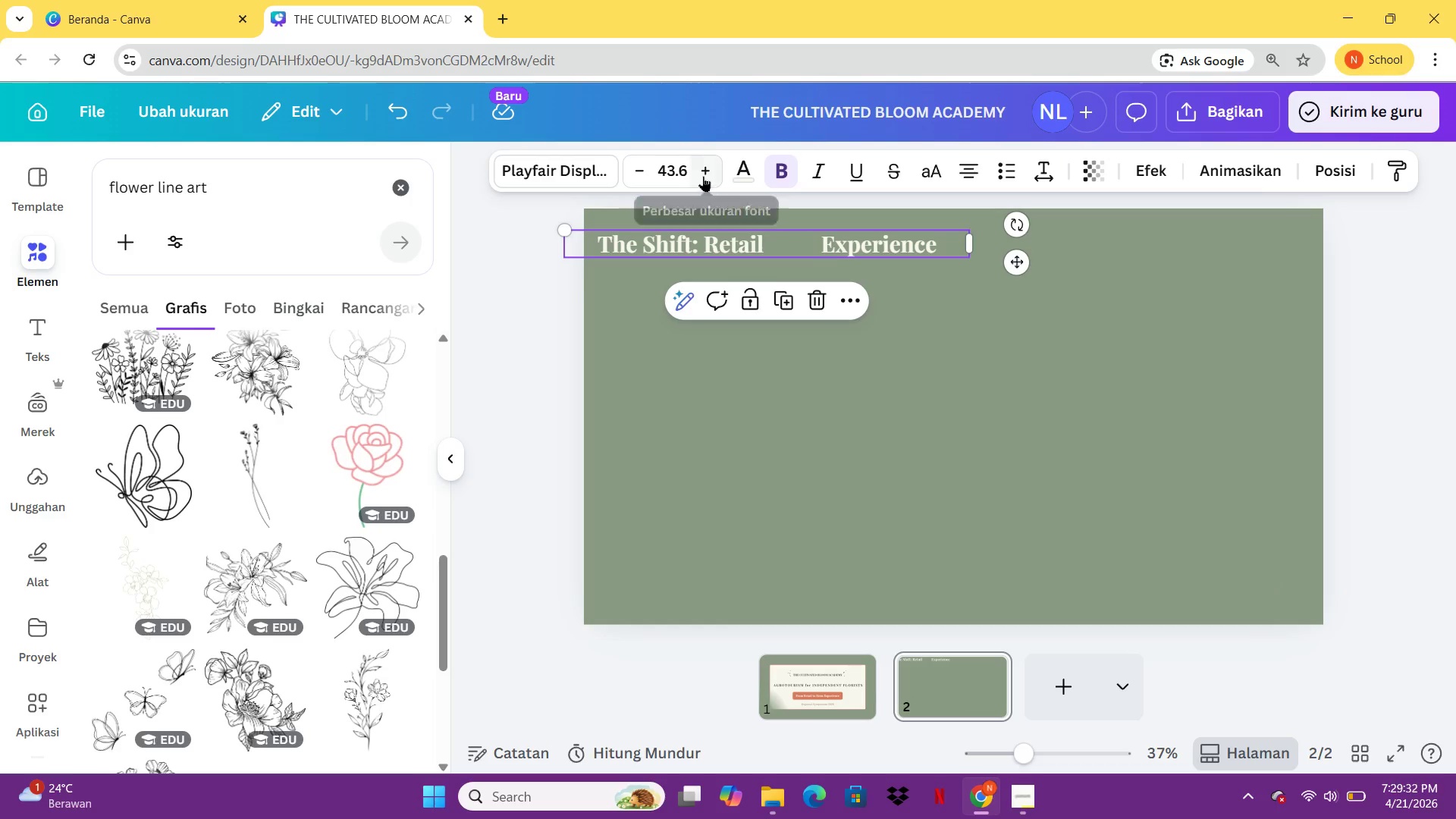 
double_click([703, 176])
 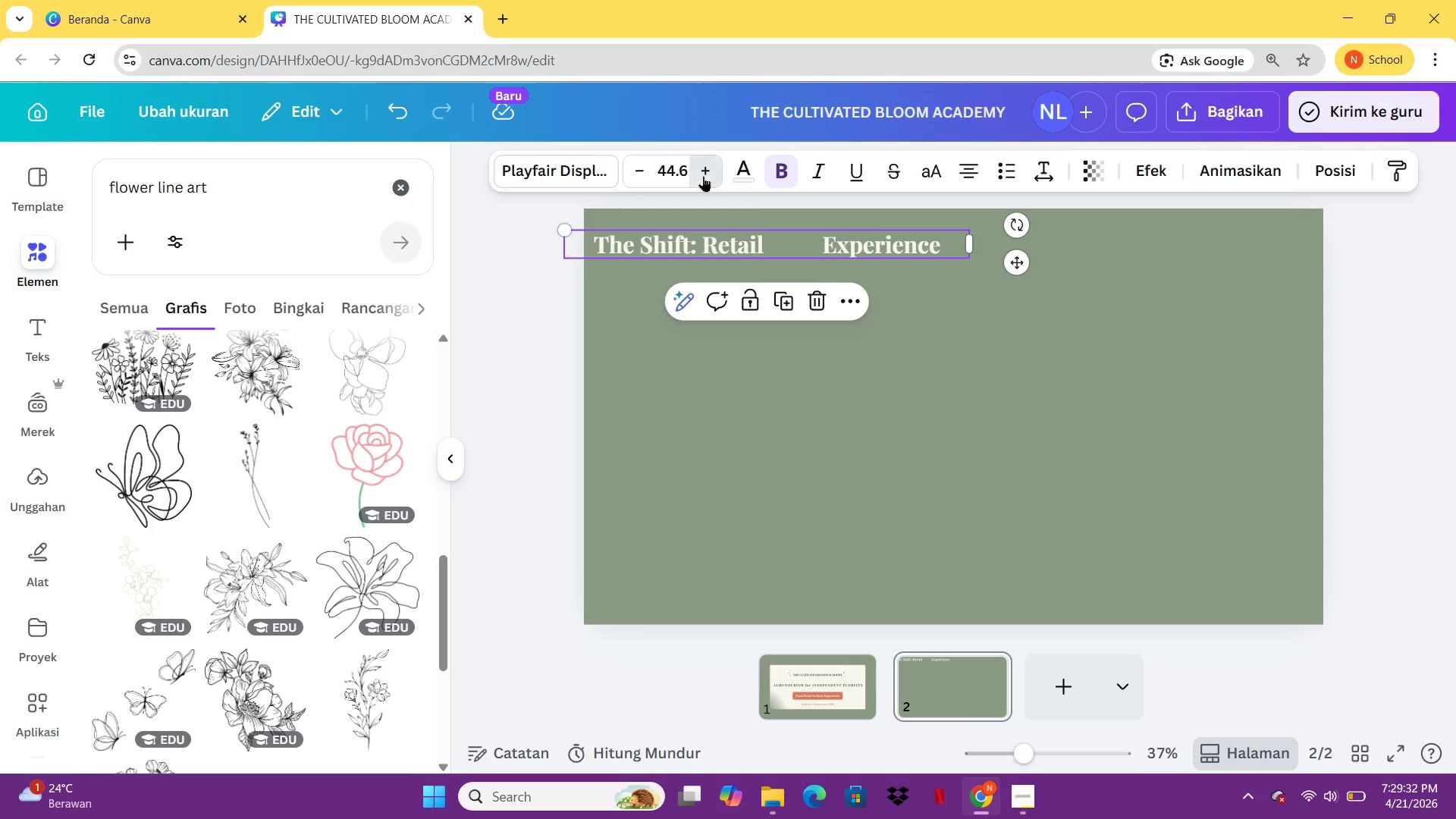 
triple_click([703, 176])
 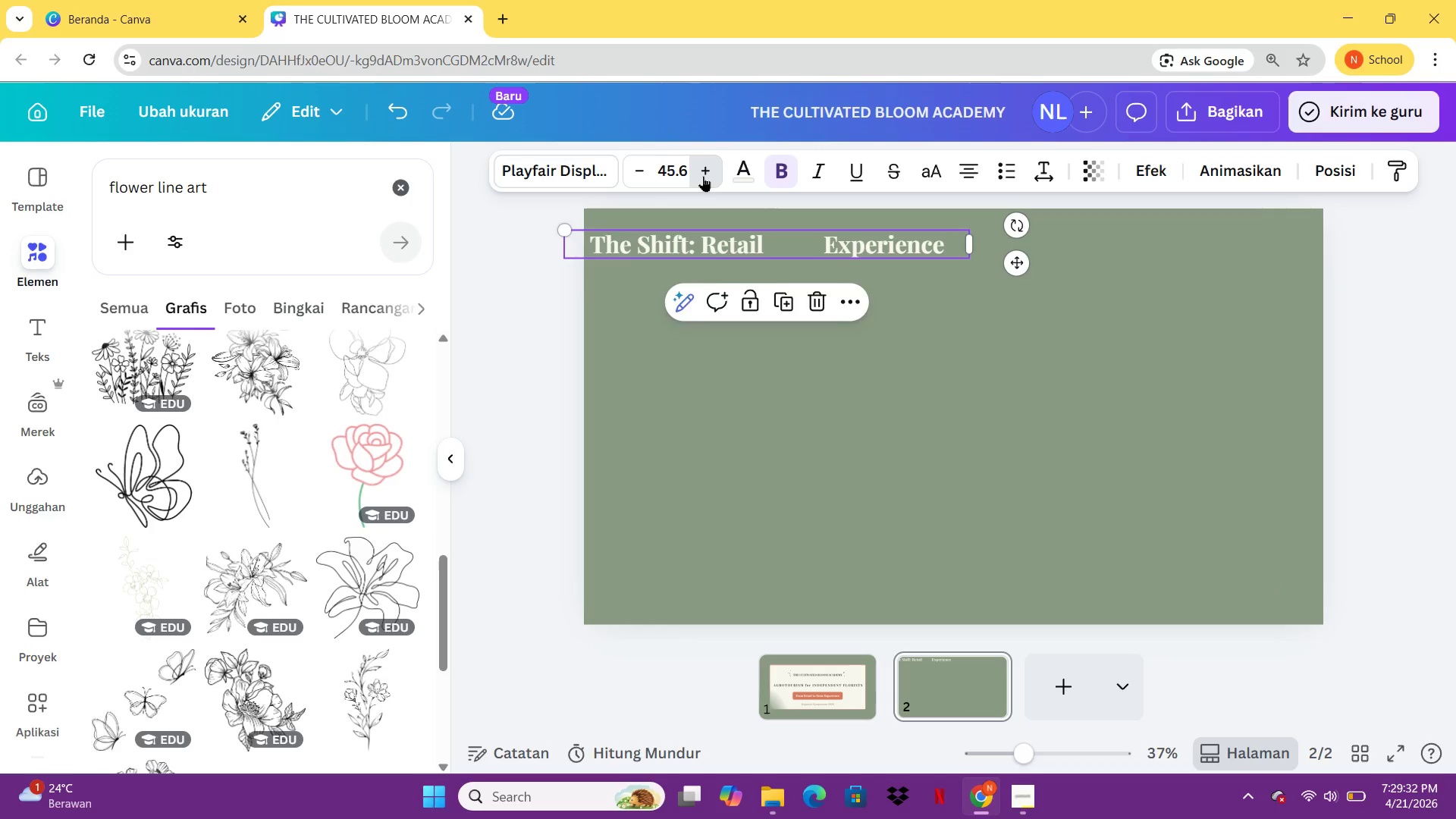 
triple_click([703, 176])
 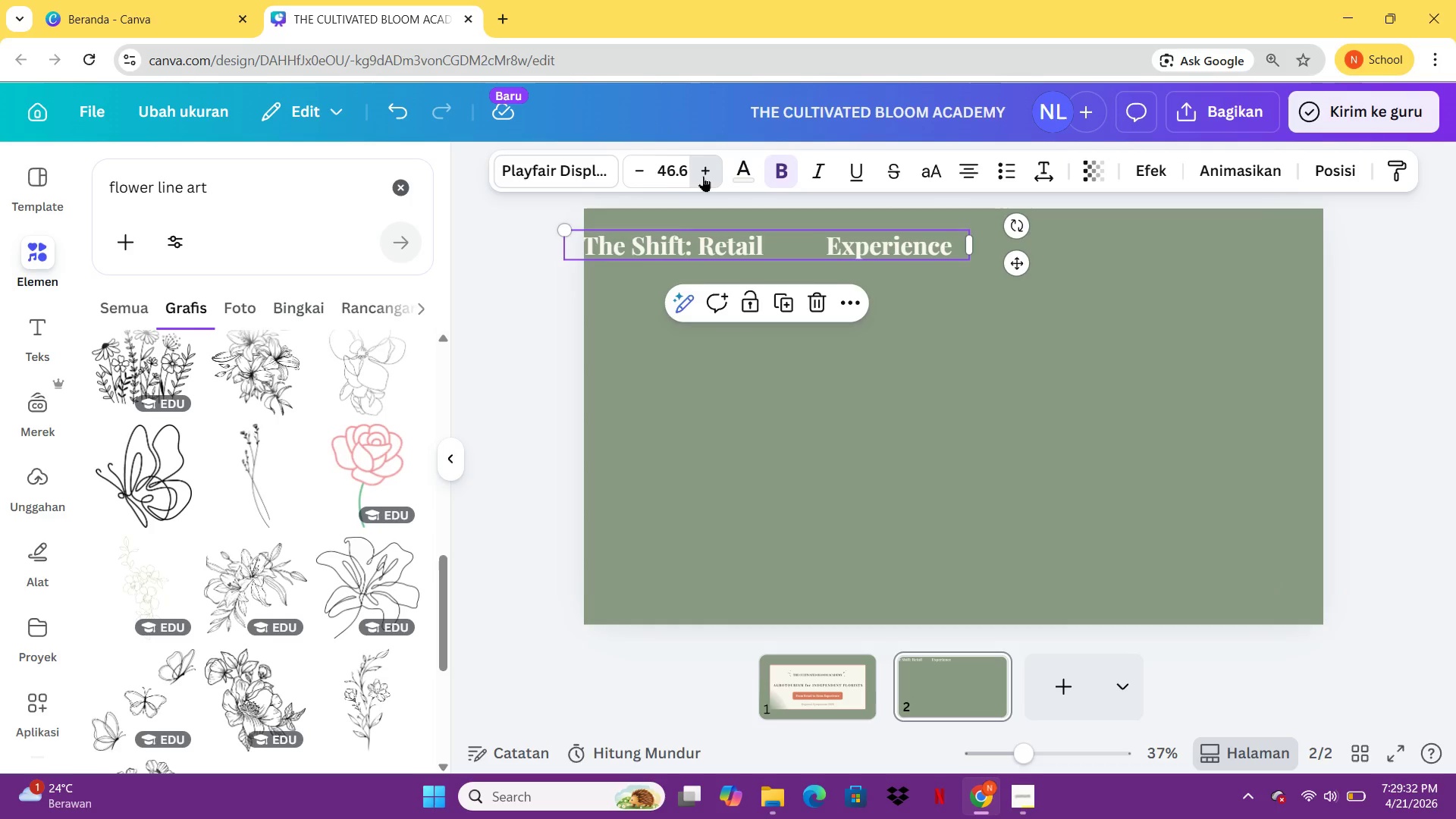 
triple_click([703, 176])
 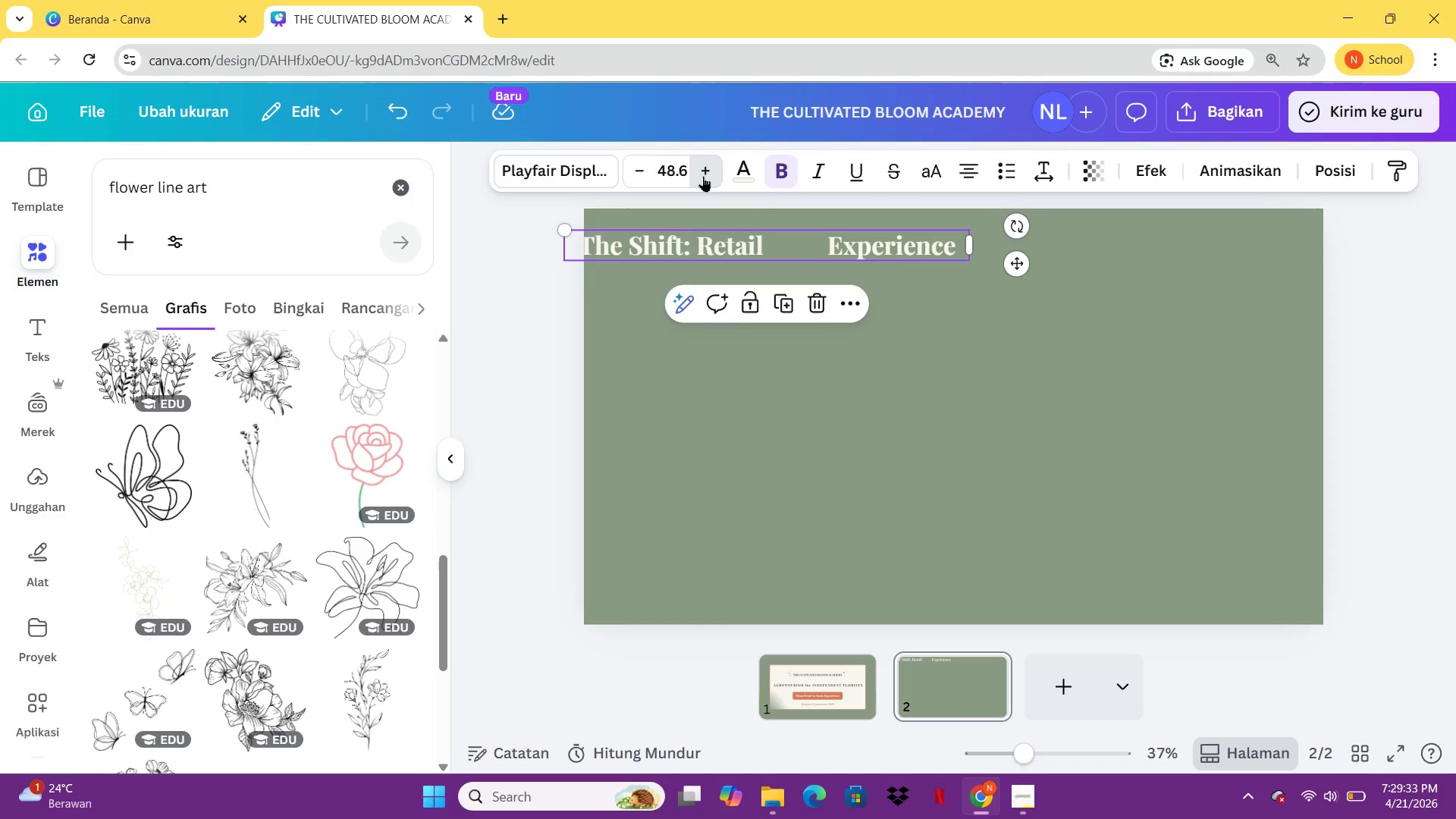 
triple_click([703, 176])
 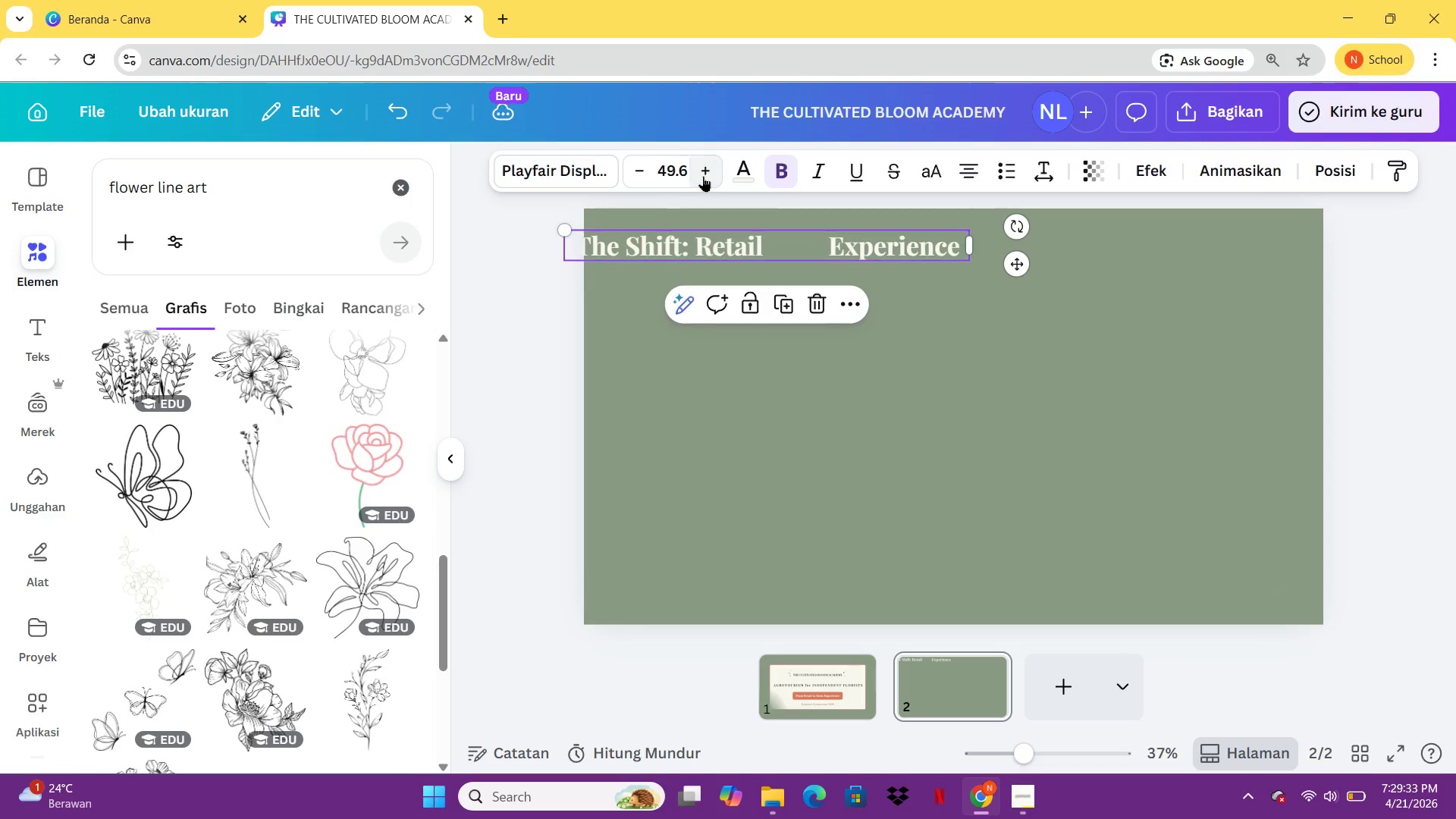 
triple_click([703, 176])
 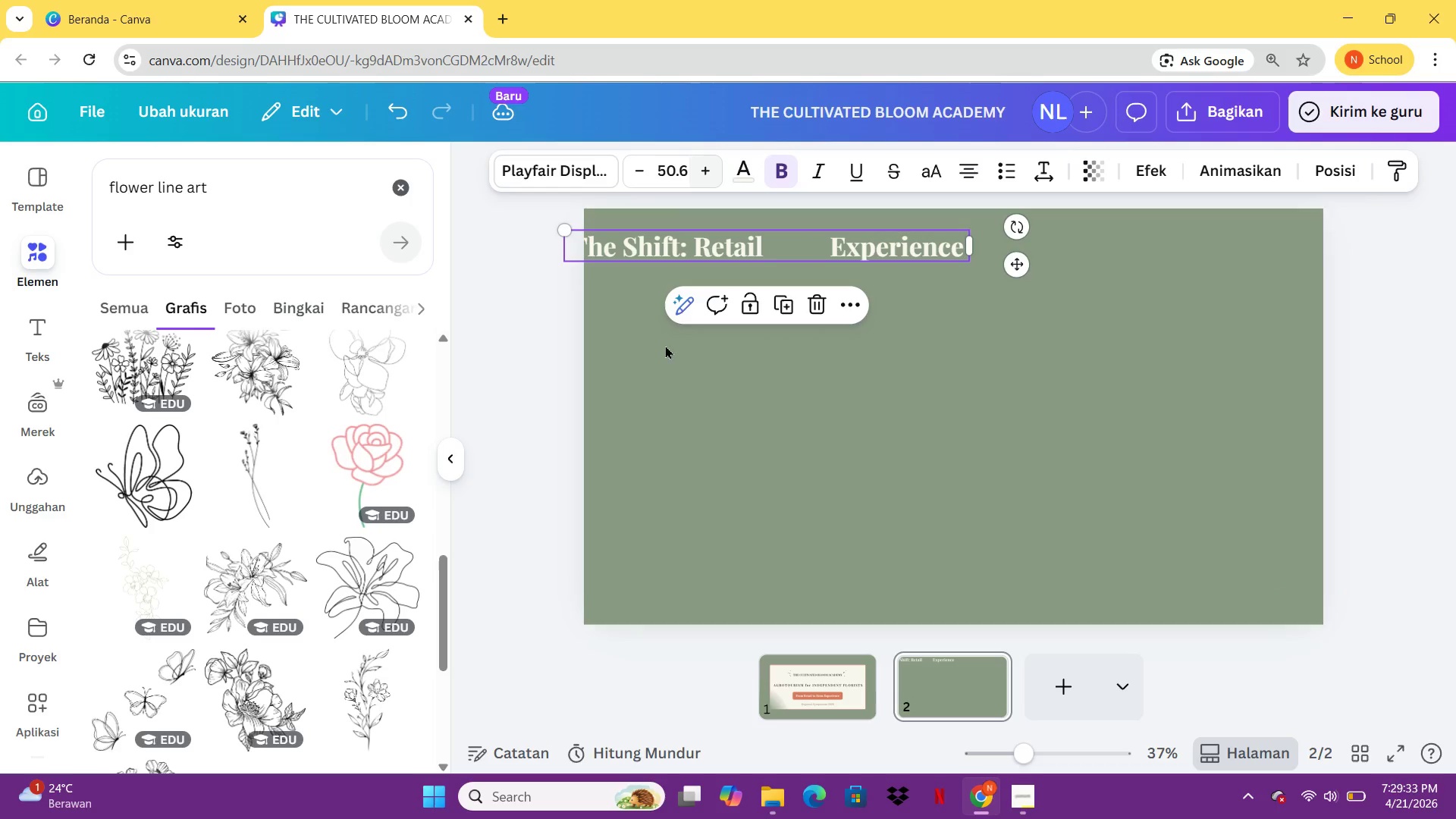 
left_click([654, 385])
 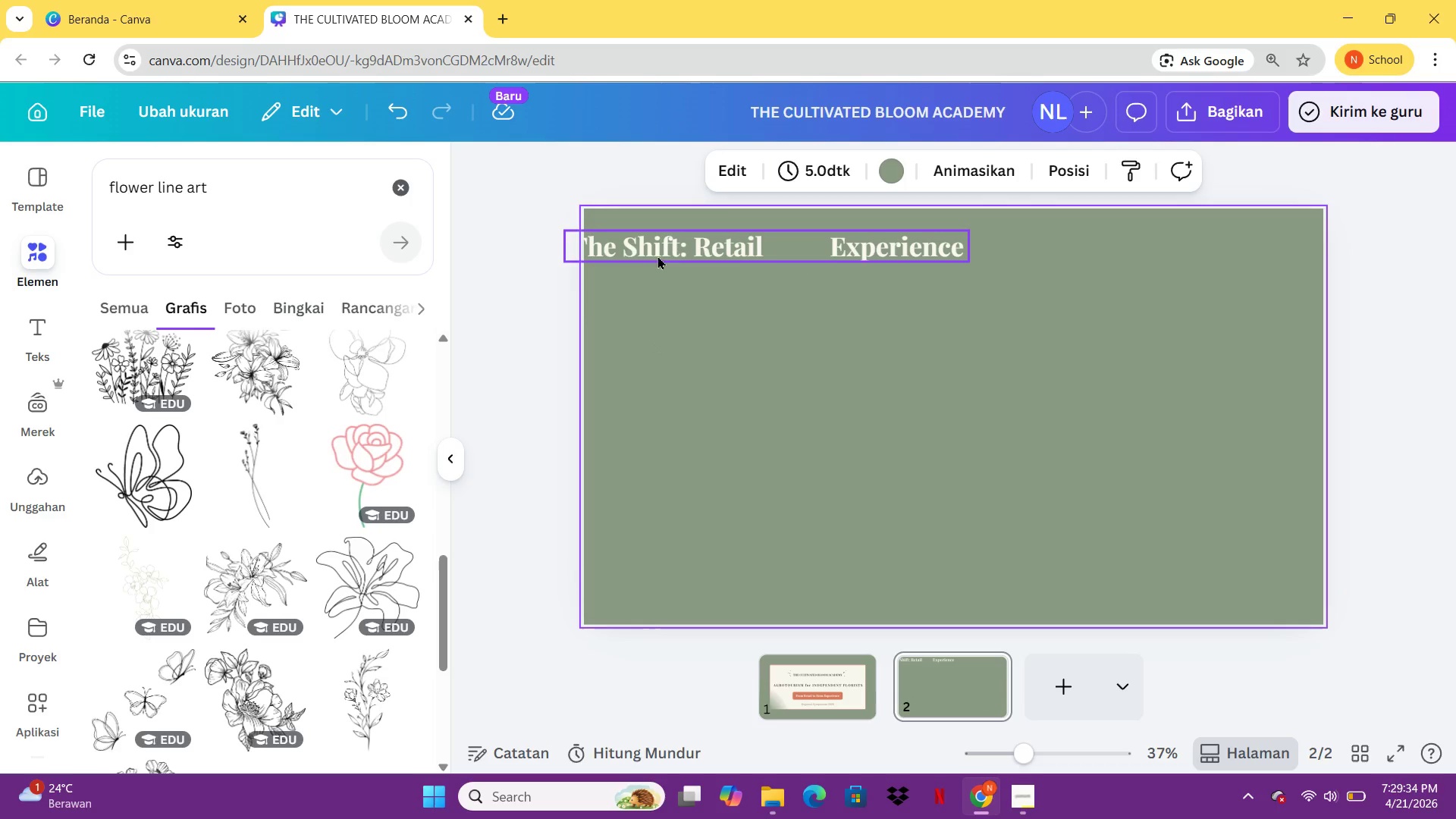 
left_click_drag(start_coordinate=[667, 246], to_coordinate=[733, 250])
 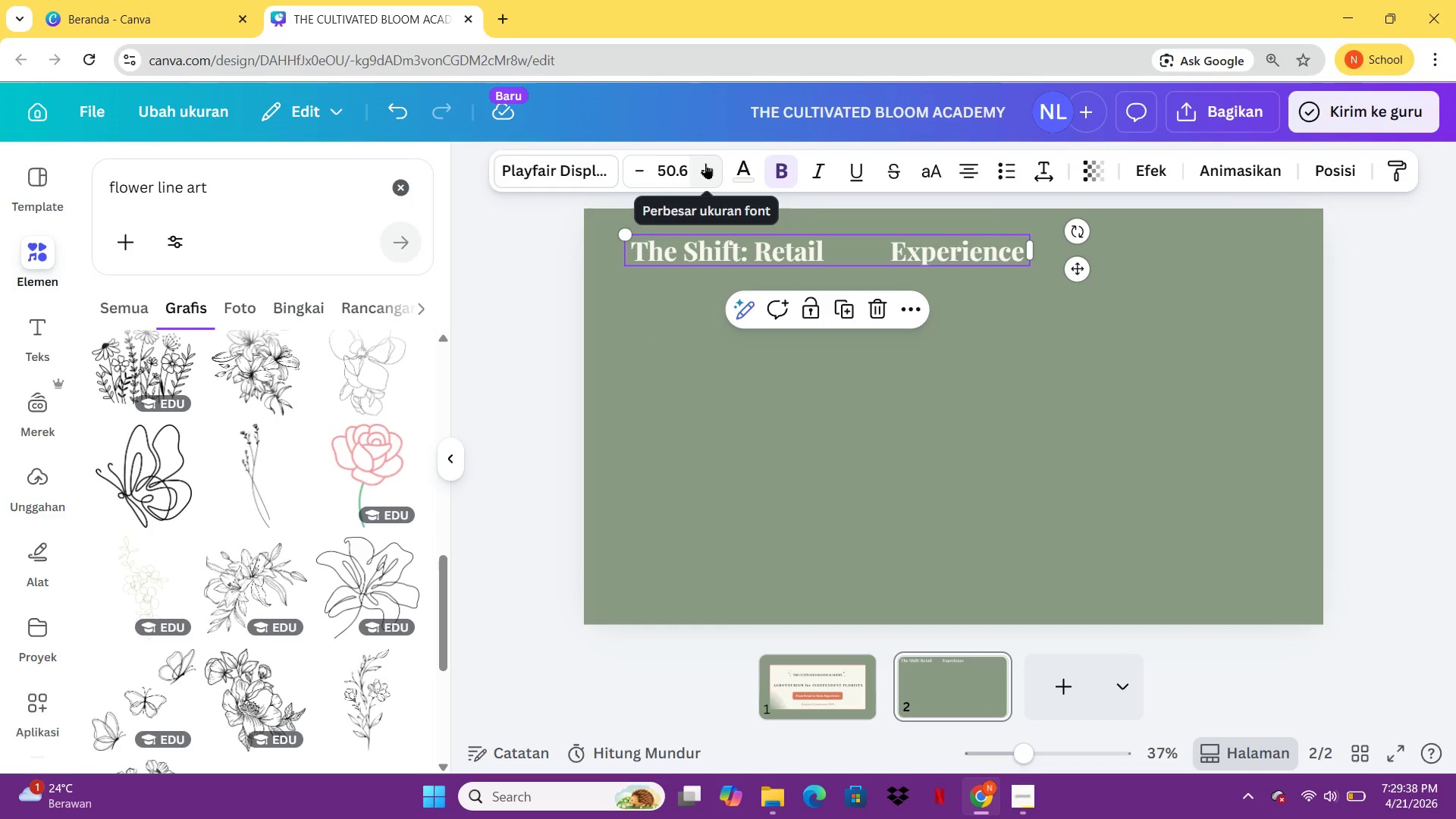 
double_click([705, 163])
 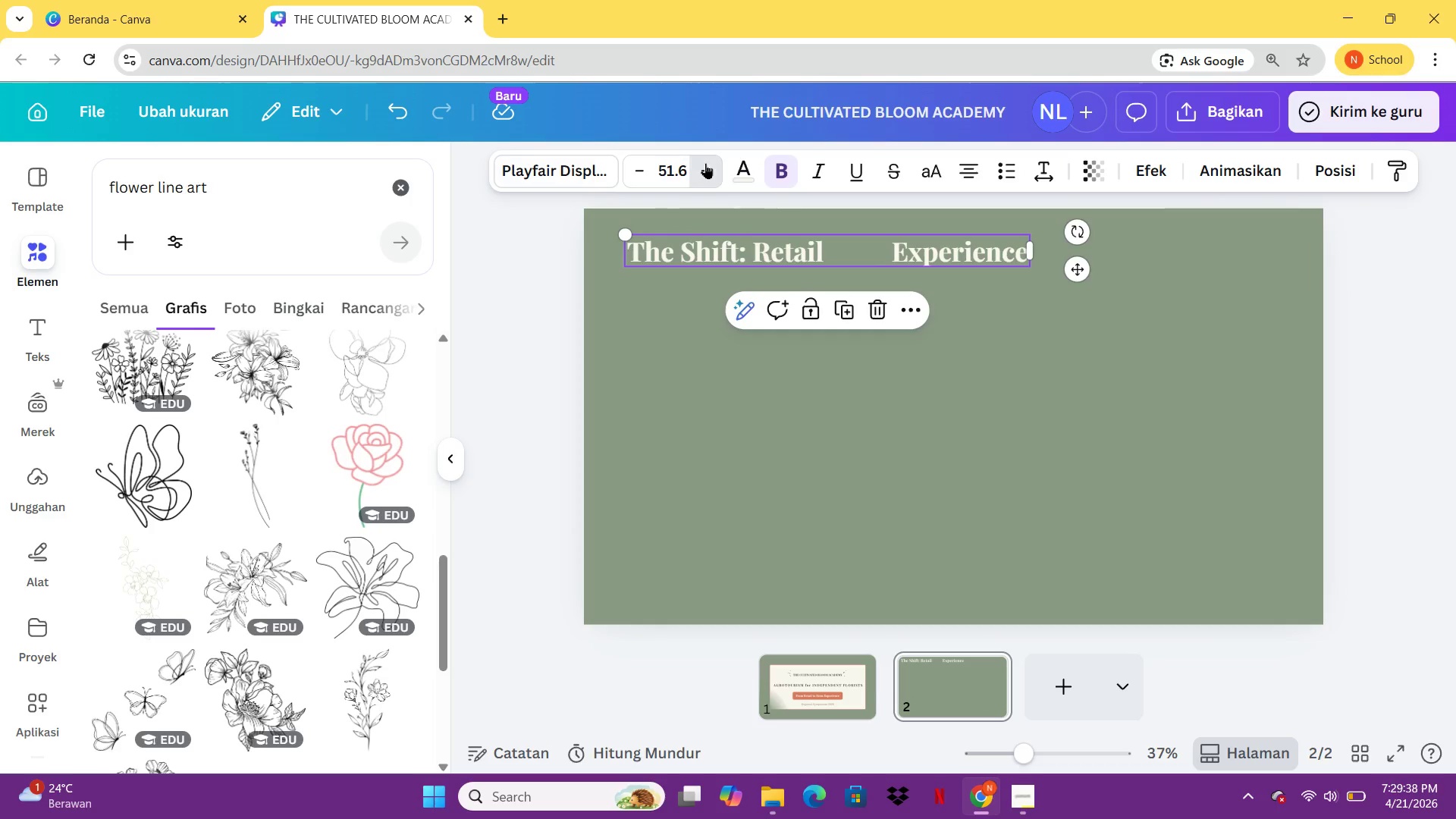 
triple_click([705, 163])
 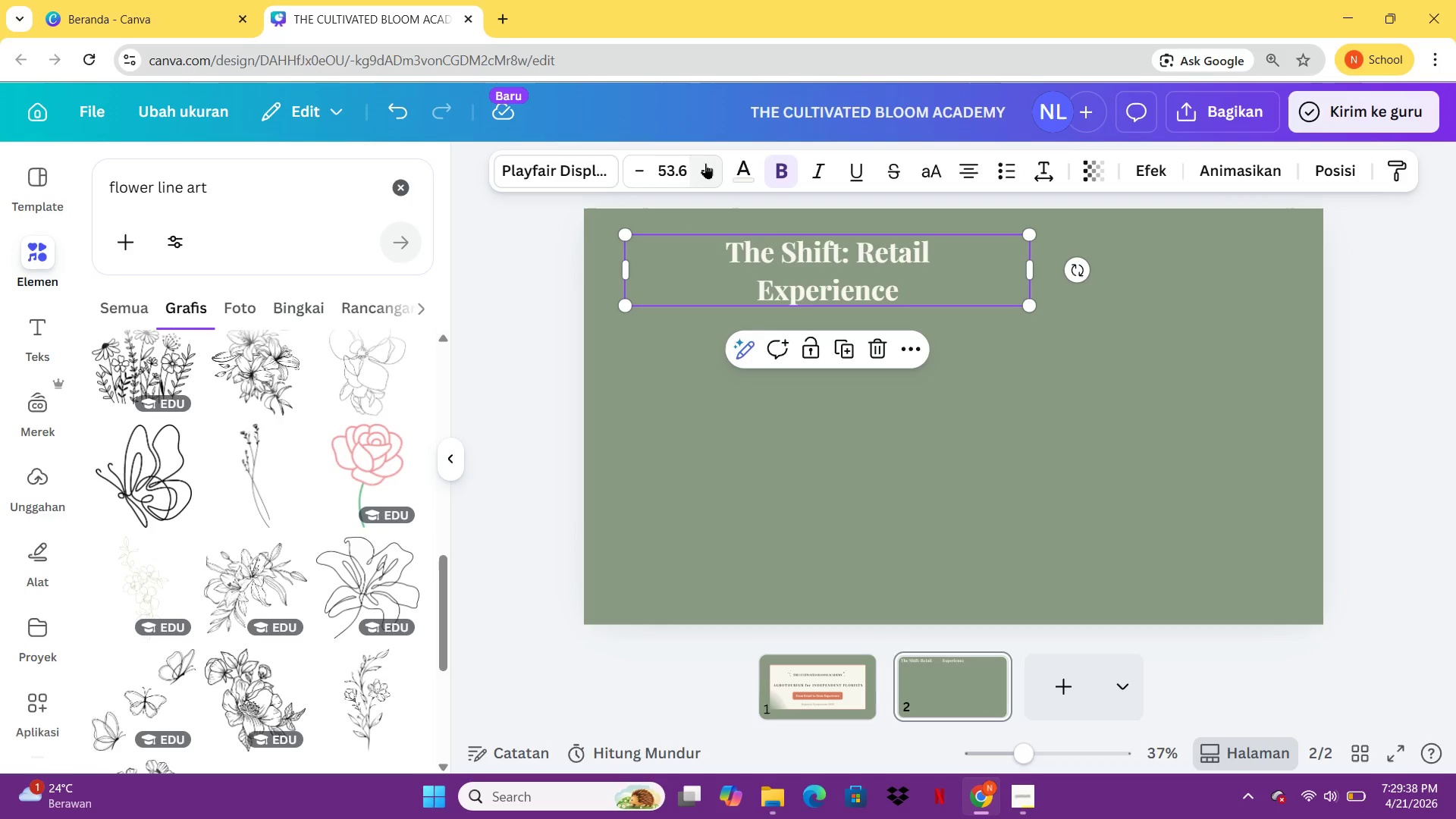 
left_click([705, 163])
 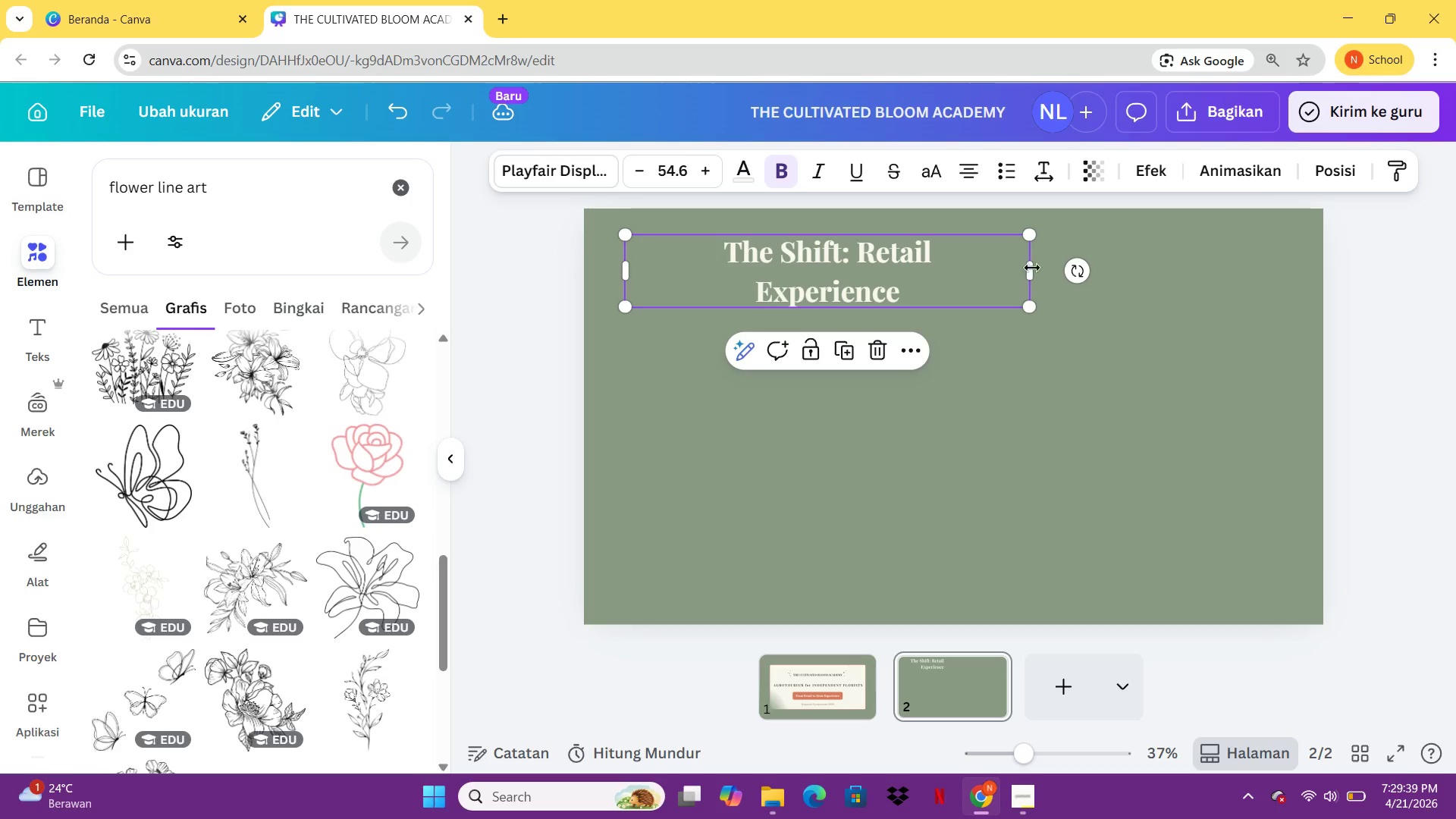 
left_click_drag(start_coordinate=[1033, 268], to_coordinate=[1123, 278])
 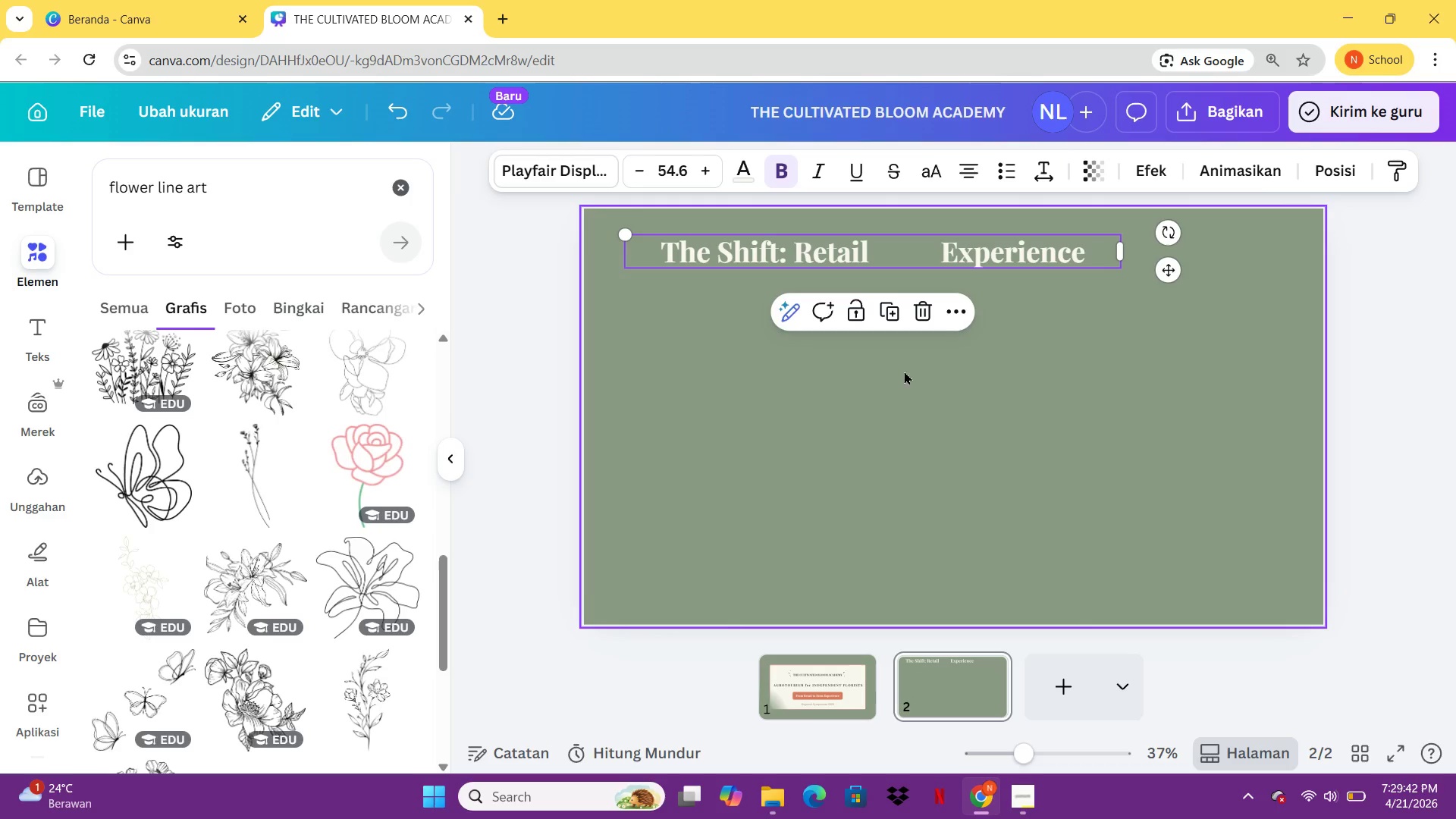 
left_click([856, 399])
 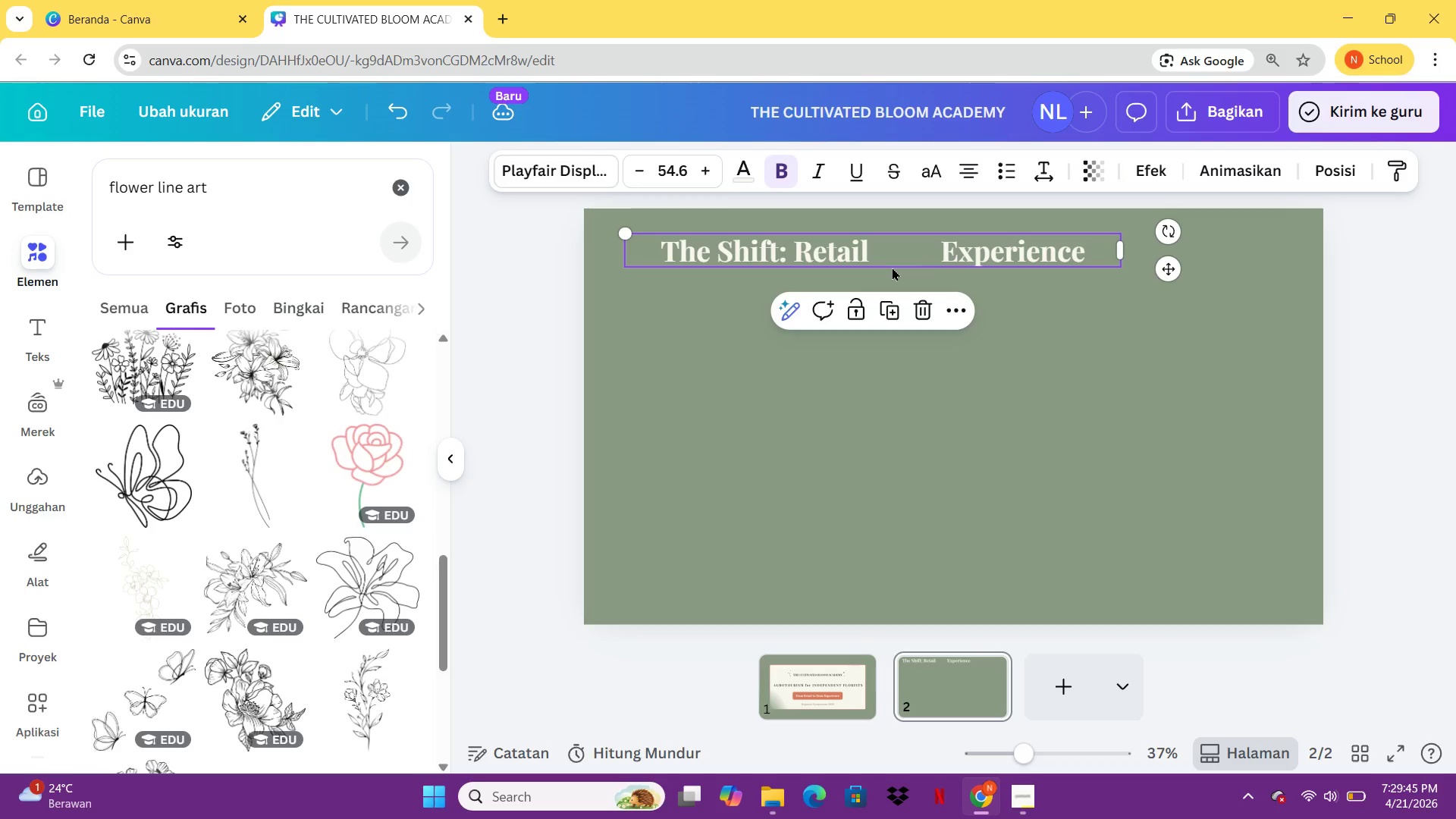 
left_click_drag(start_coordinate=[1128, 256], to_coordinate=[1090, 256])
 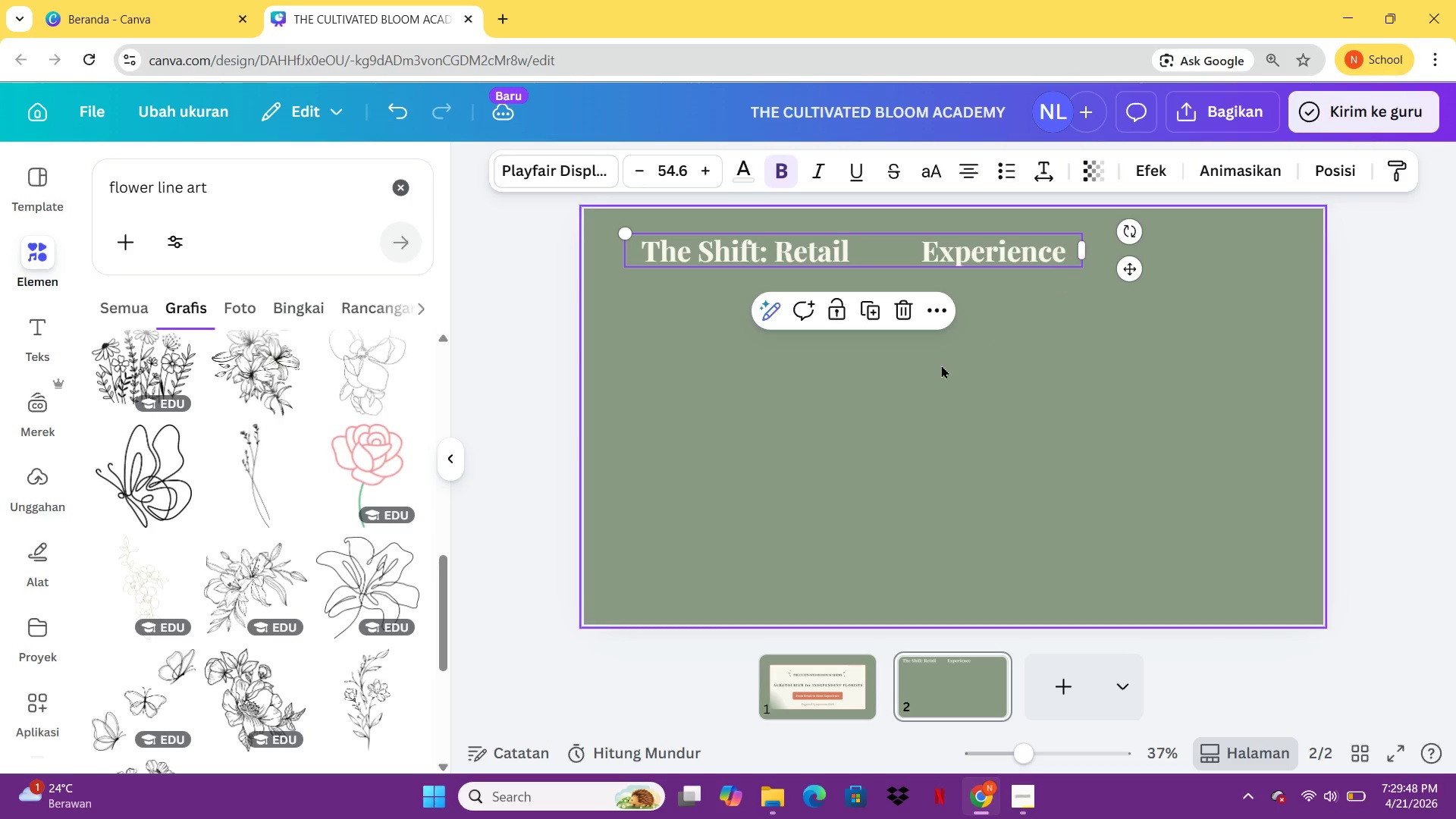 
left_click([938, 366])
 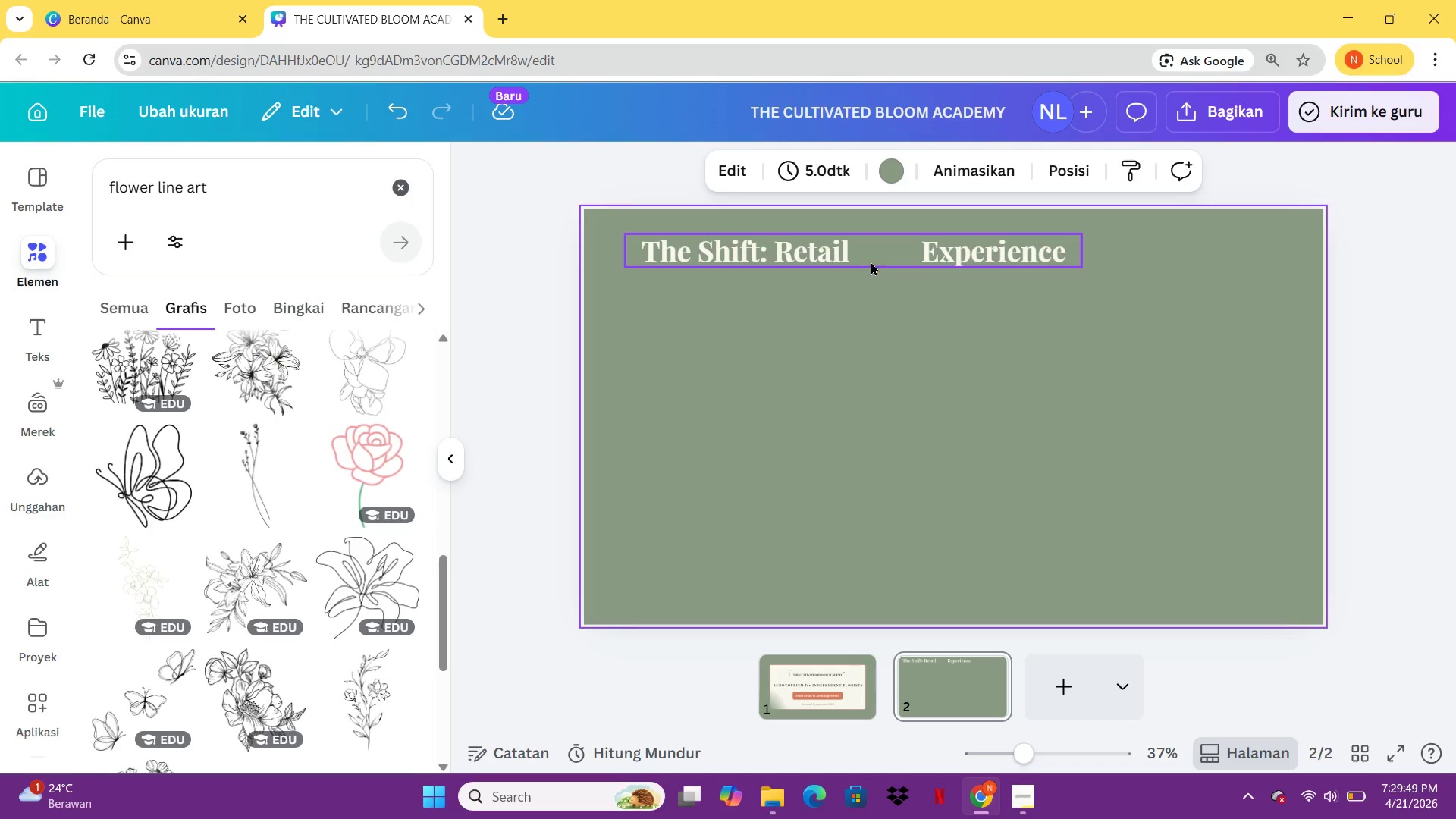 
left_click_drag(start_coordinate=[869, 259], to_coordinate=[864, 261])
 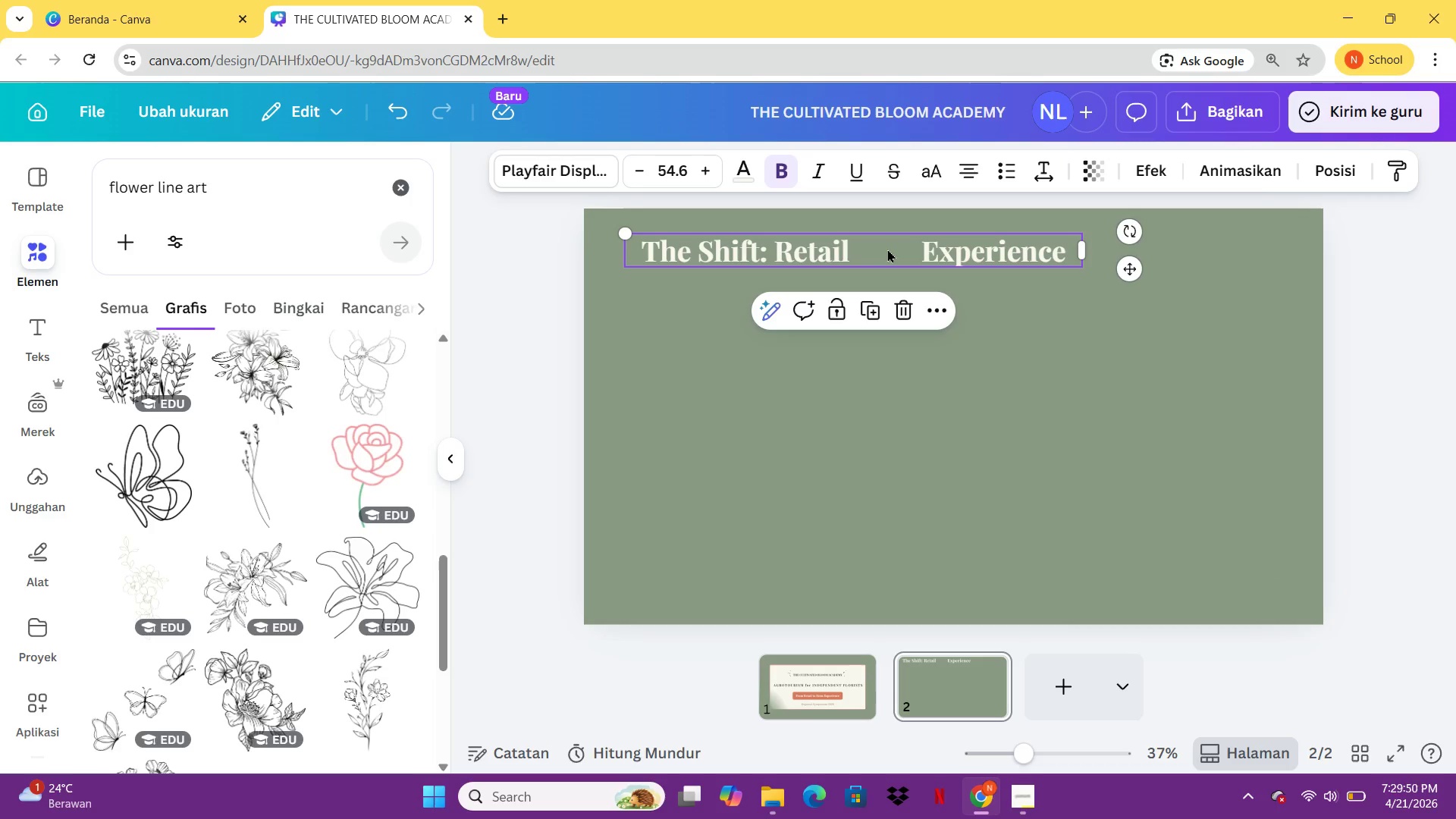 
left_click_drag(start_coordinate=[887, 249], to_coordinate=[882, 253])
 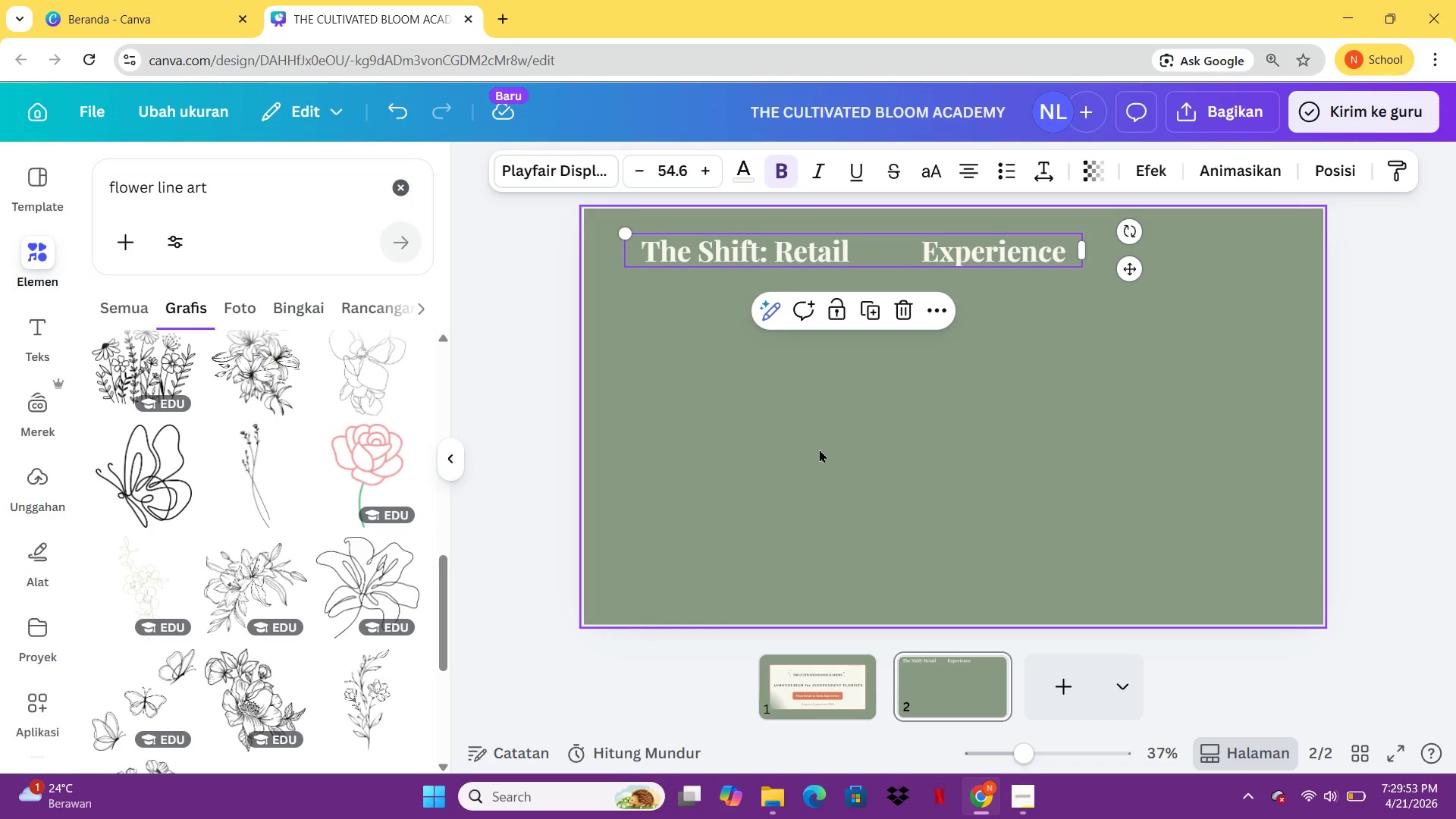 
left_click([819, 449])
 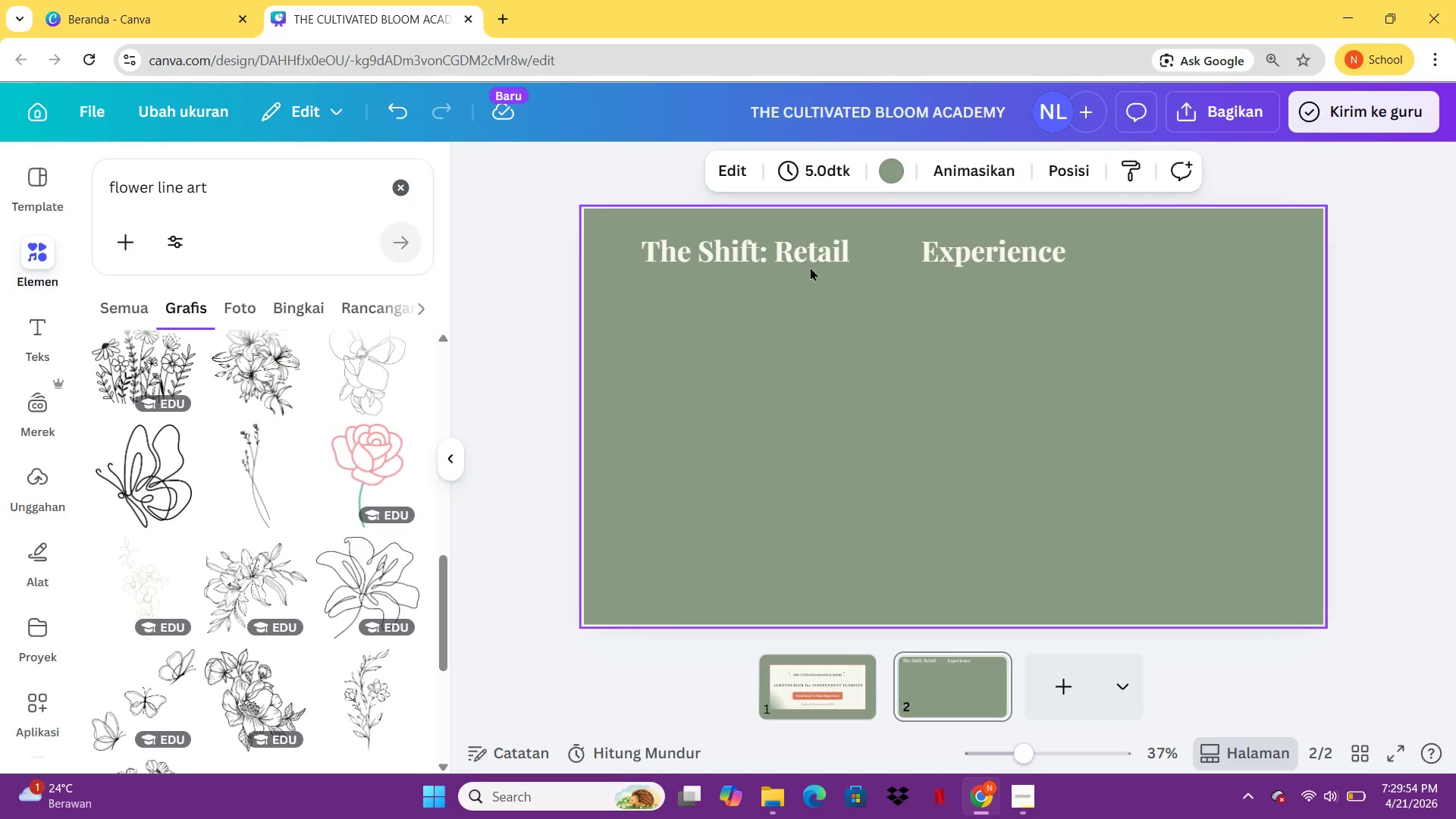 
left_click([813, 243])
 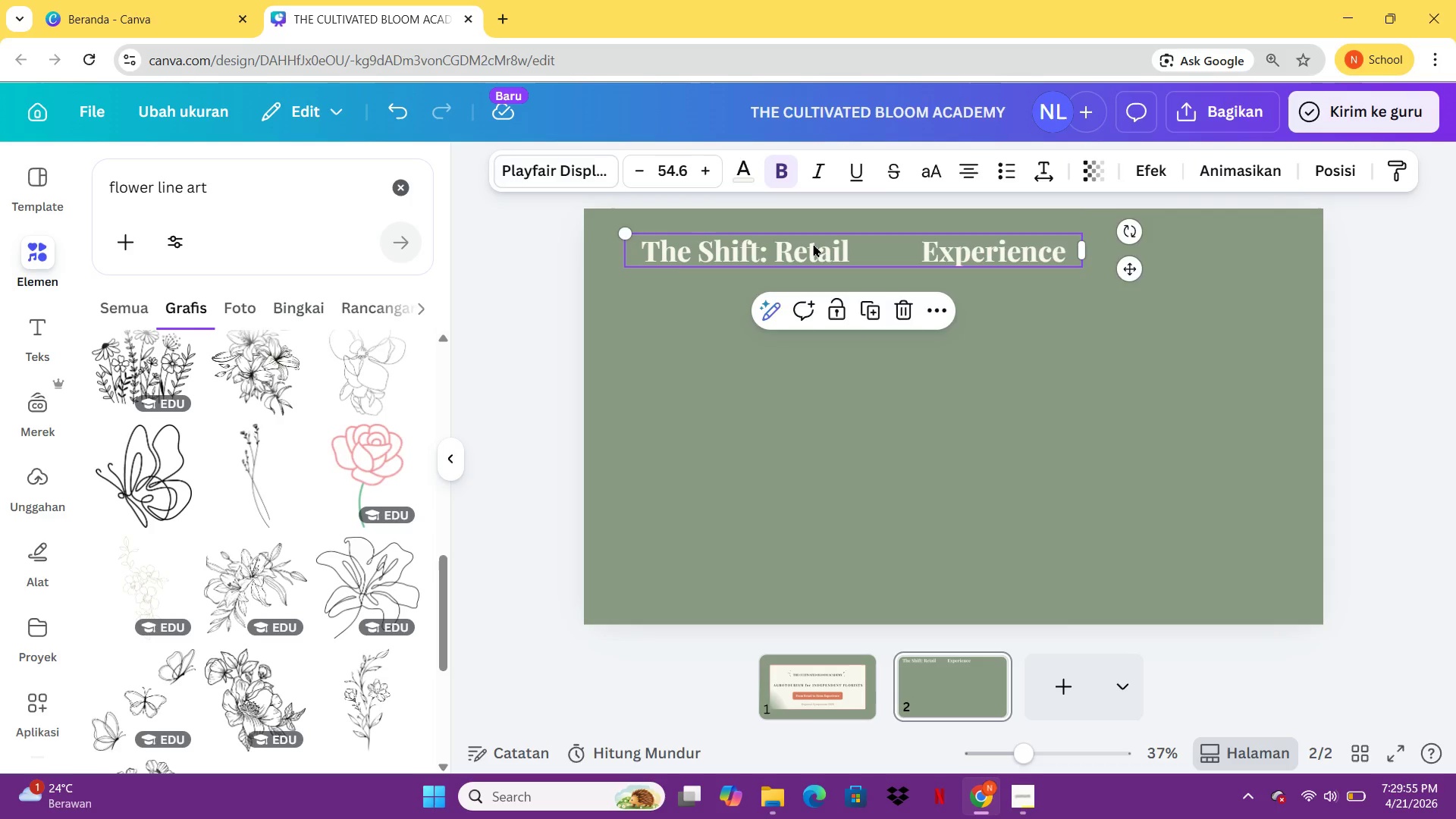 
hold_key(key=ArrowDown, duration=0.78)
 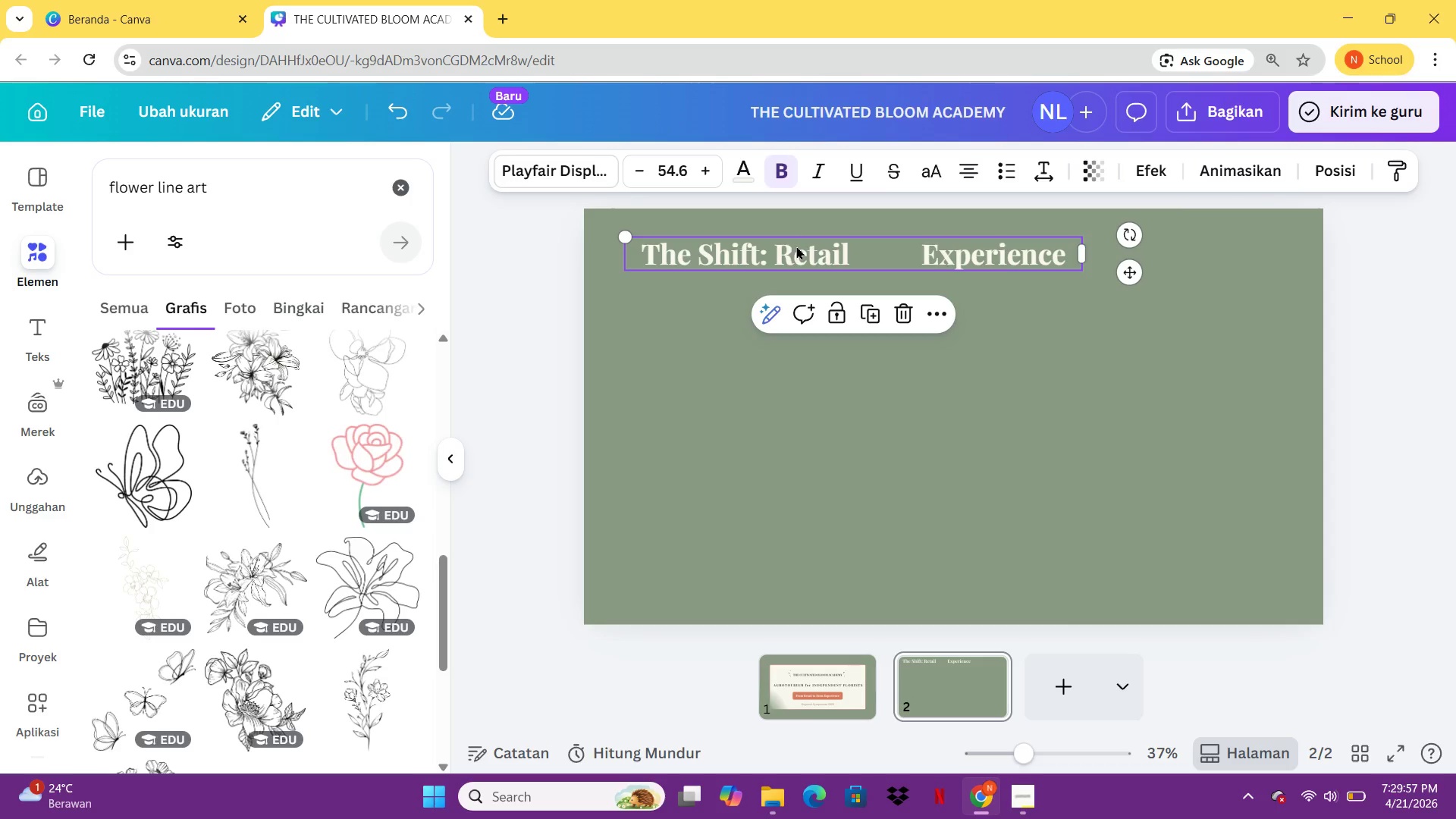 
left_click([707, 381])
 